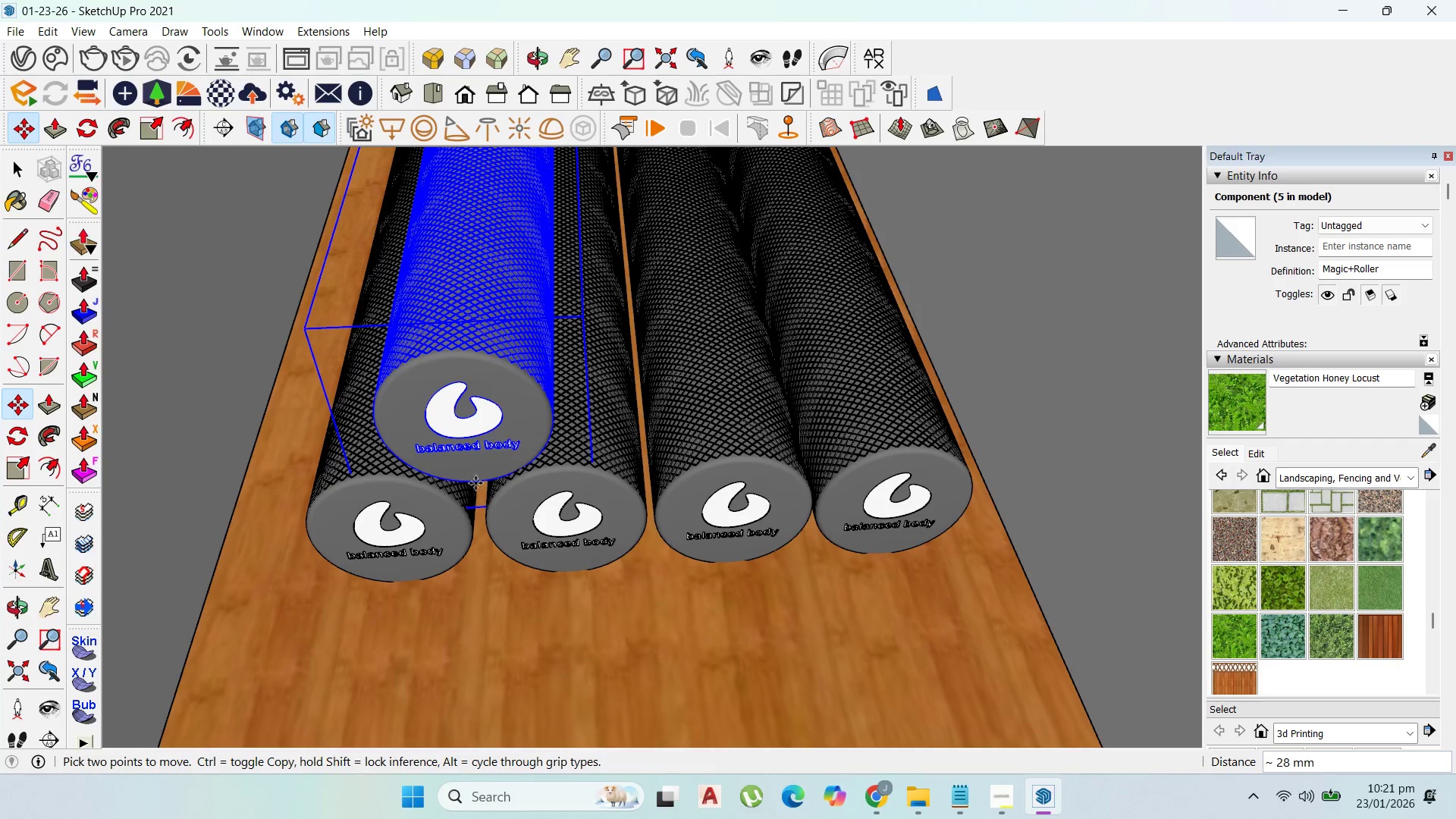 
scroll: coordinate [524, 510], scroll_direction: down, amount: 3.0
 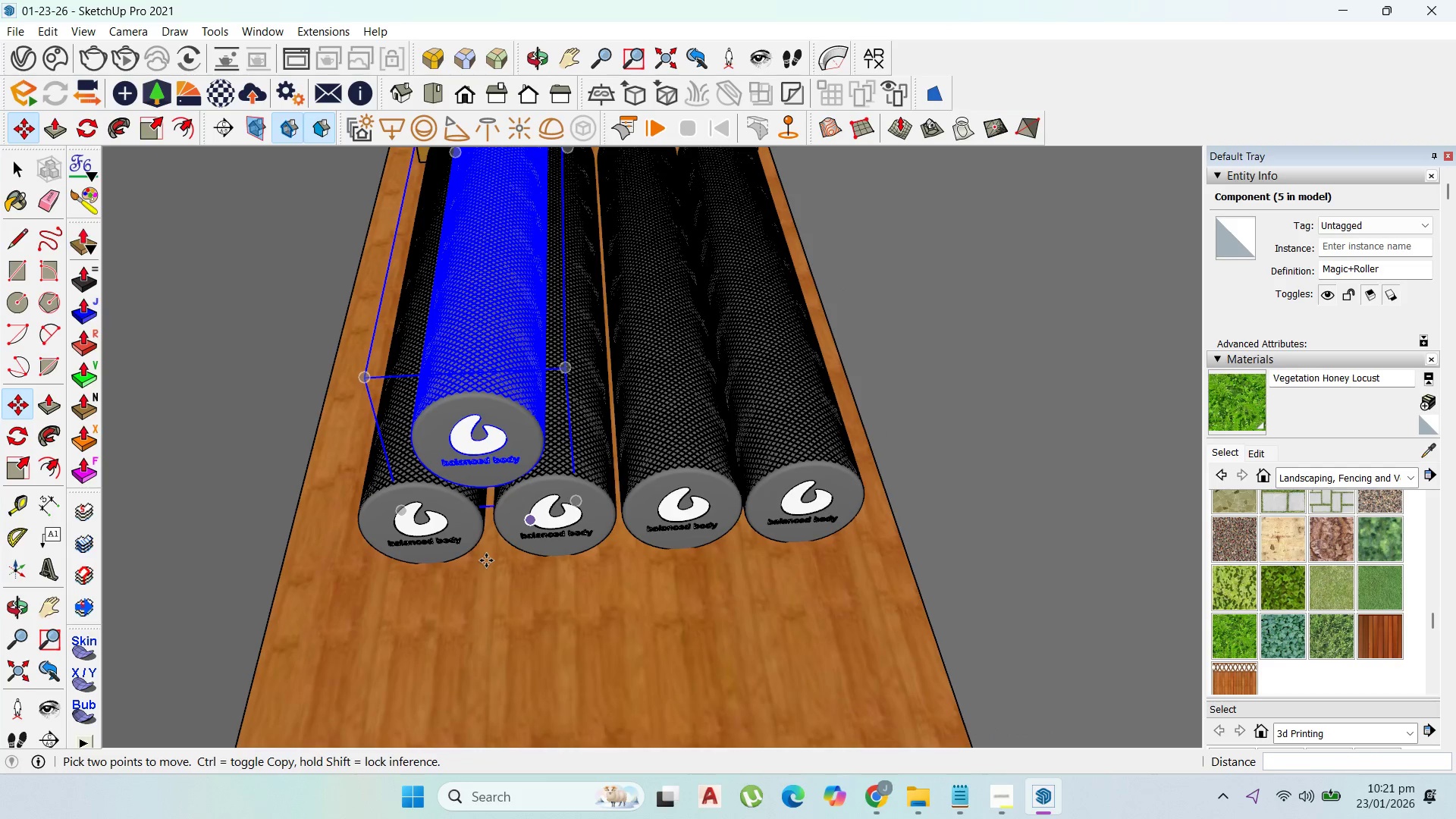 
key(Control+ControlLeft)
 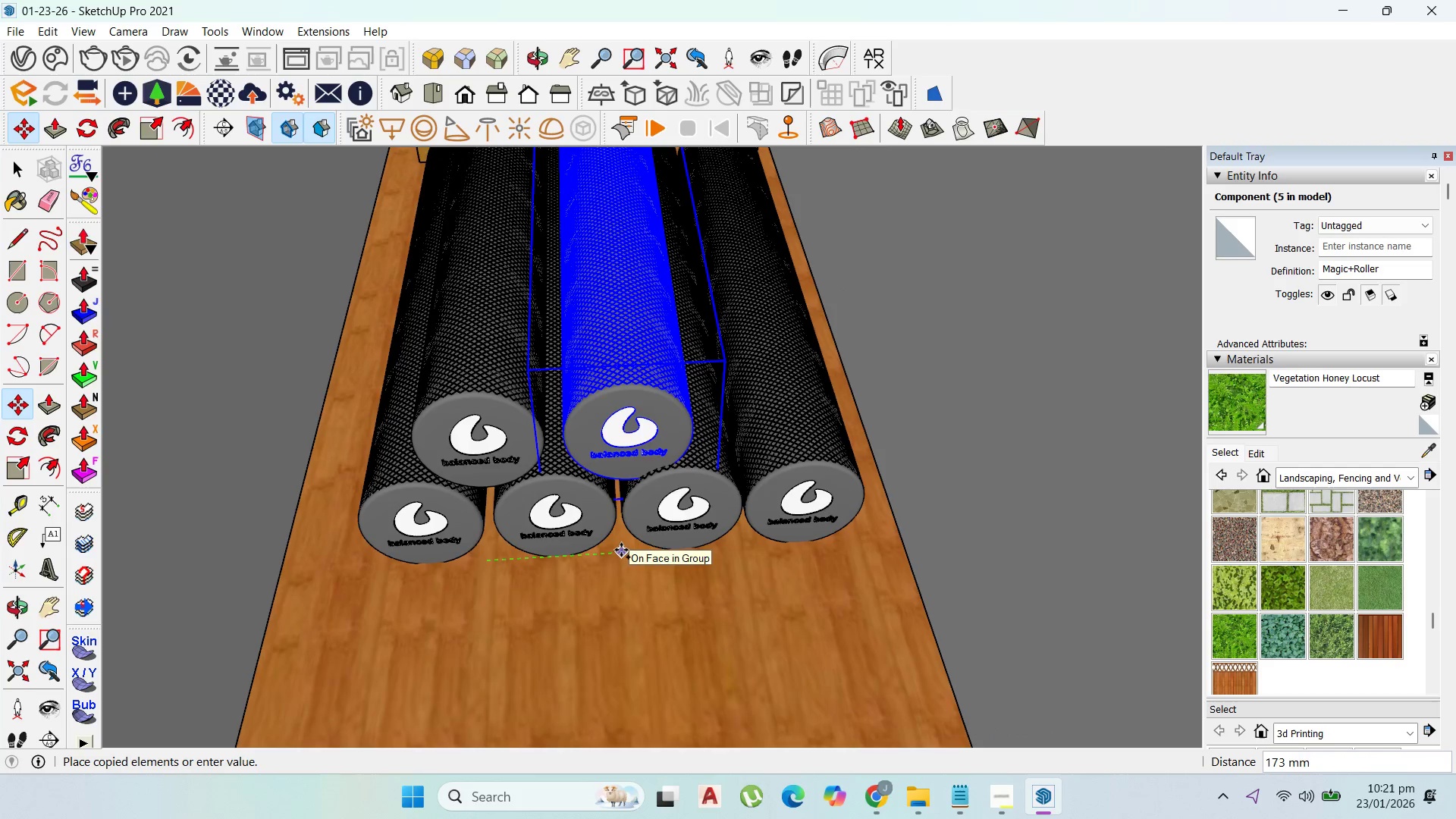 
wait(5.94)
 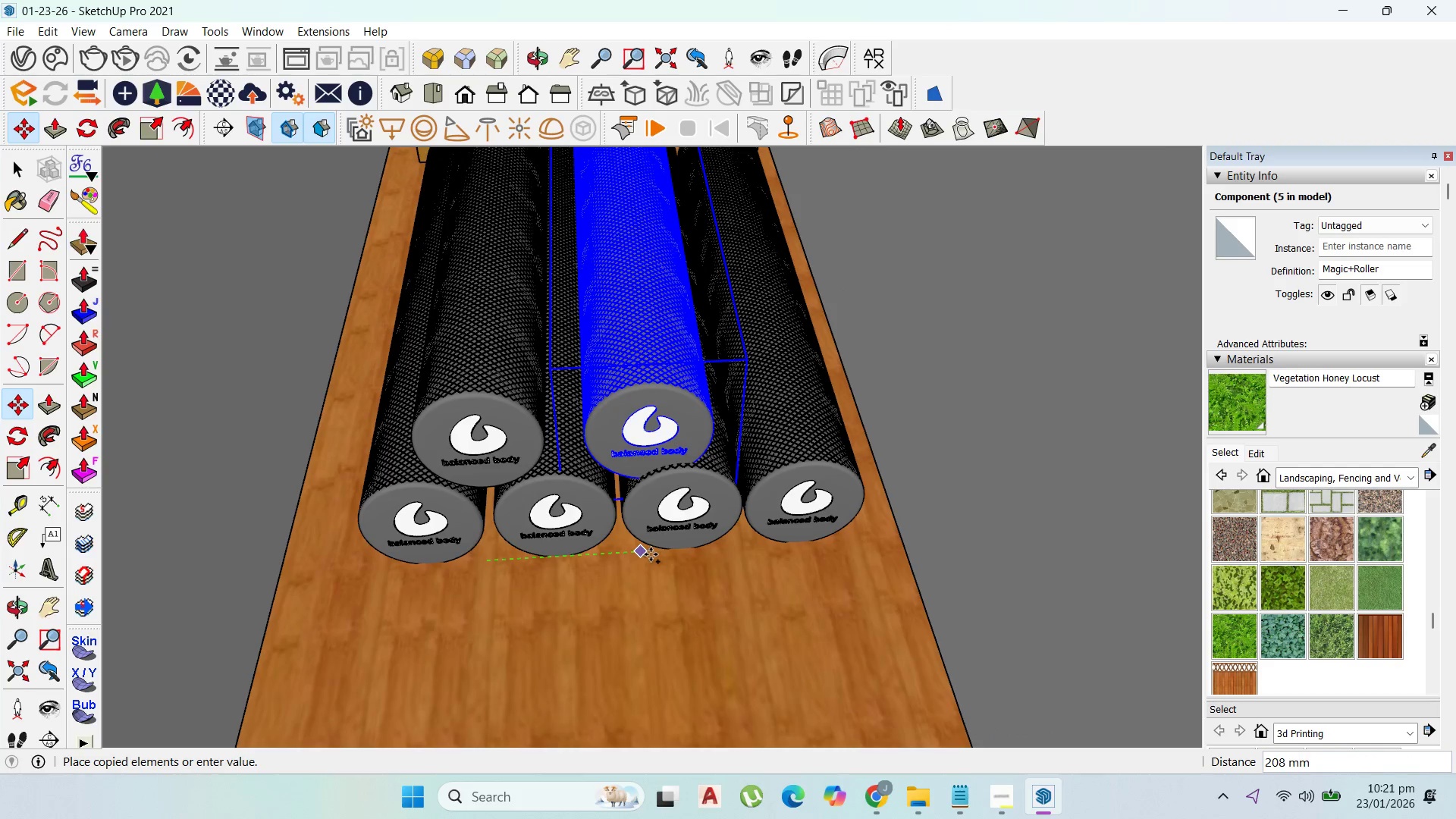 
left_click([608, 548])
 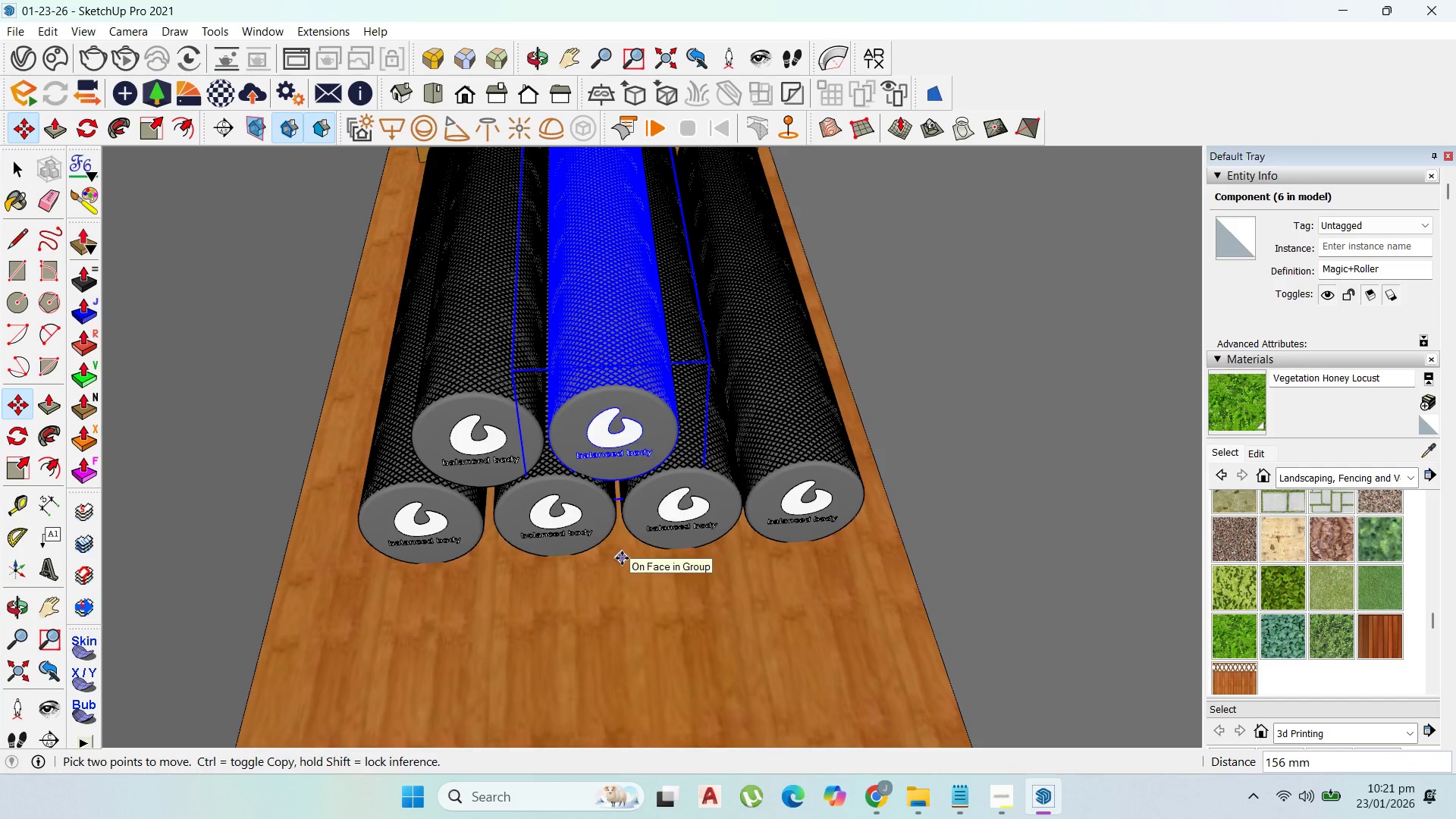 
key(Control+ControlLeft)
 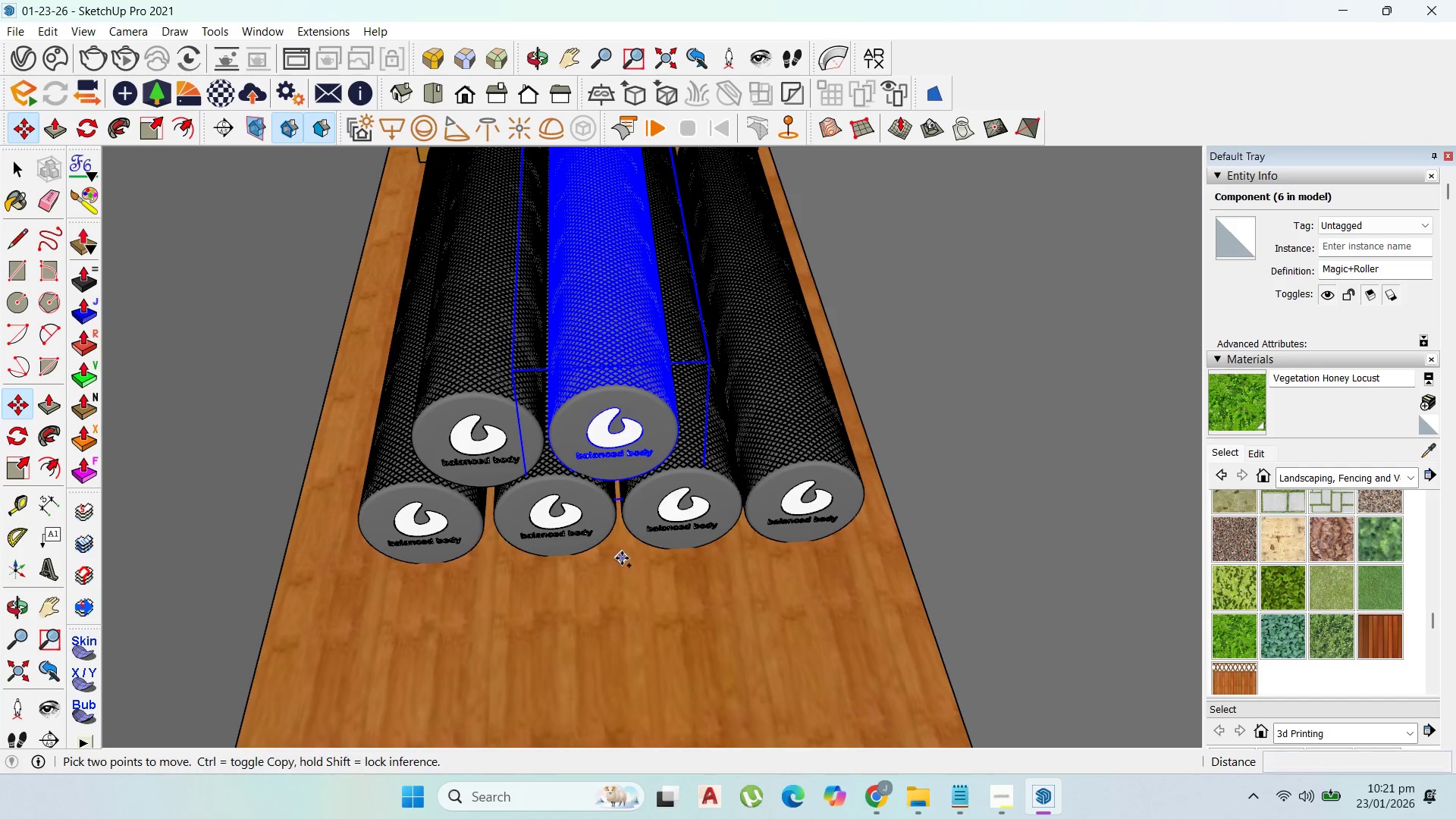 
left_click([622, 558])
 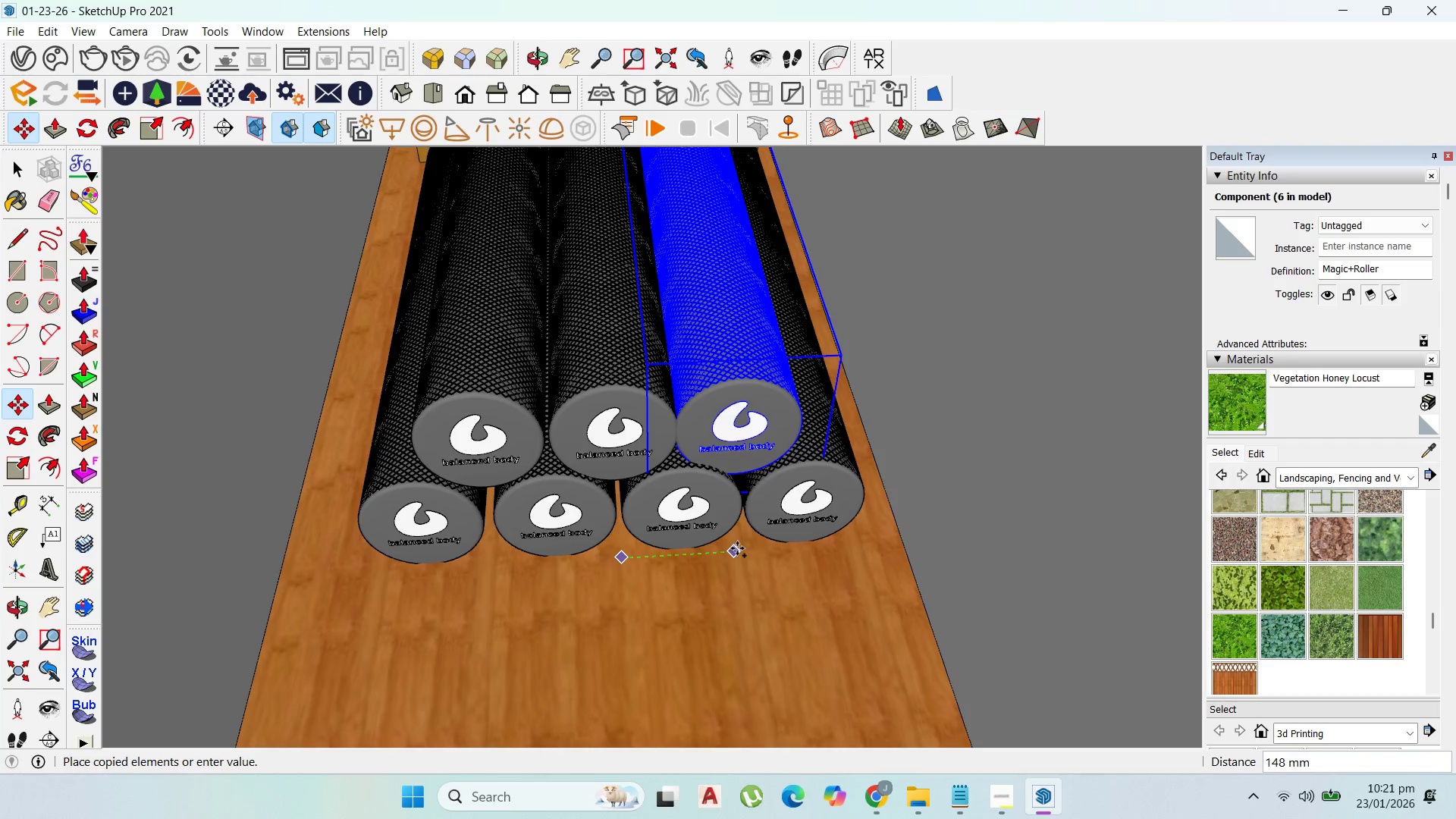 
left_click([744, 548])
 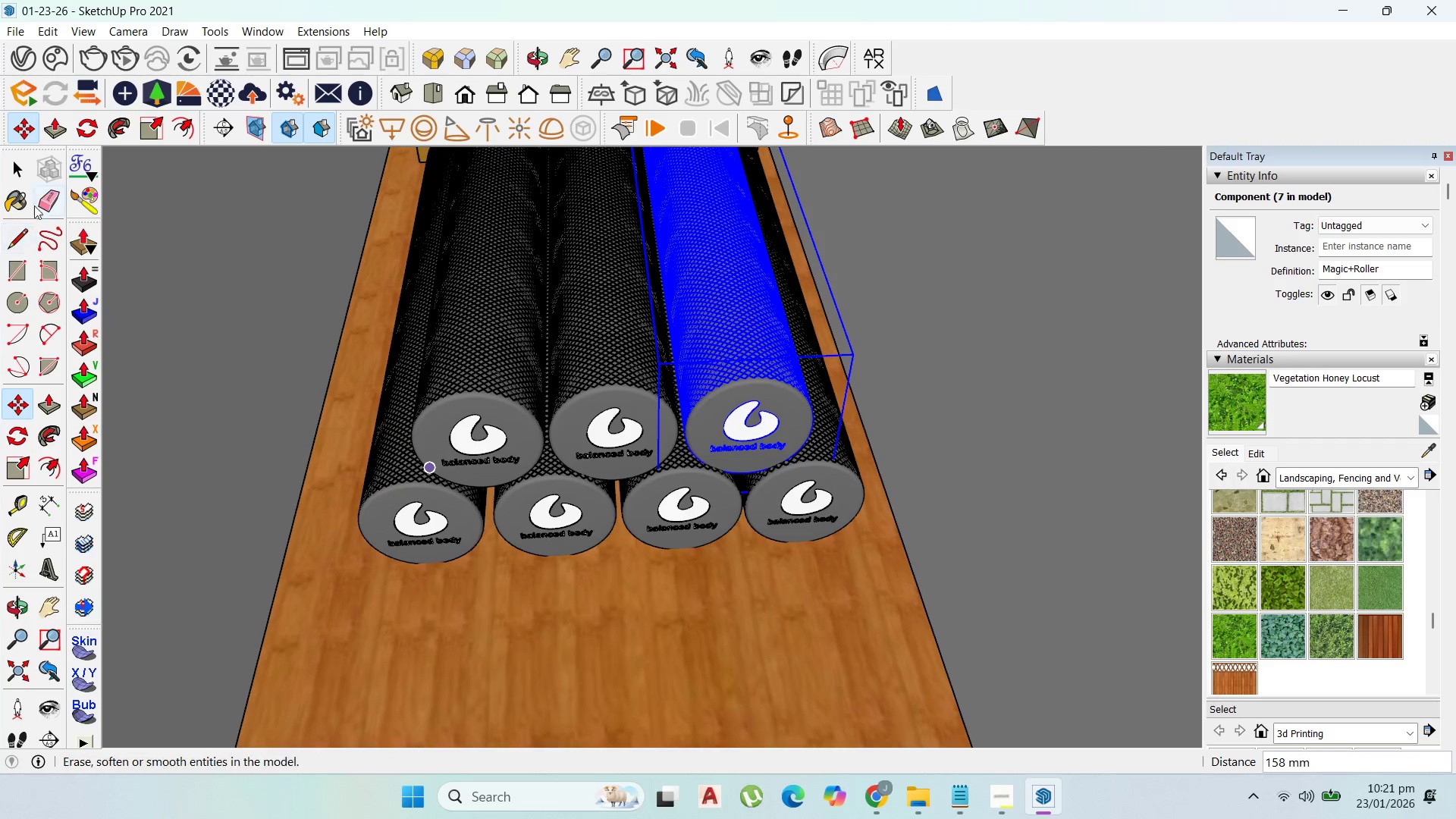 
left_click([27, 165])
 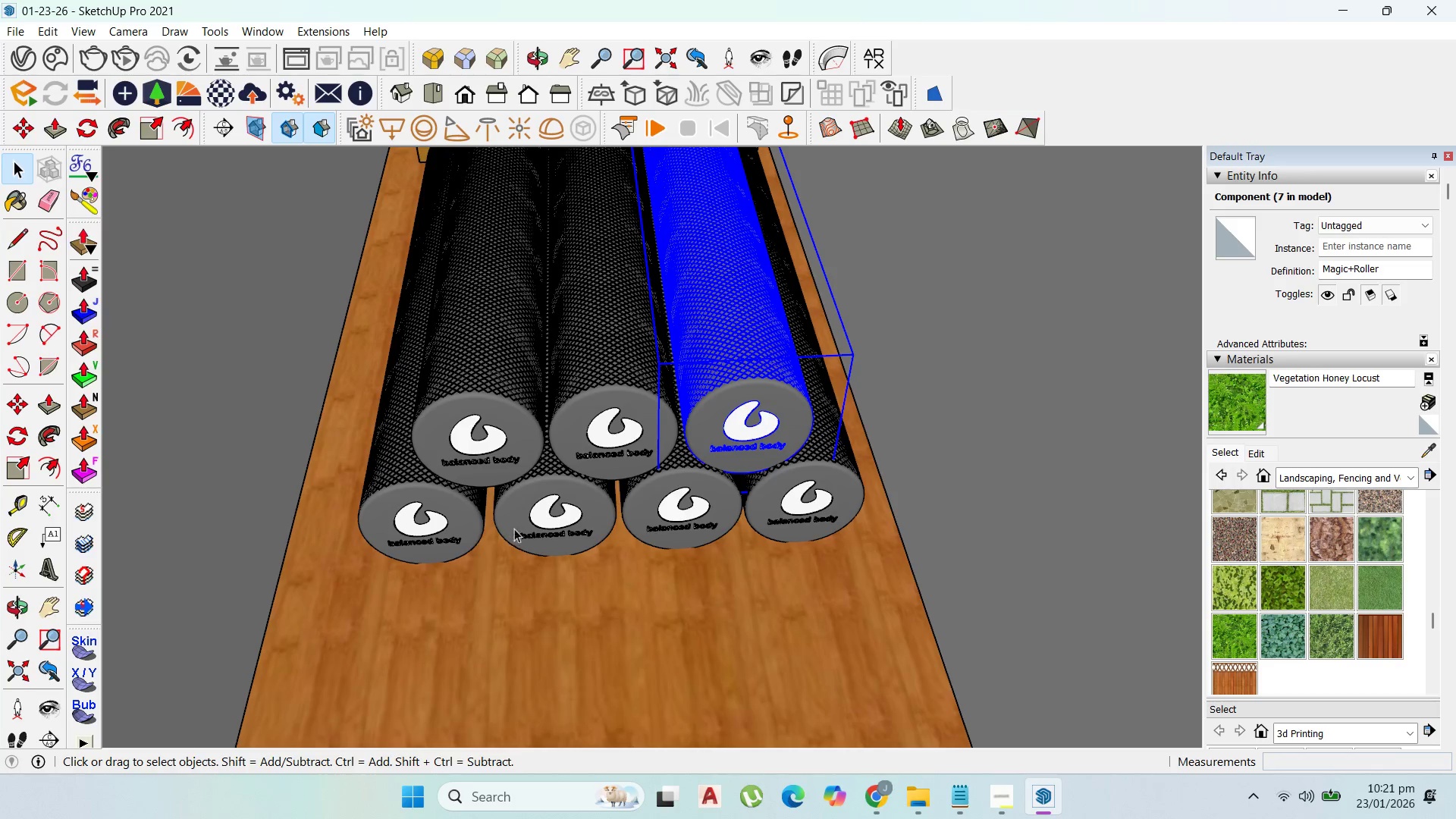 
scroll: coordinate [595, 634], scroll_direction: down, amount: 3.0
 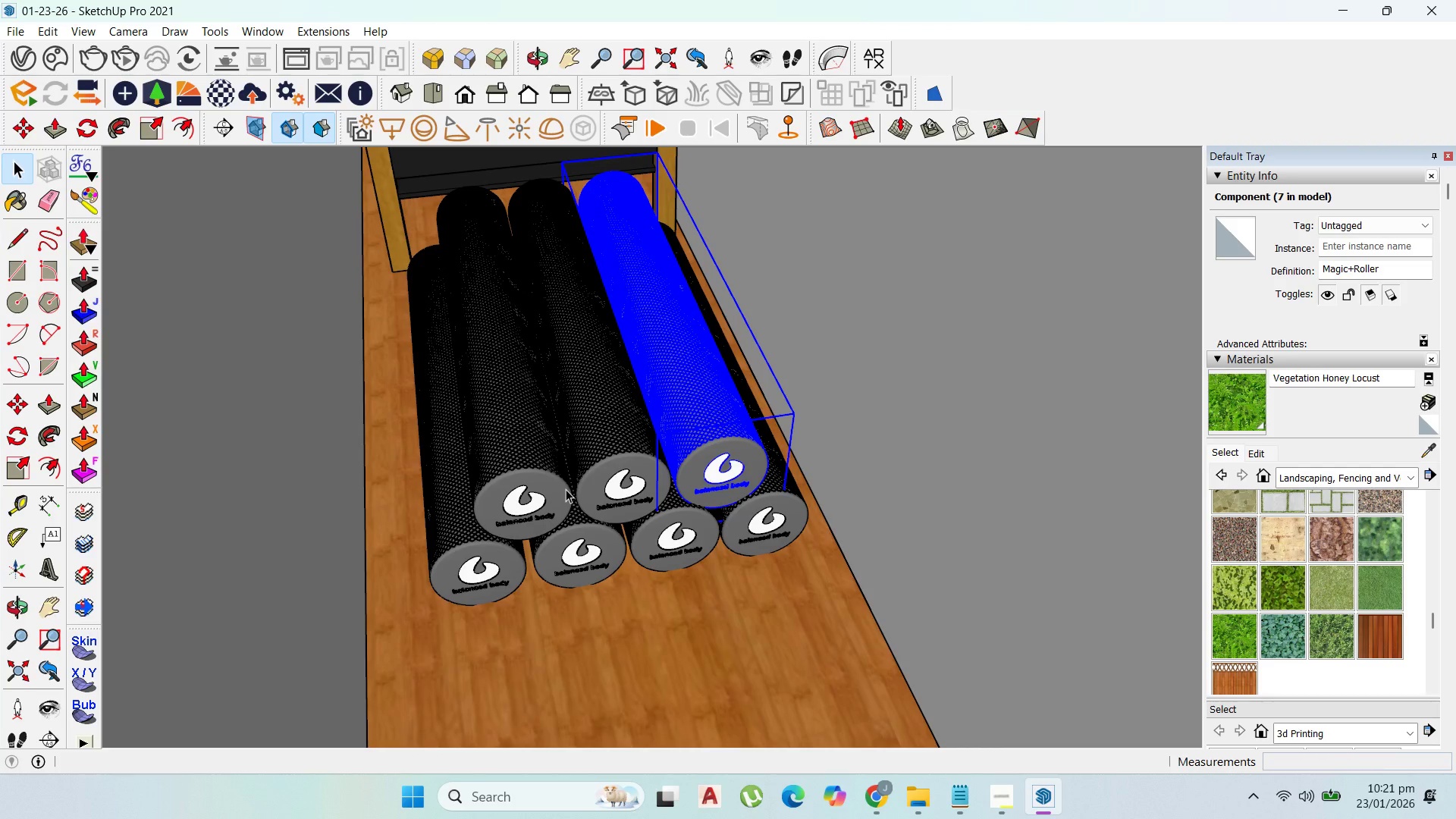 
left_click([510, 558])
 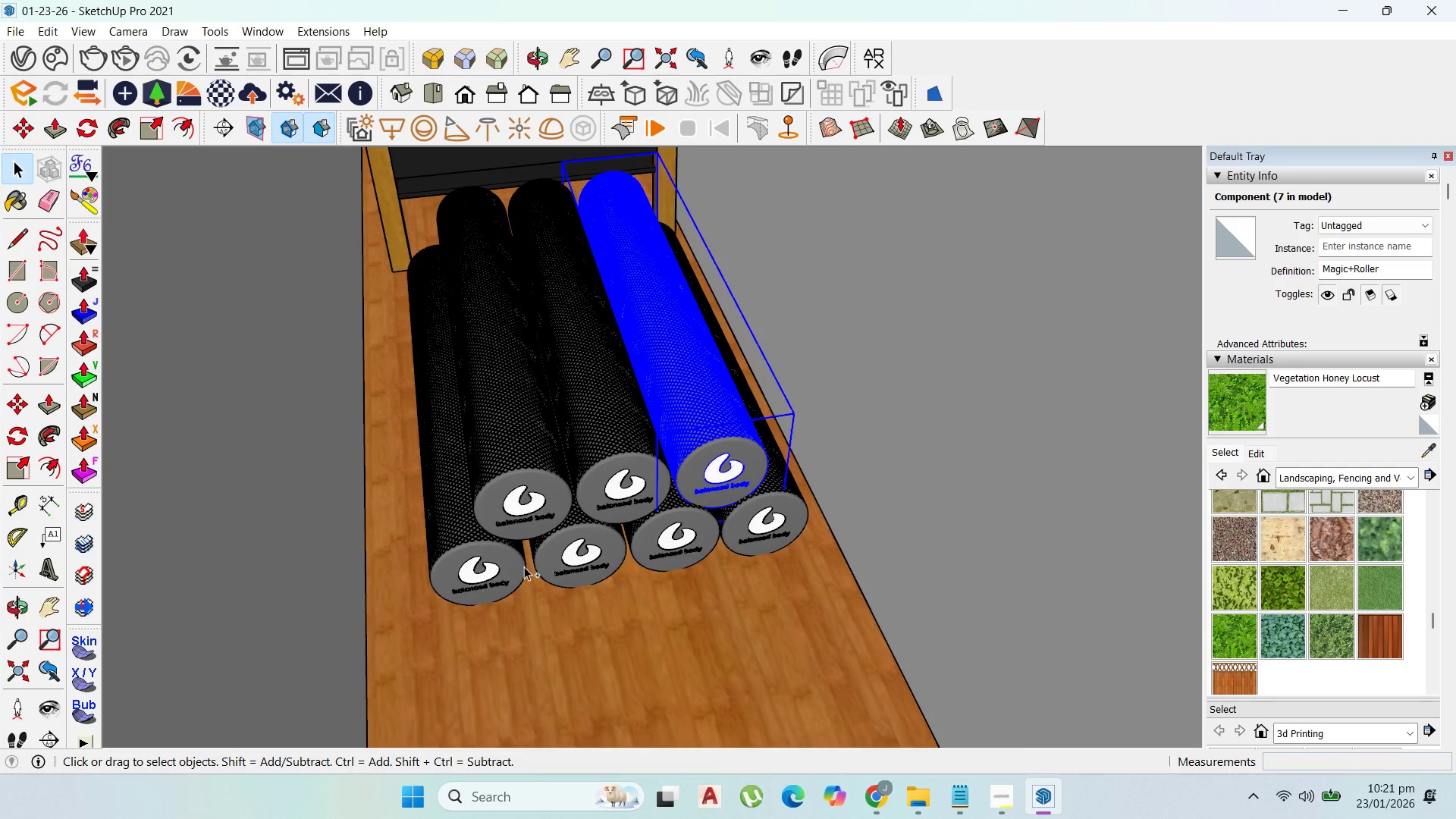 
hold_key(key=ControlLeft, duration=1.52)
left_click([591, 557])
 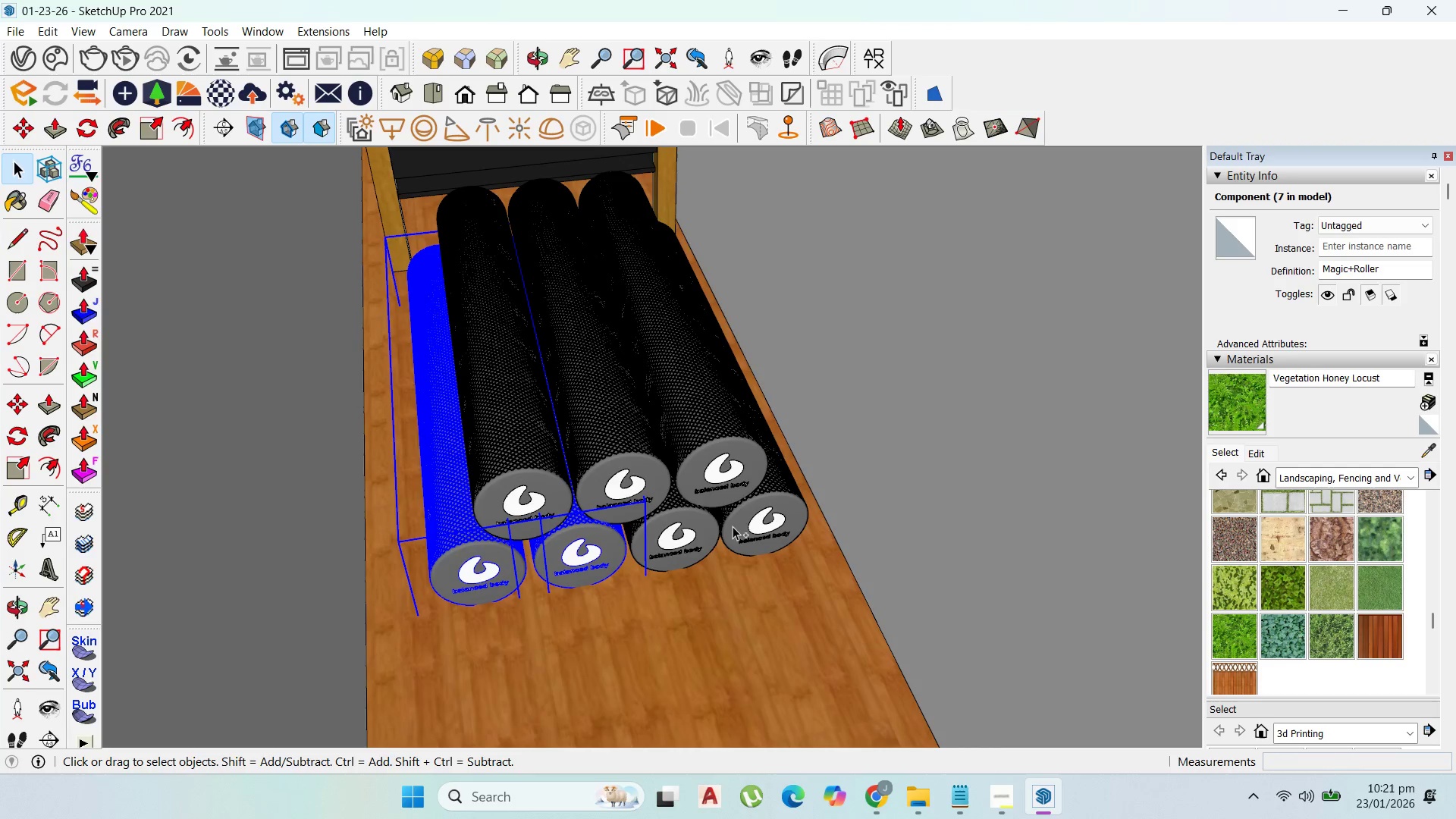 
hold_key(key=ControlLeft, duration=0.86)
 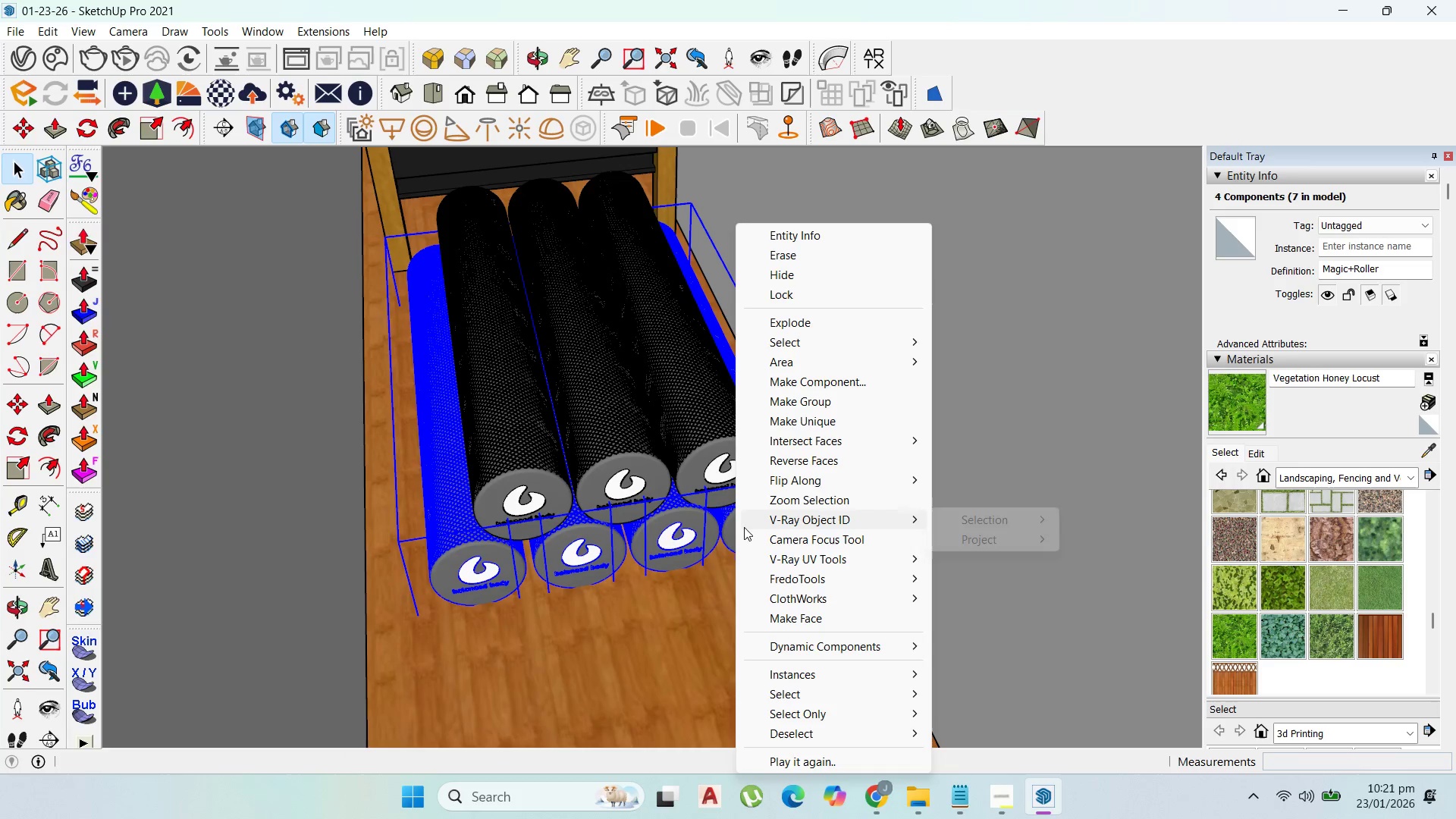 
left_click([796, 403])
 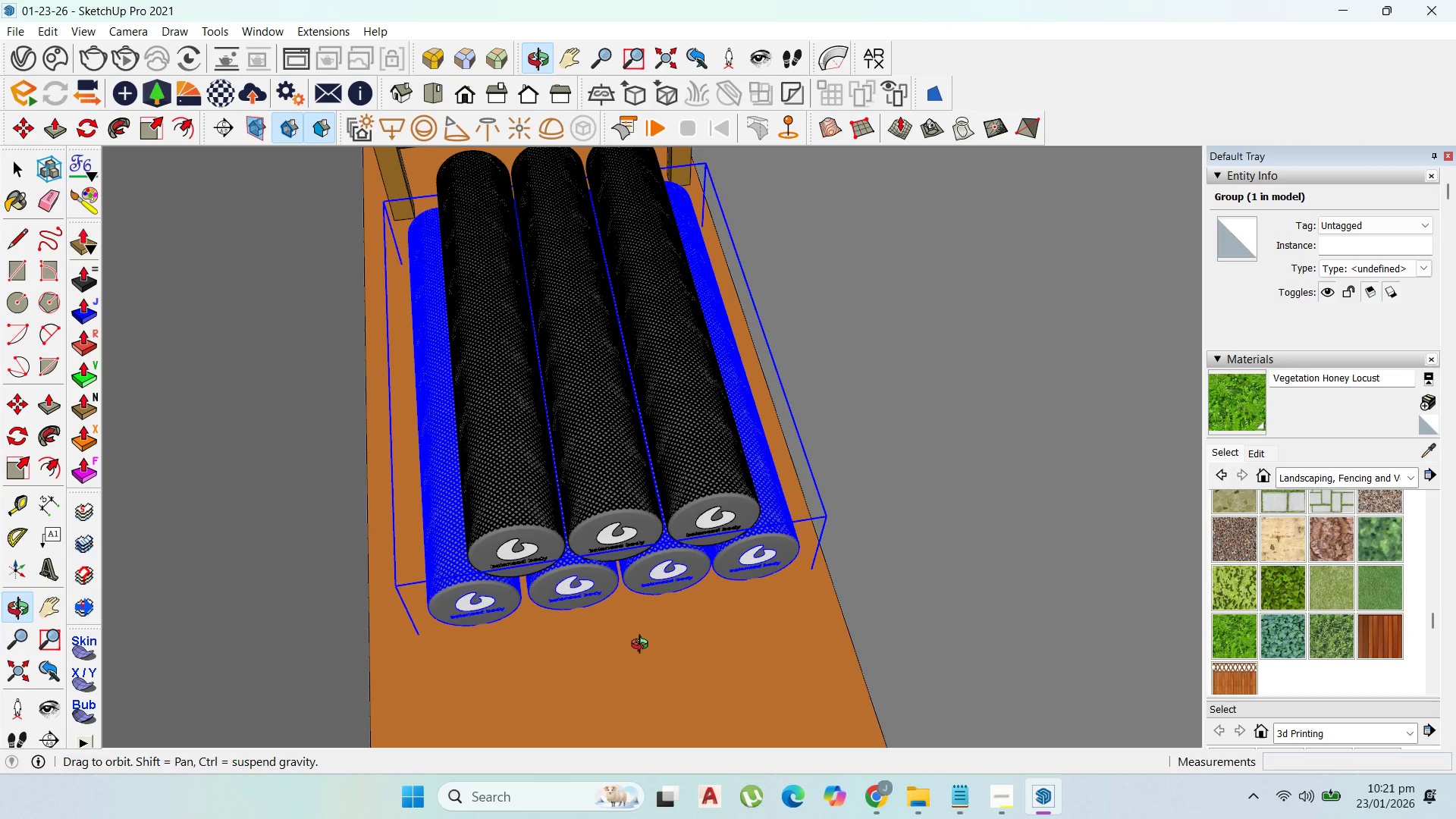 
scroll: coordinate [646, 626], scroll_direction: down, amount: 2.0
 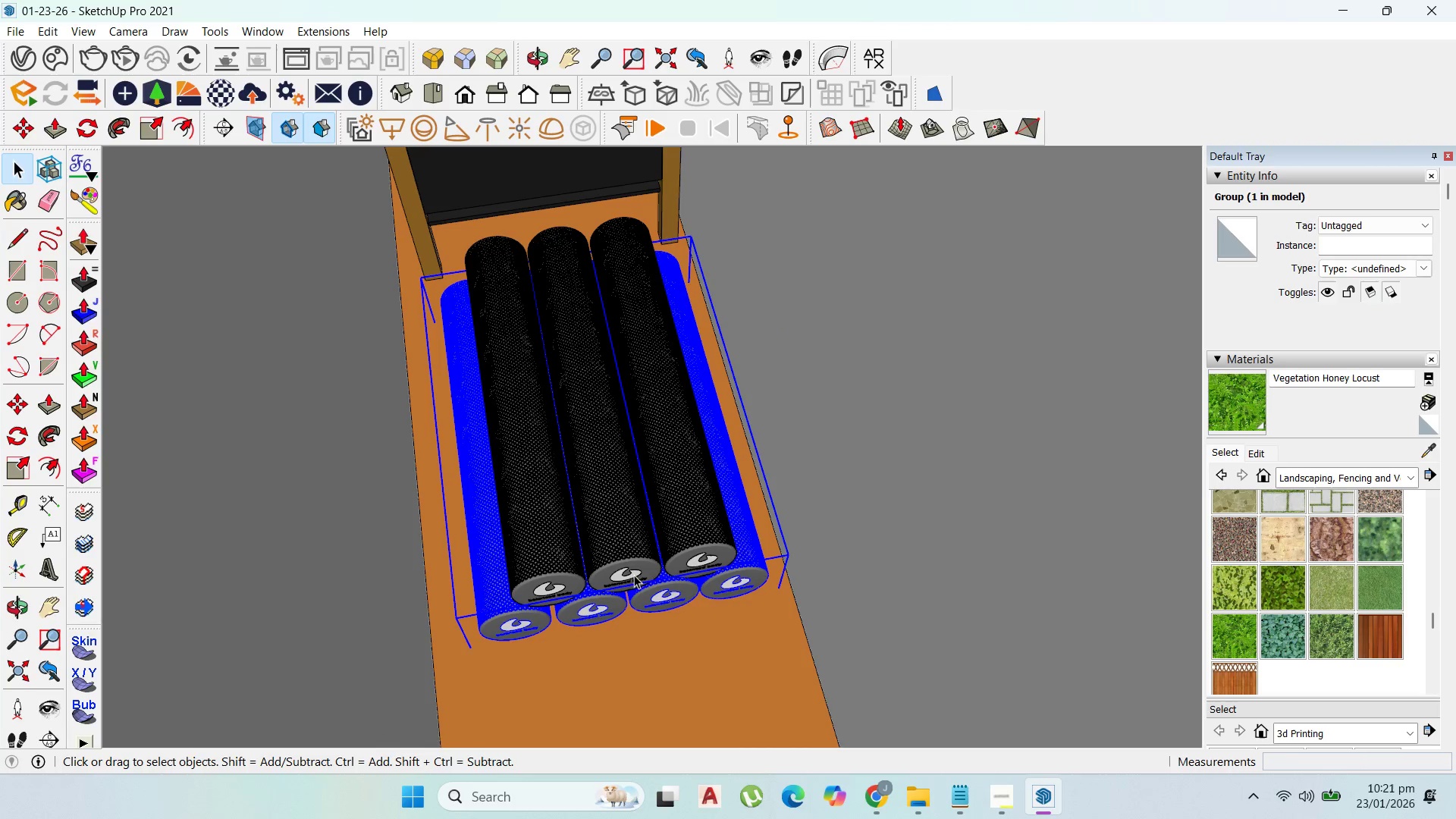 
hold_key(key=ShiftLeft, duration=1.5)
left_click([632, 573])
 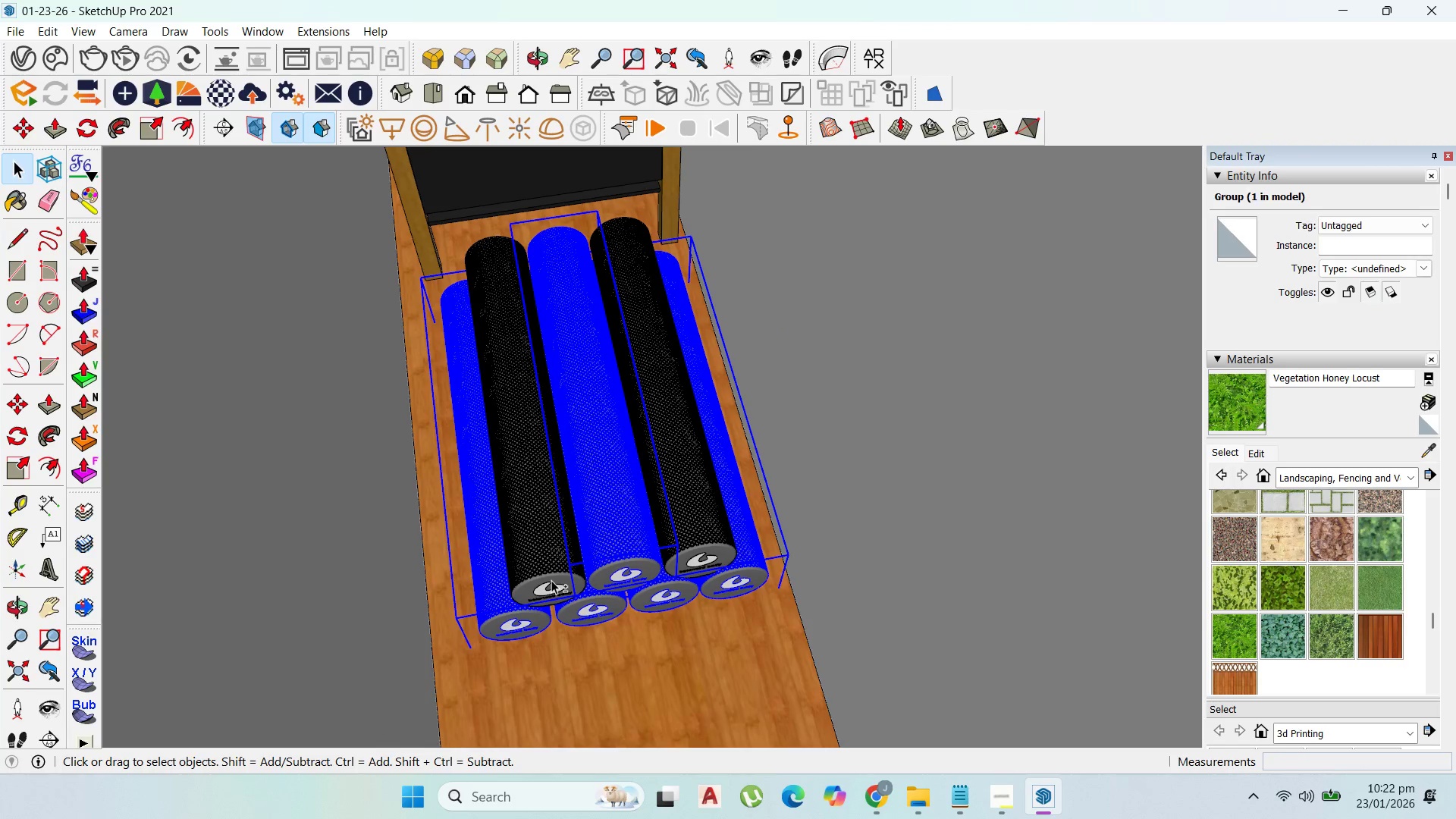 
left_click([551, 580])
 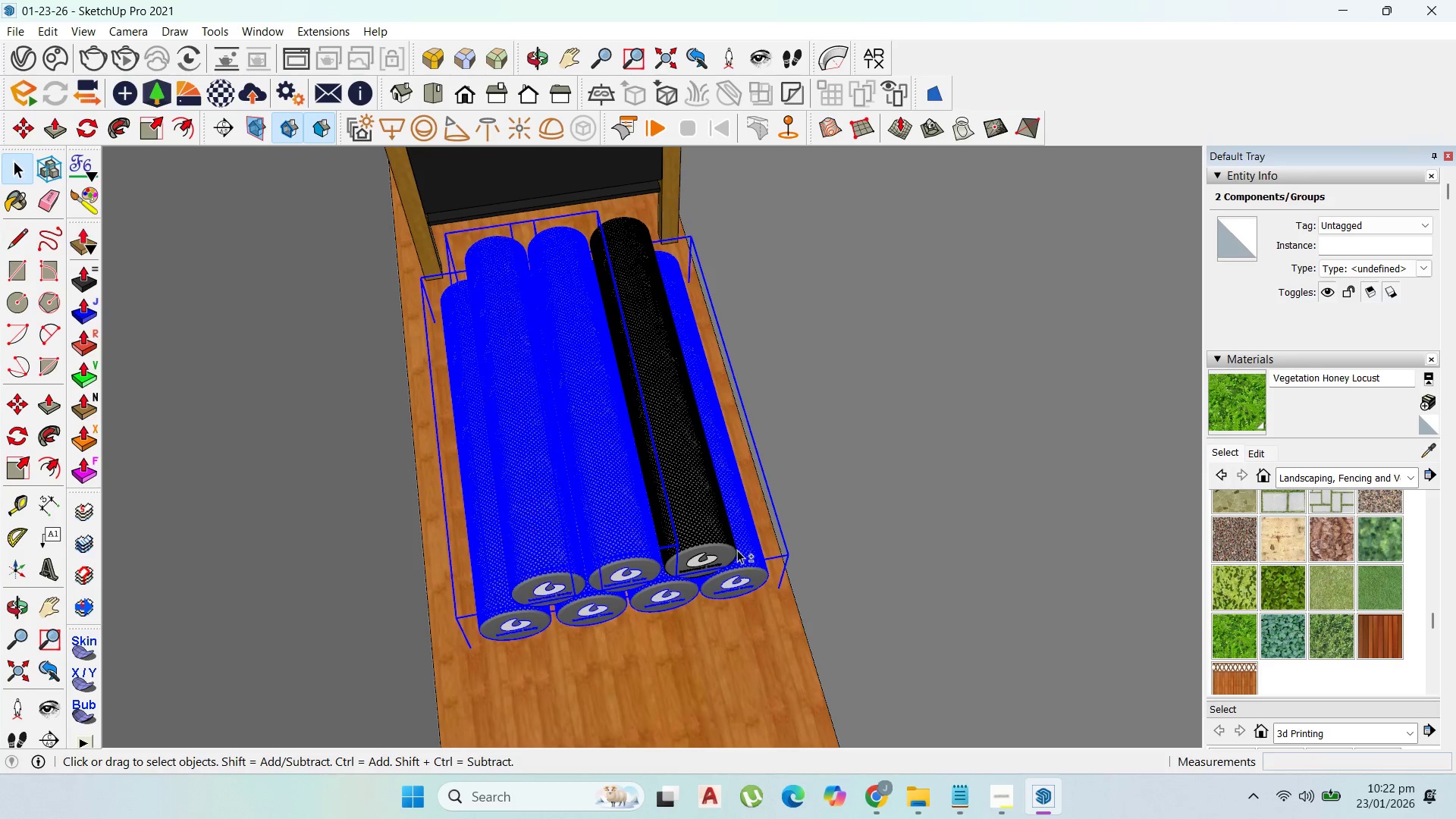 
hold_key(key=ShiftLeft, duration=0.92)
left_click([726, 549])
 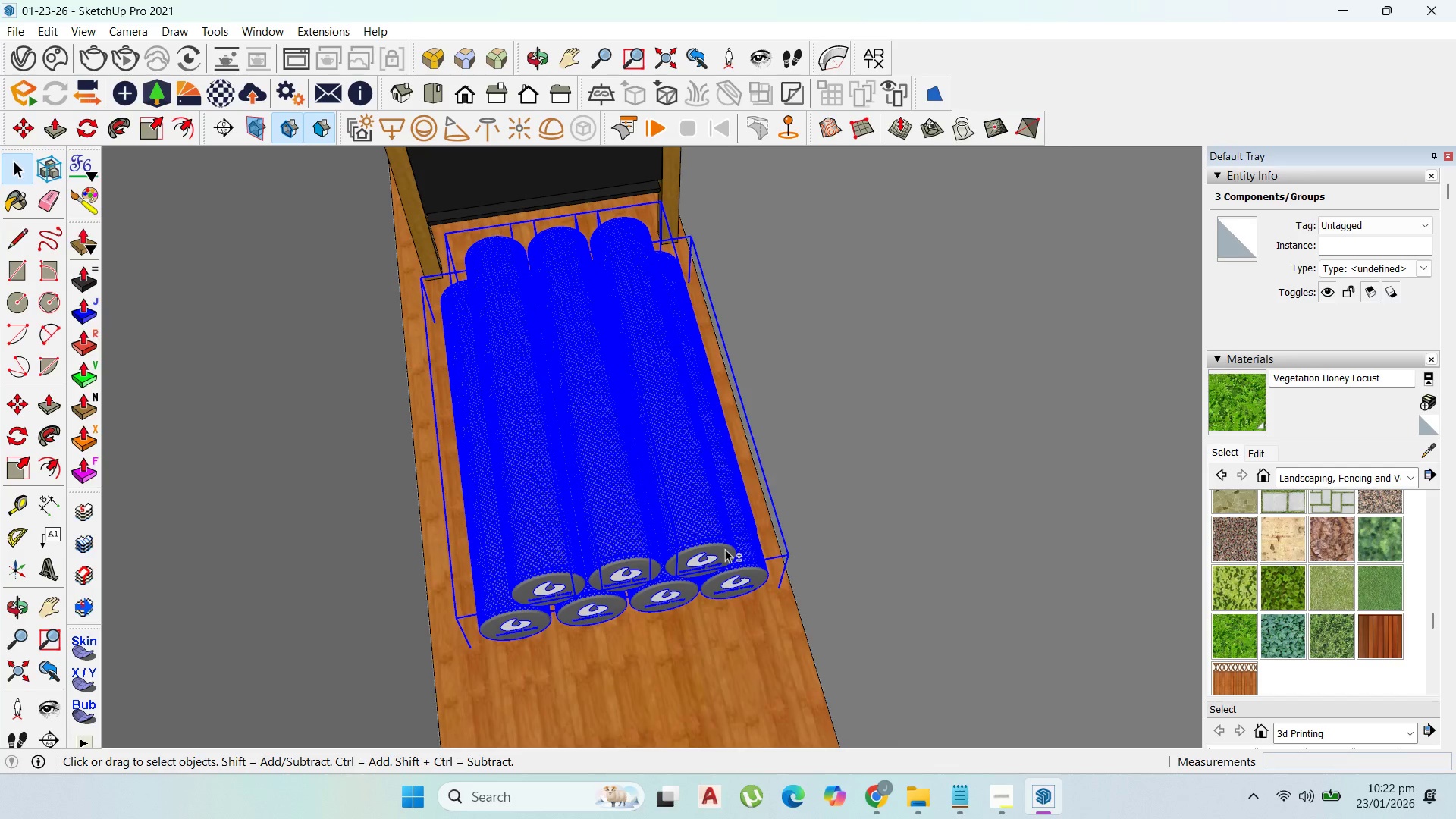 
right_click([725, 549])
 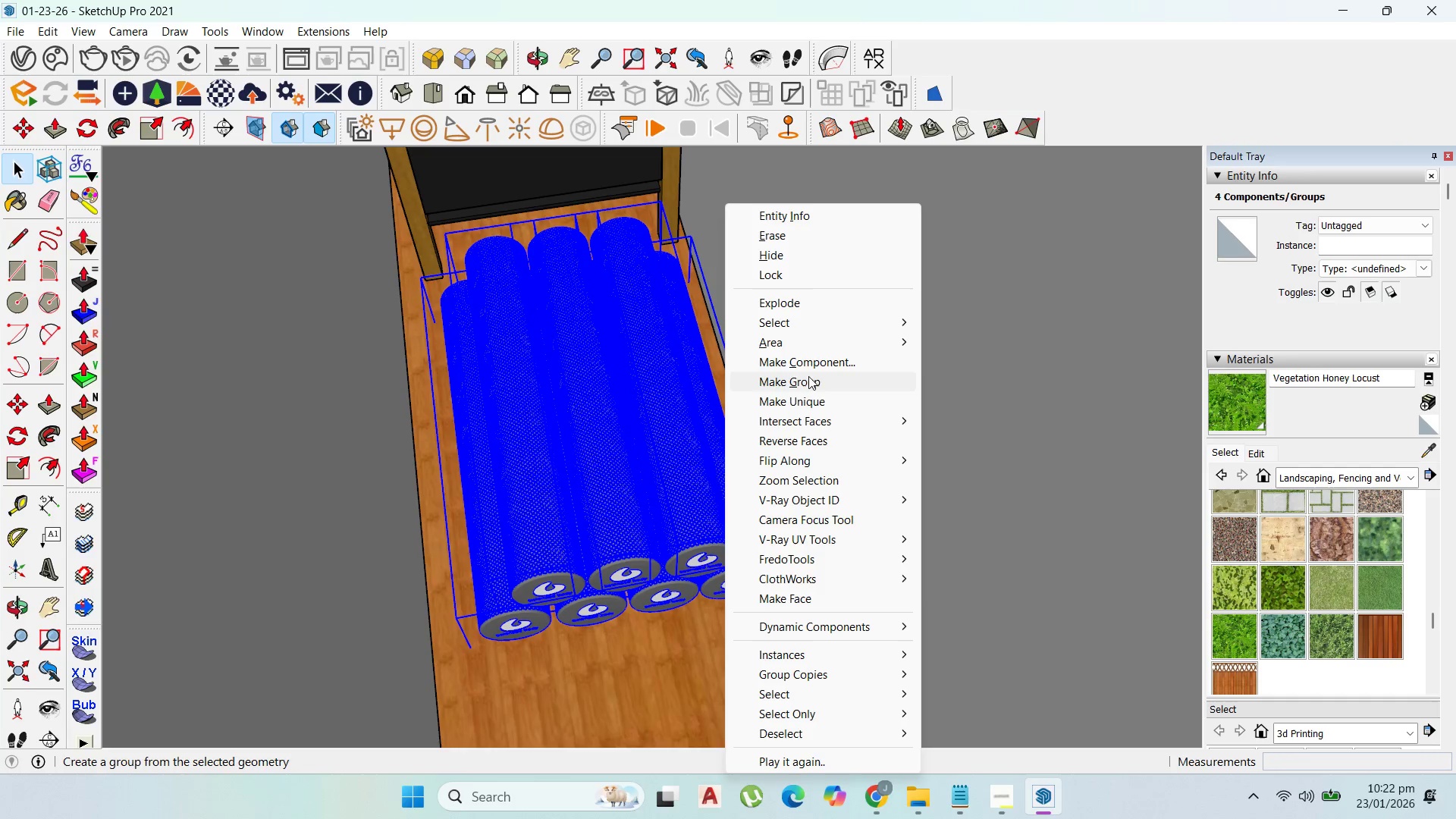 
left_click([812, 369])
 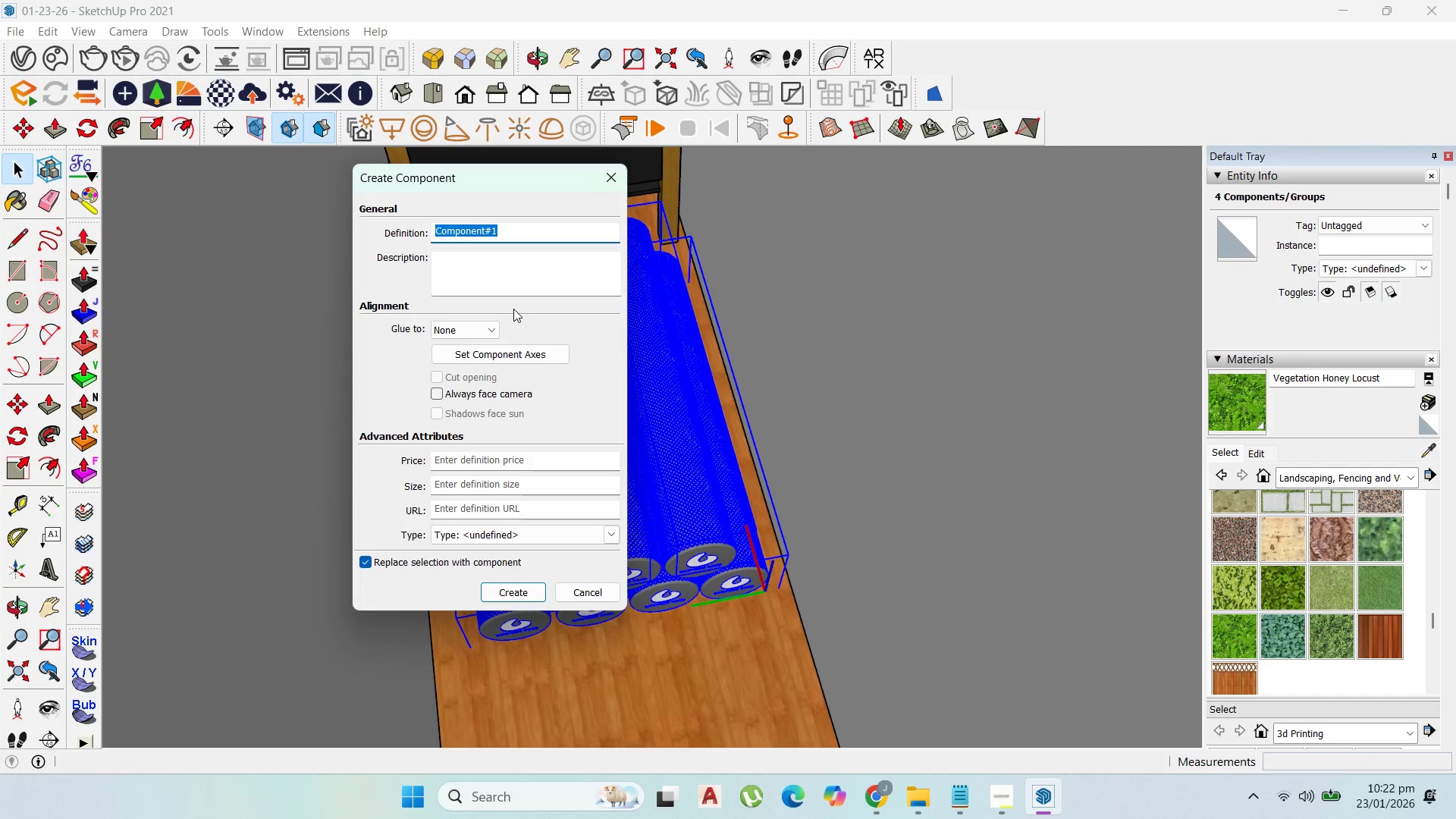 
type(roller)
 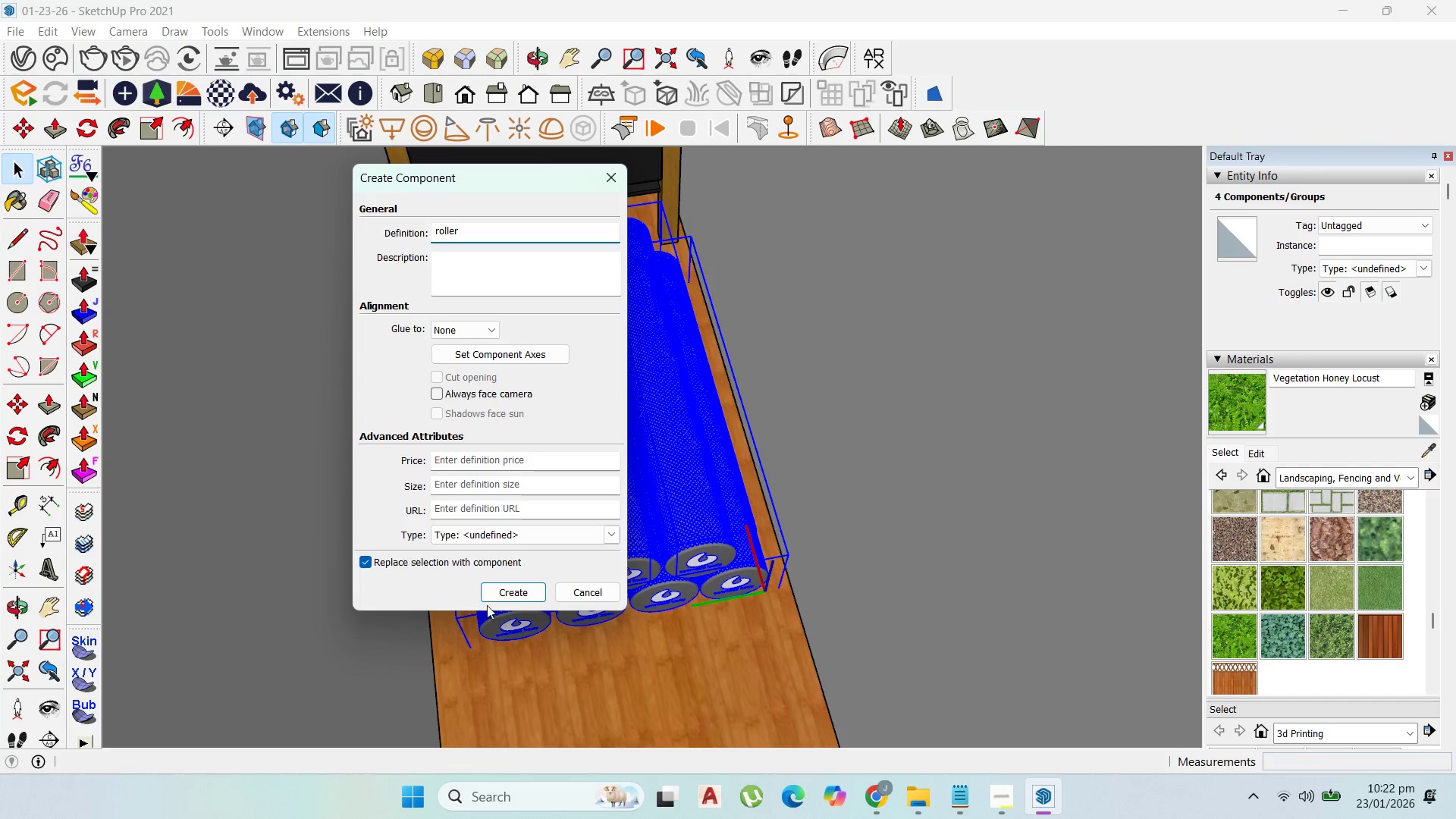 
left_click([497, 604])
 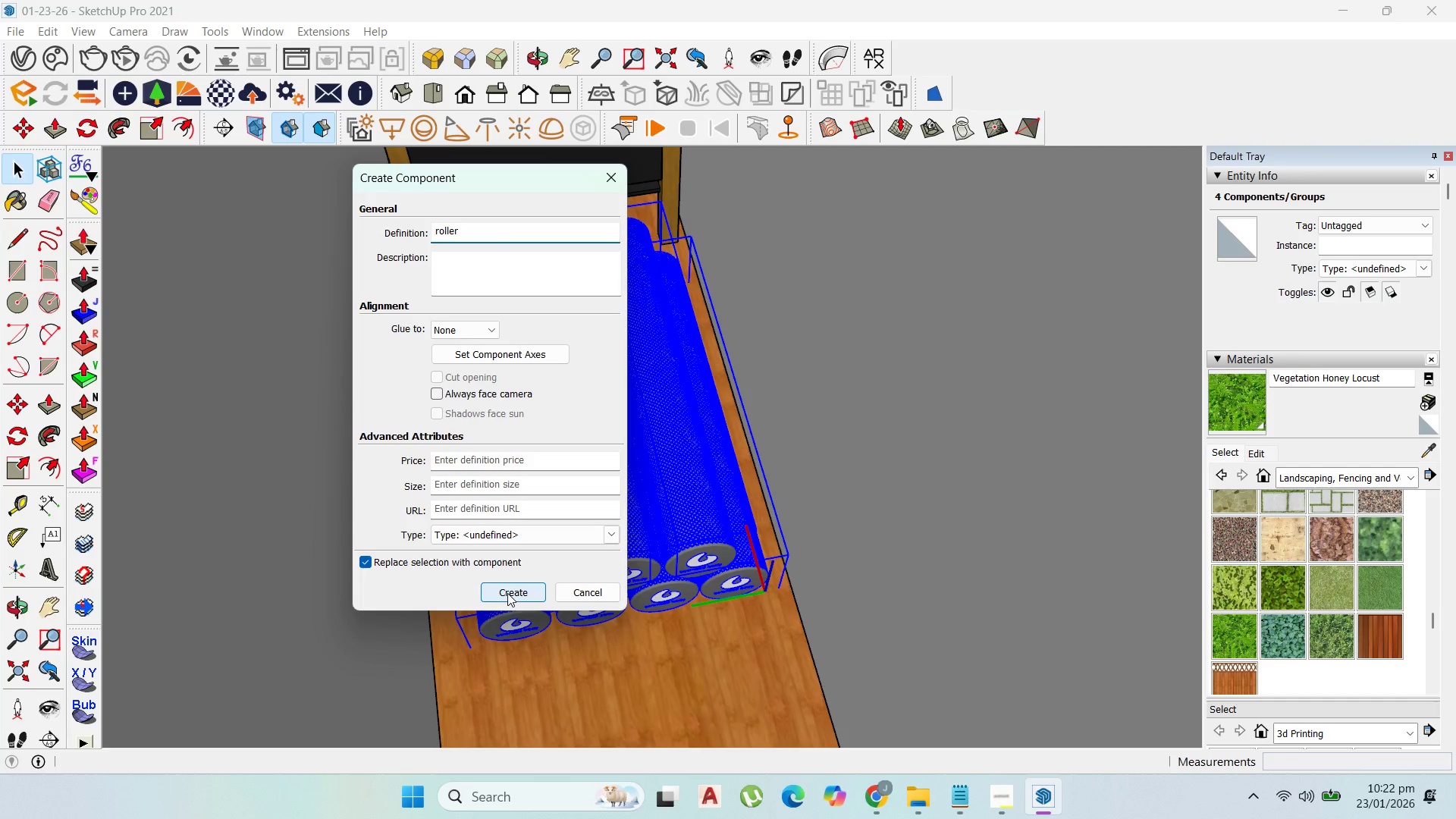 
left_click([507, 593])
 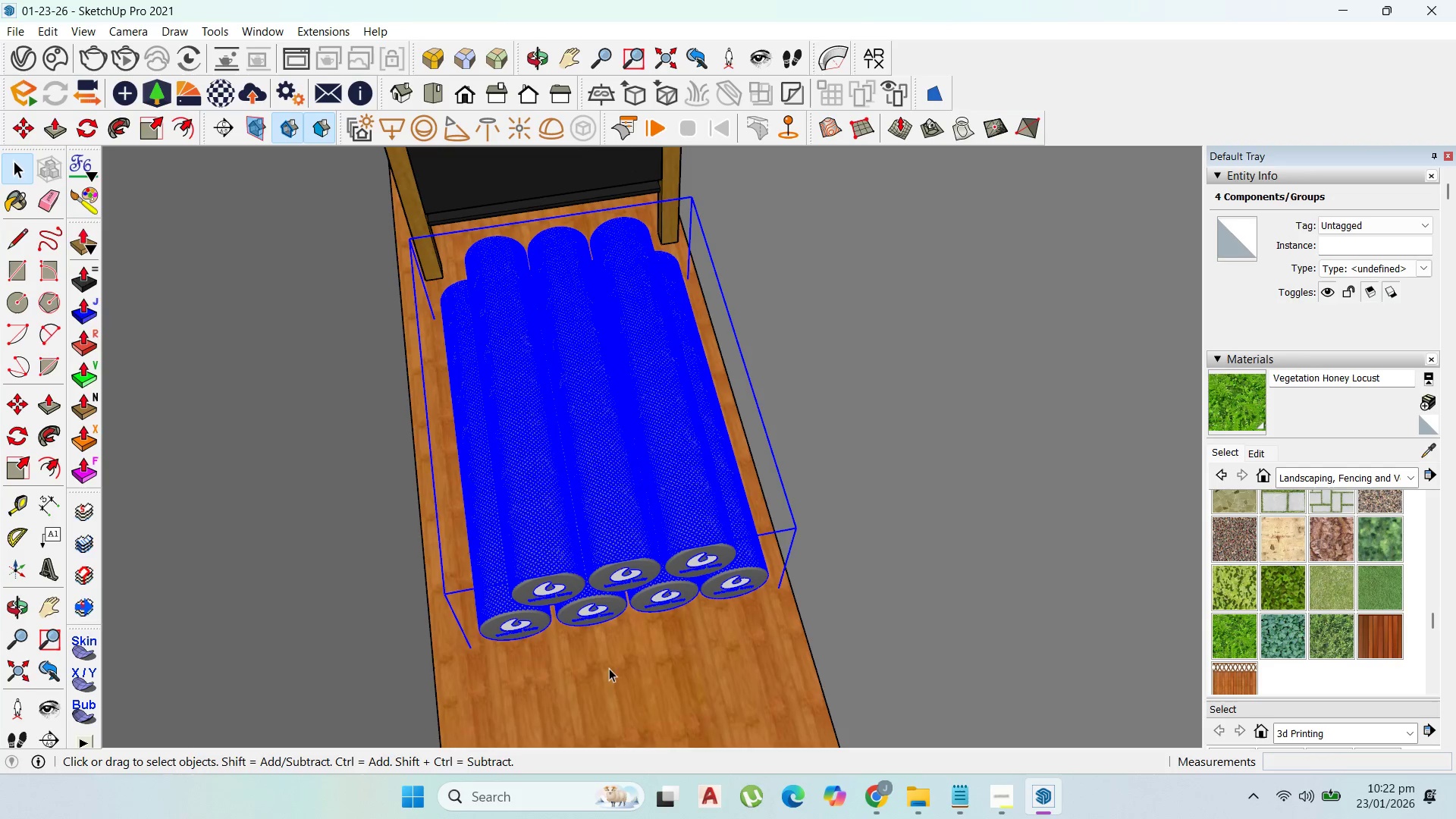 
left_click([612, 673])
 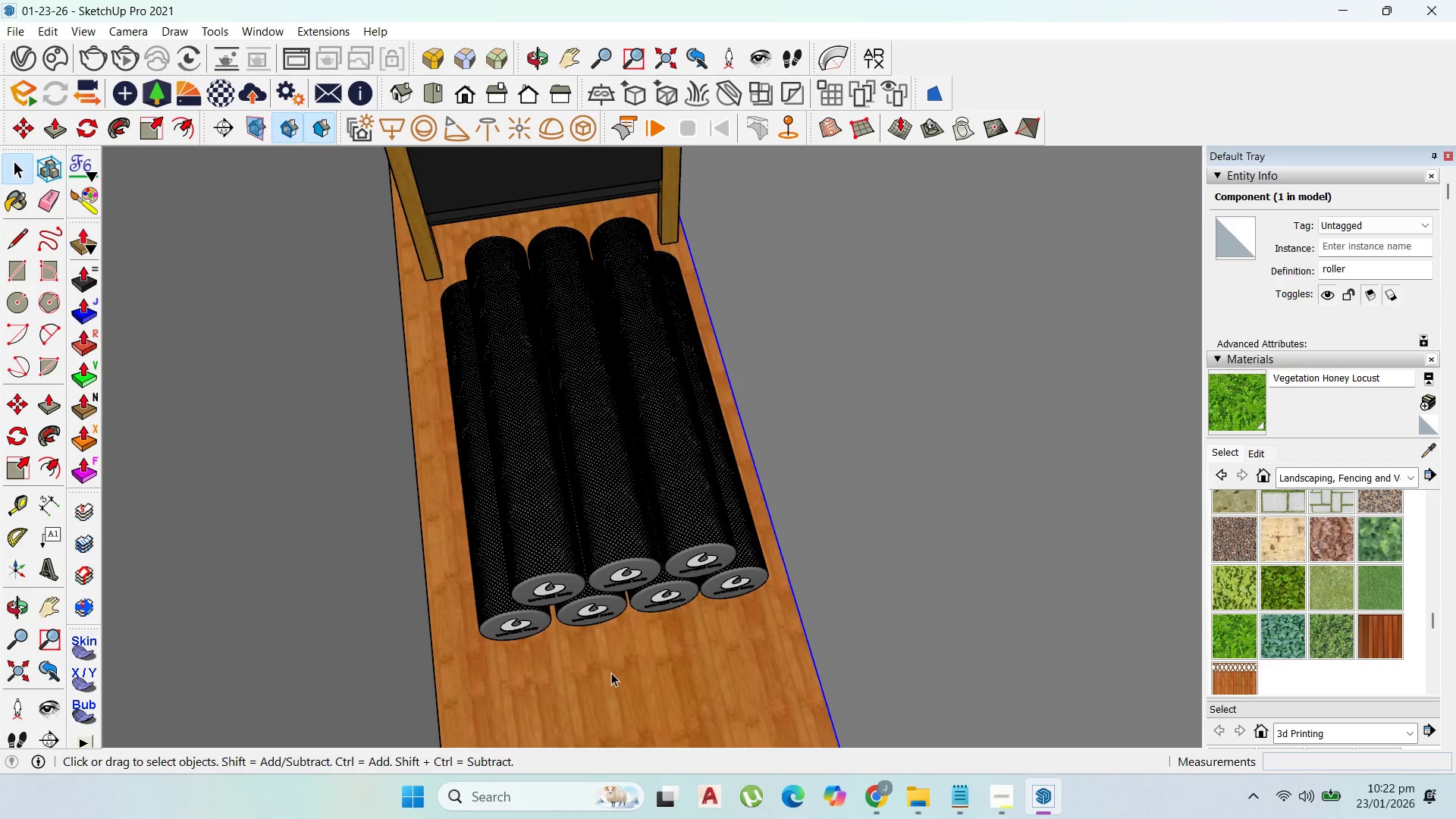 
key(Control+S)
 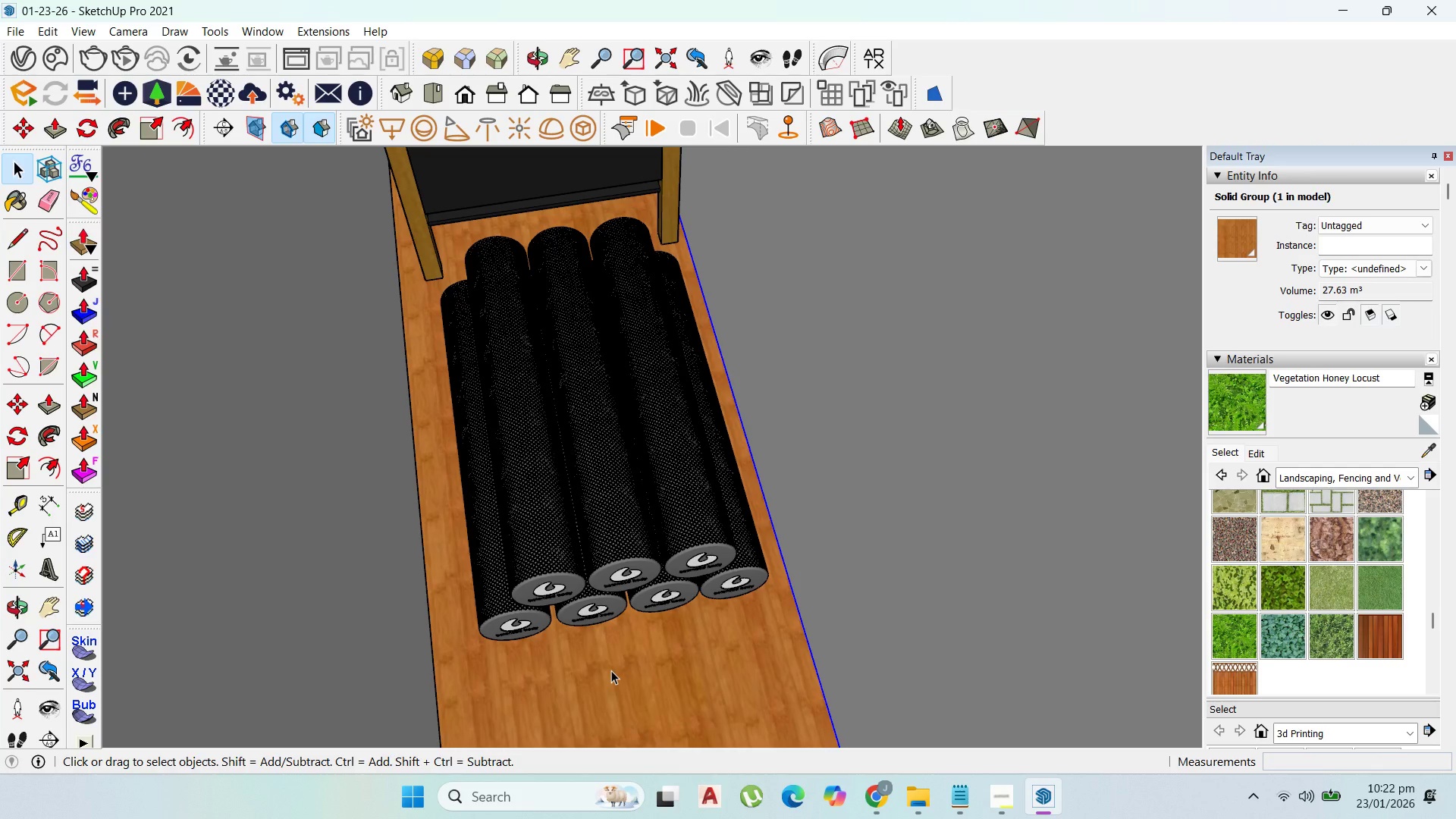 
wait(15.31)
 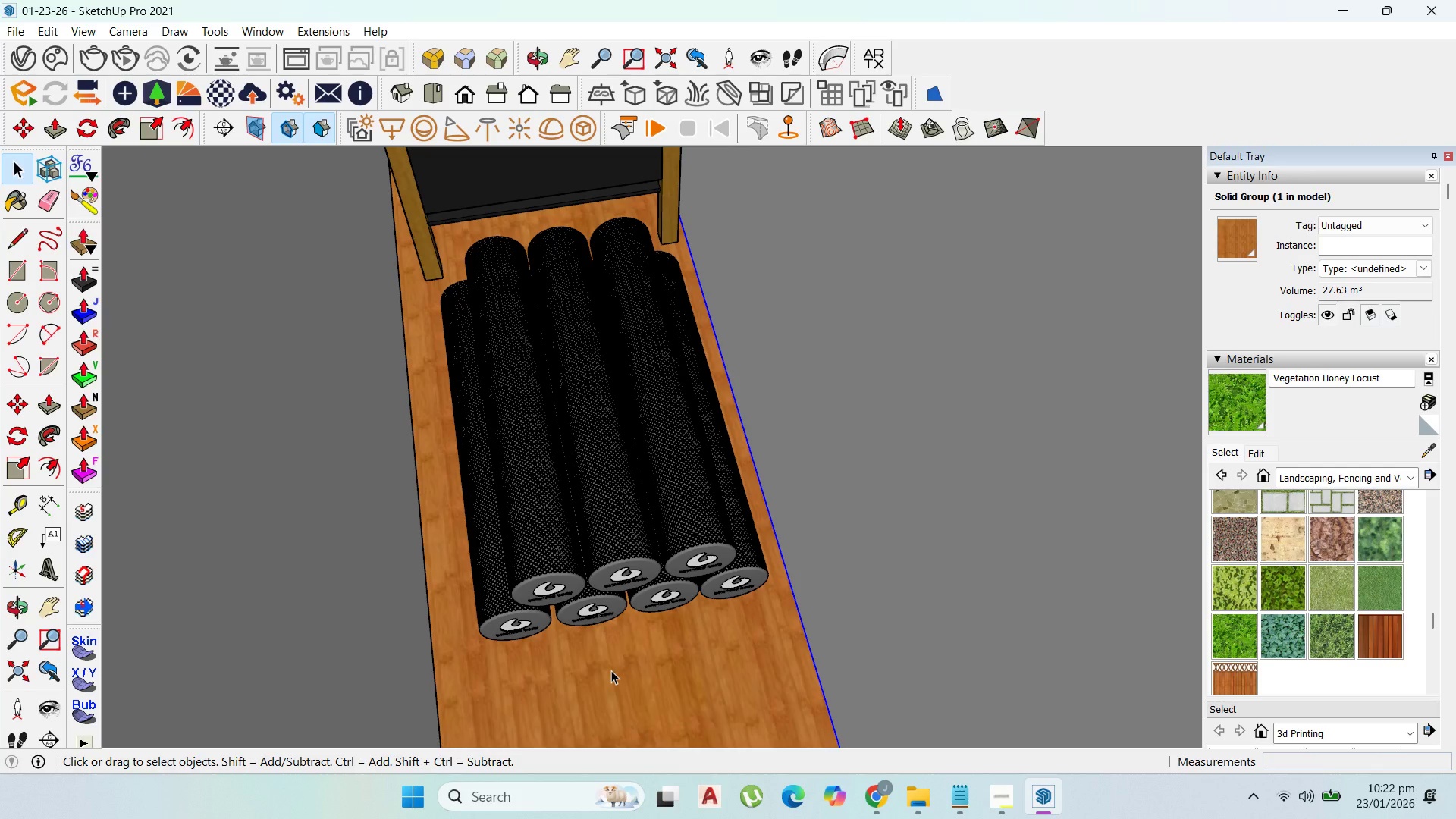 
left_click([601, 487])
 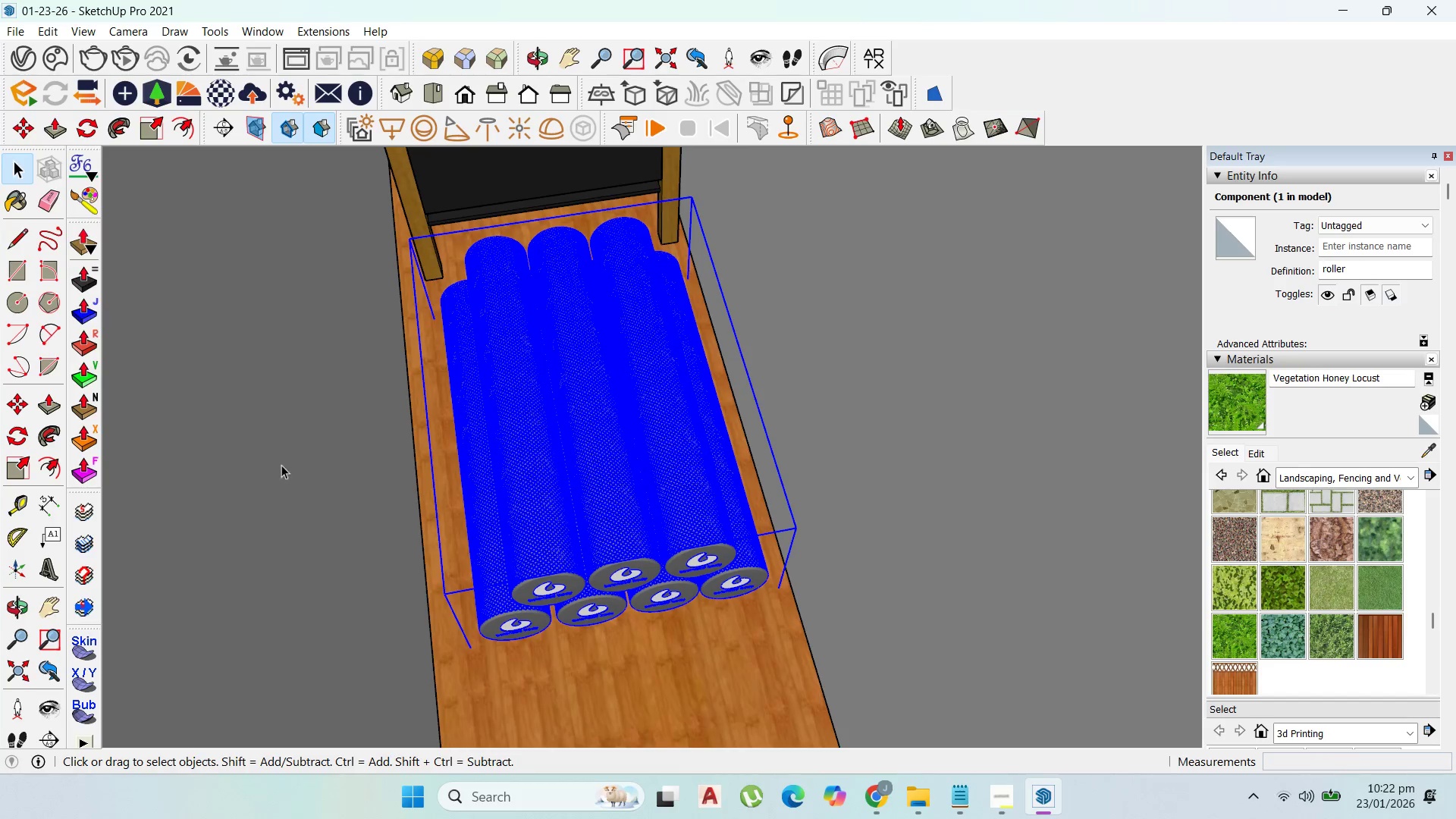 
wait(5.34)
 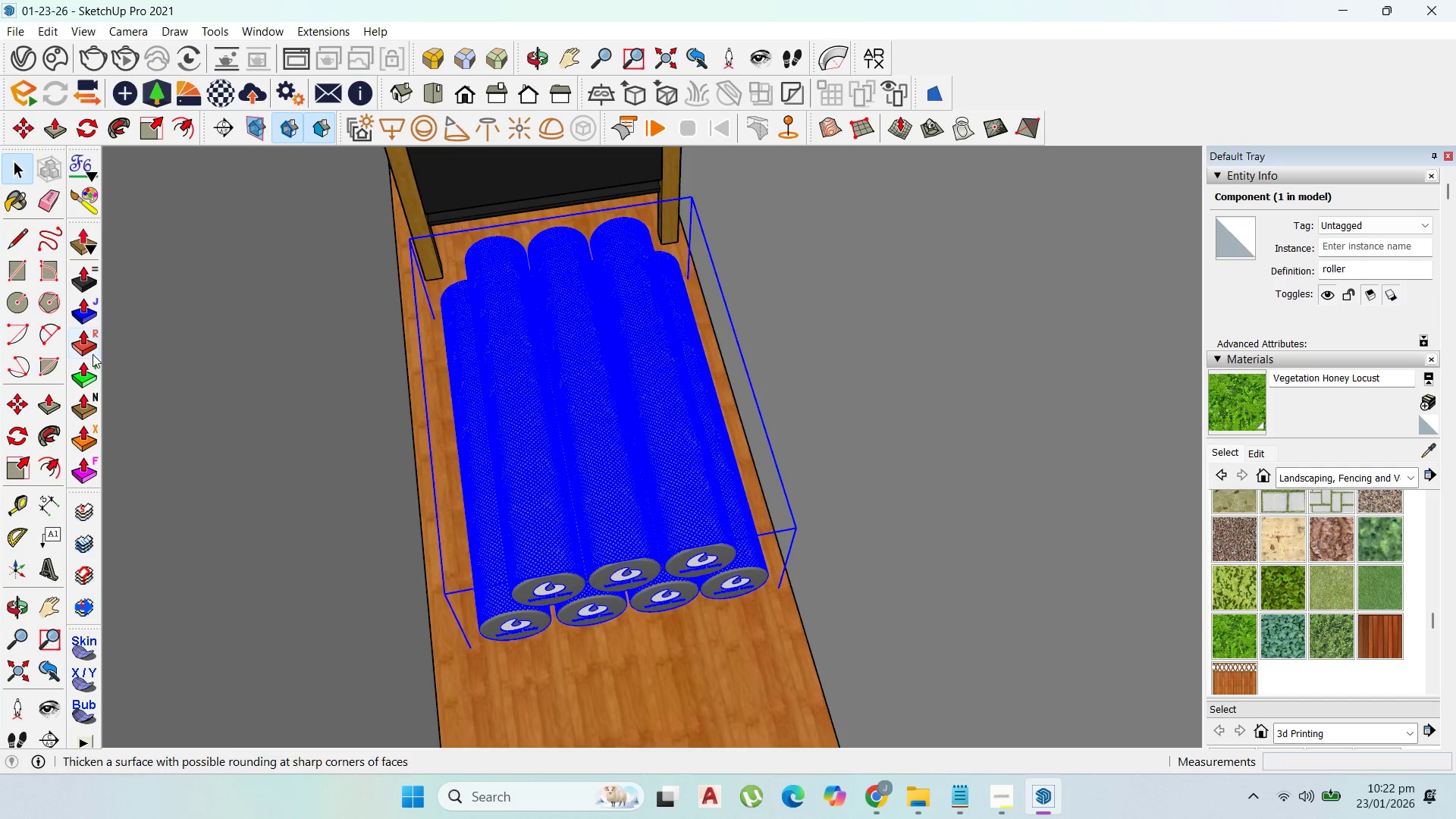 
left_click([88, 130])
 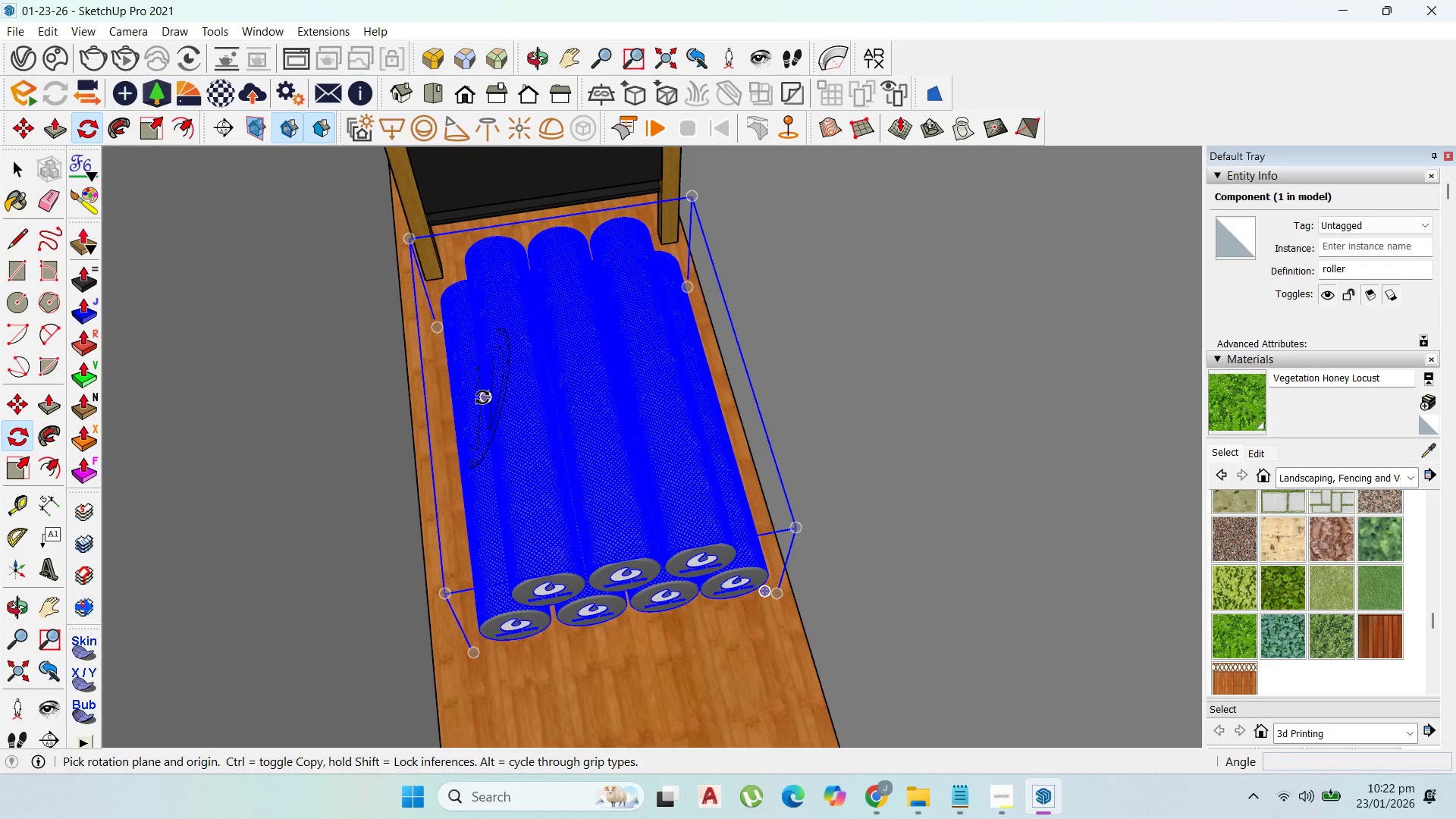 
key(ArrowLeft)
 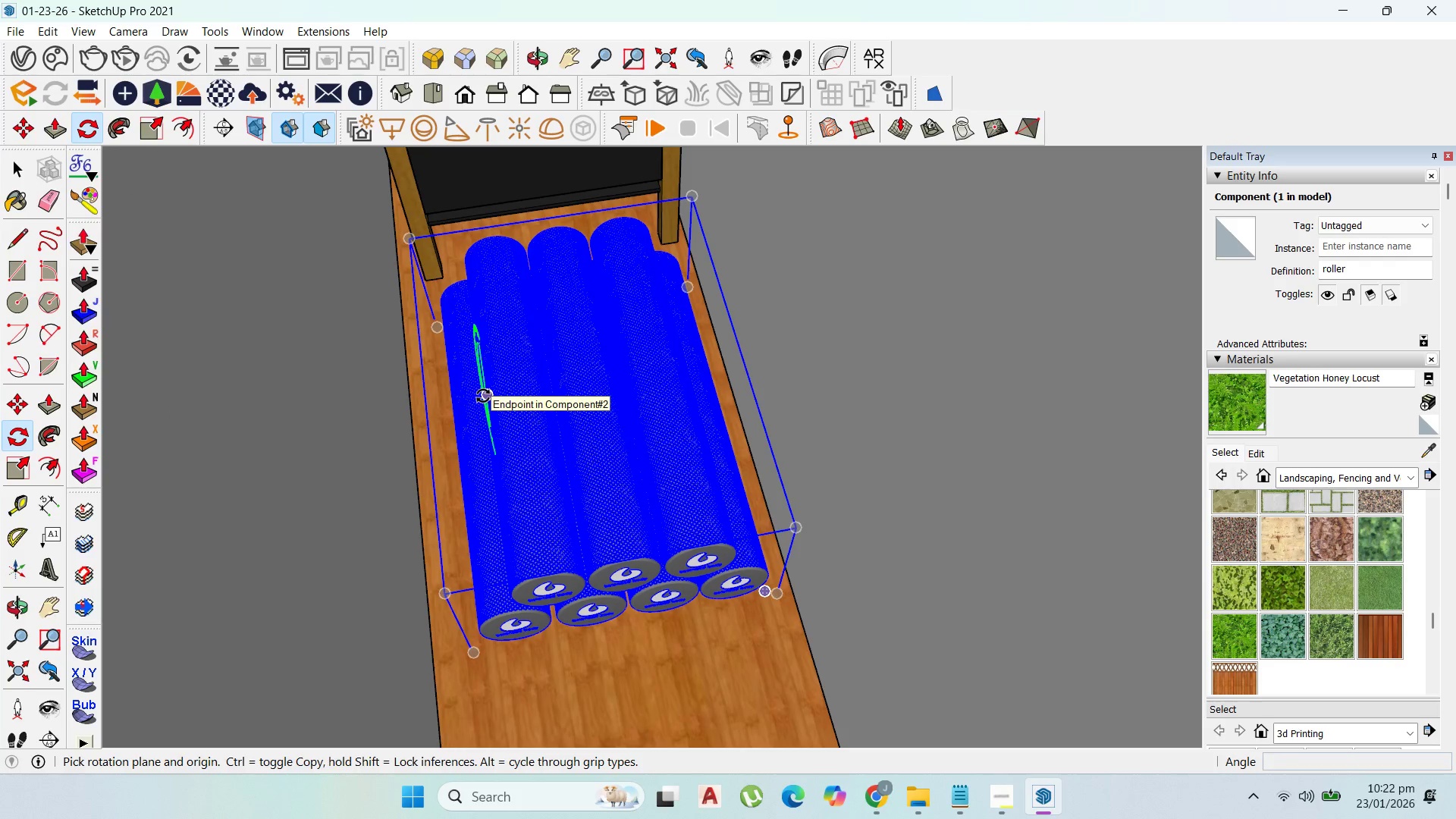 
left_click([483, 396])
 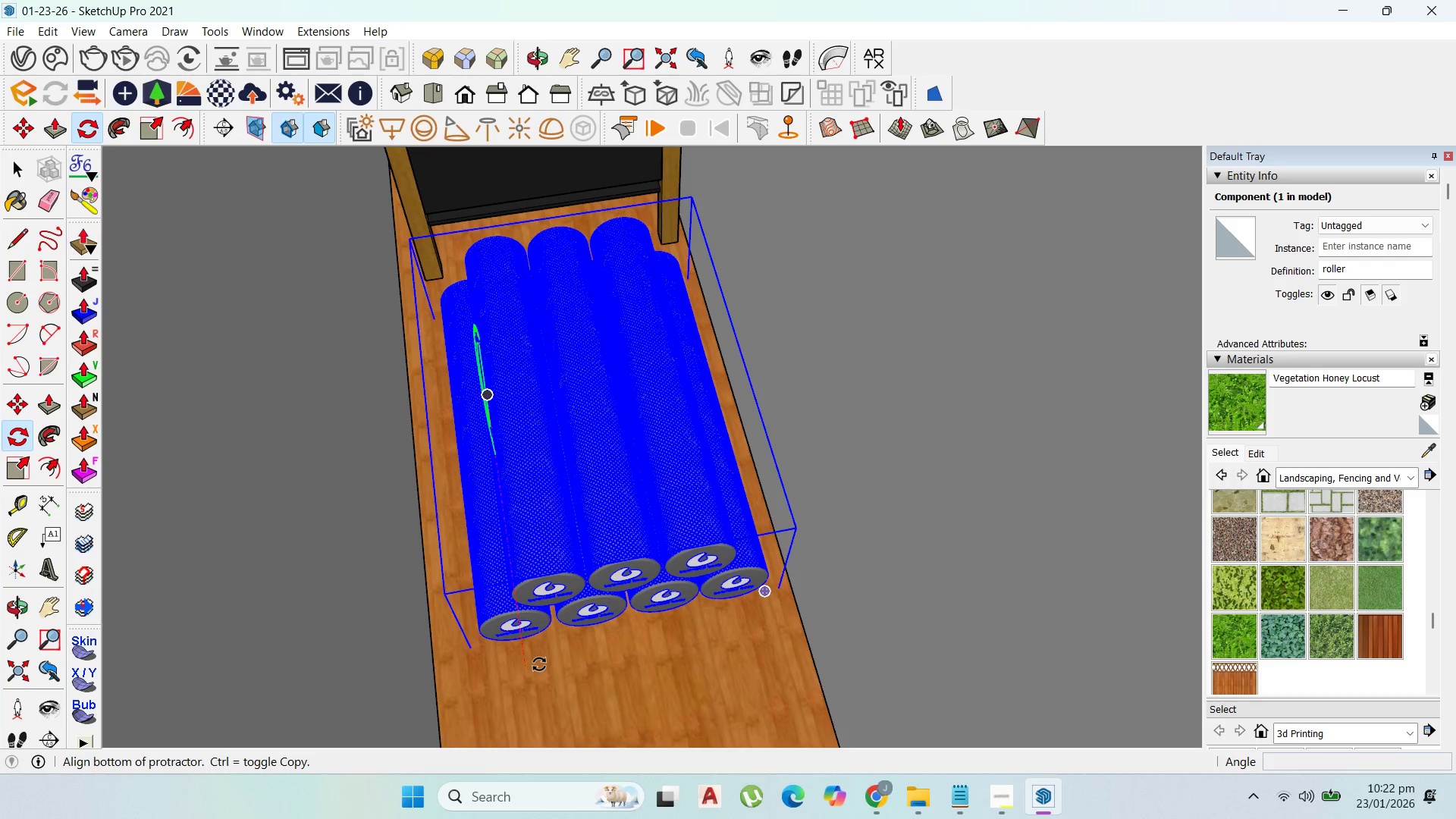 
wait(5.17)
 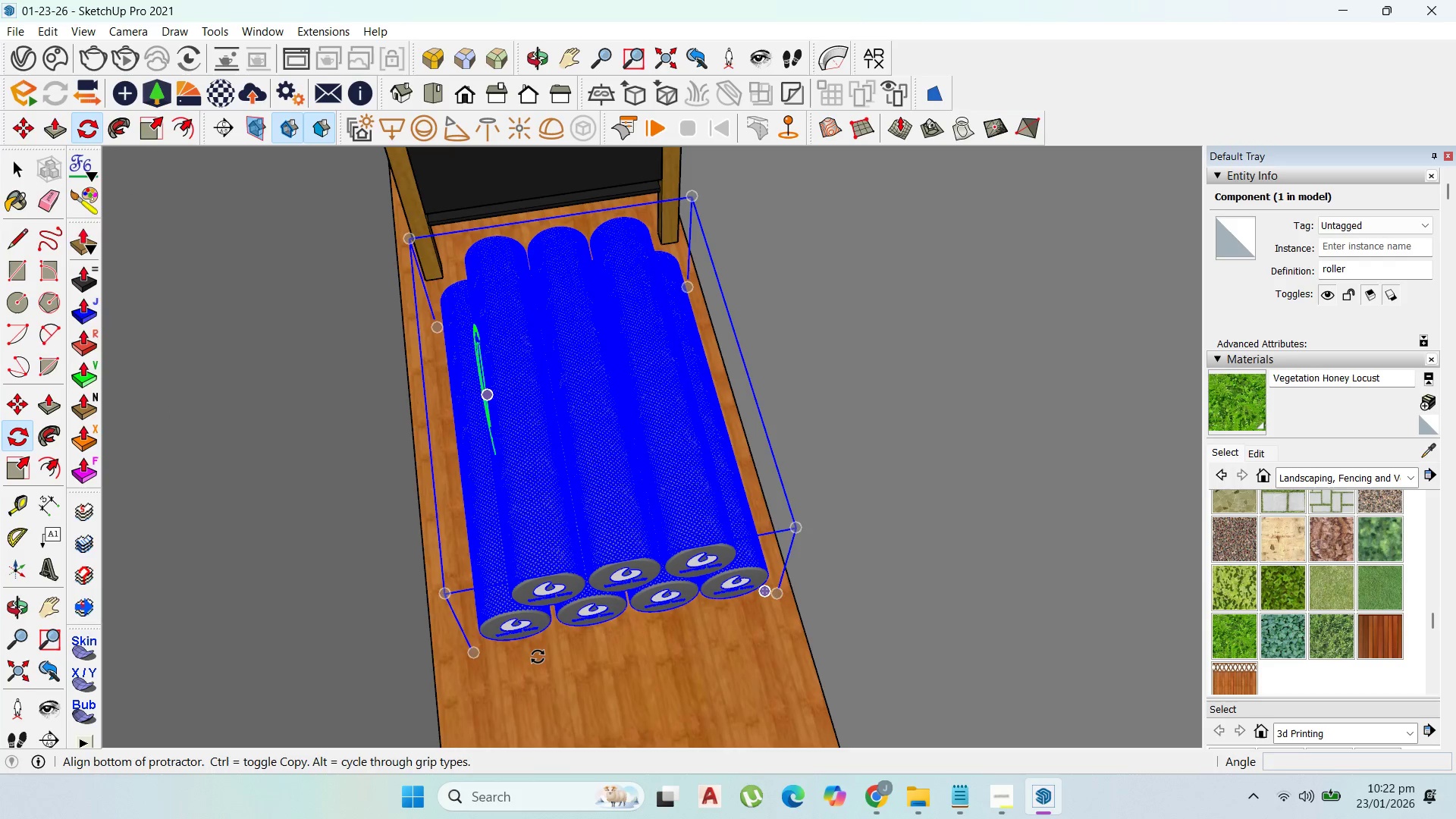 
left_click([541, 677])
 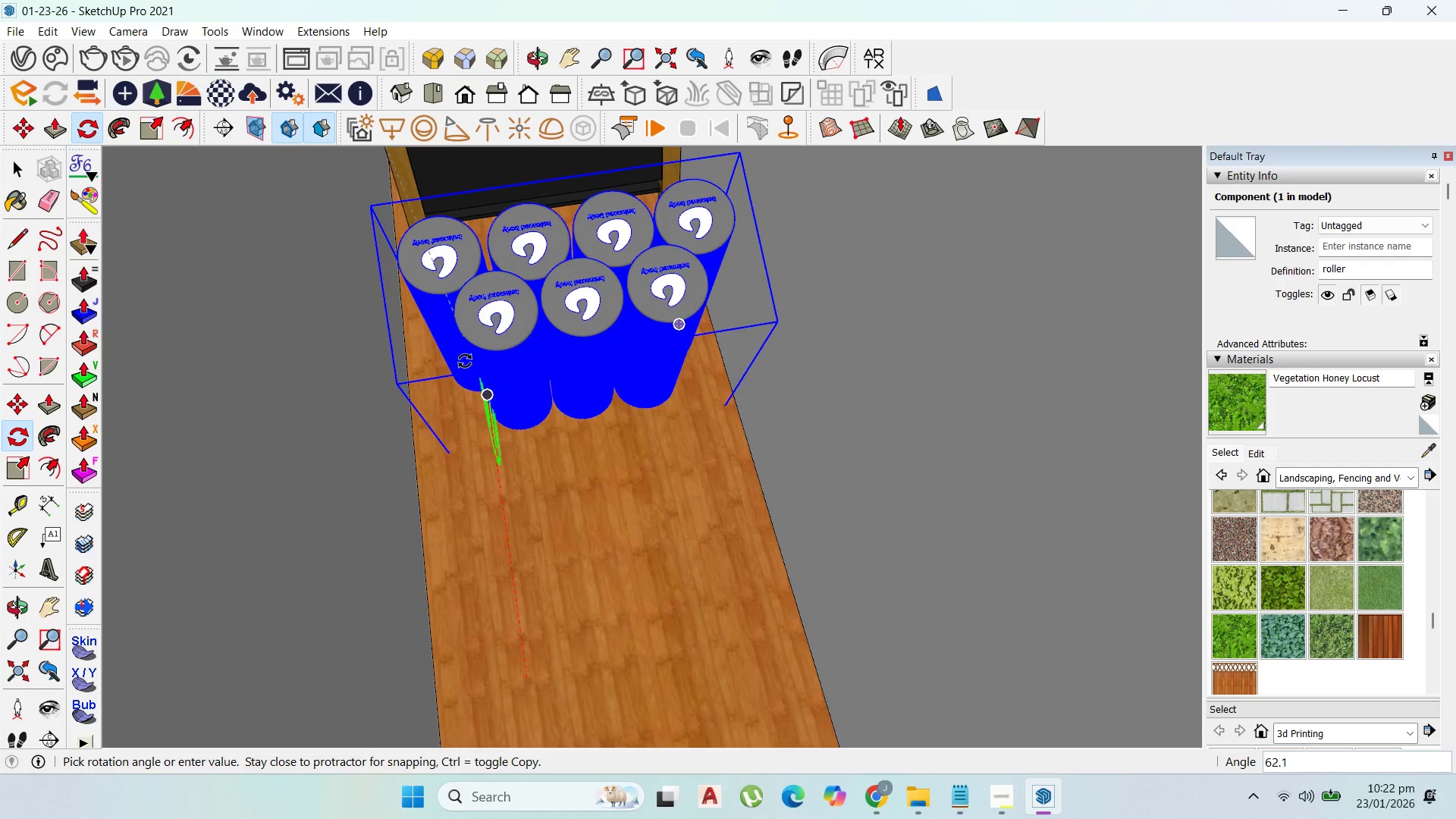 
key(ArrowUp)
 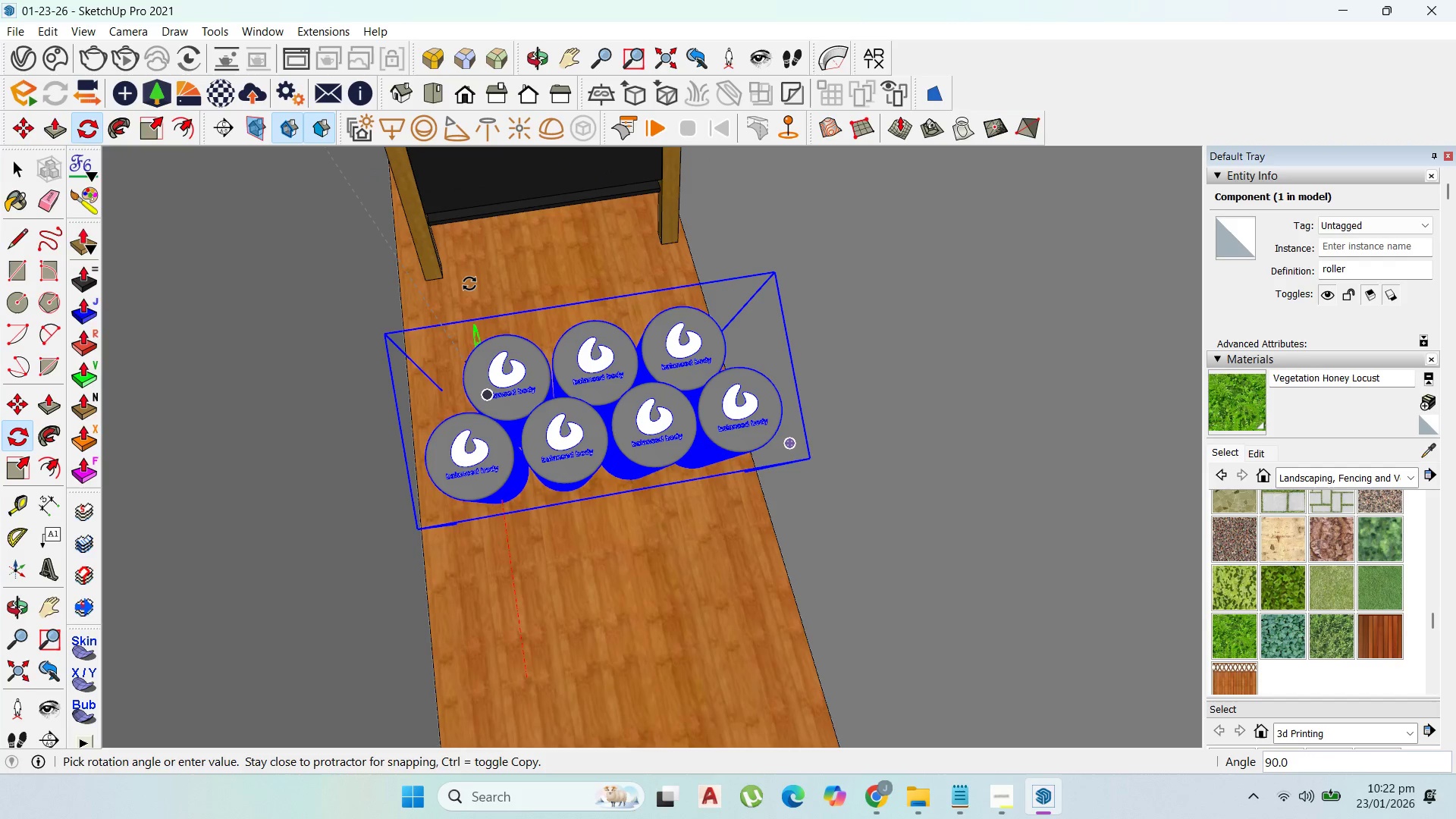 
mouse_move([451, 247])
 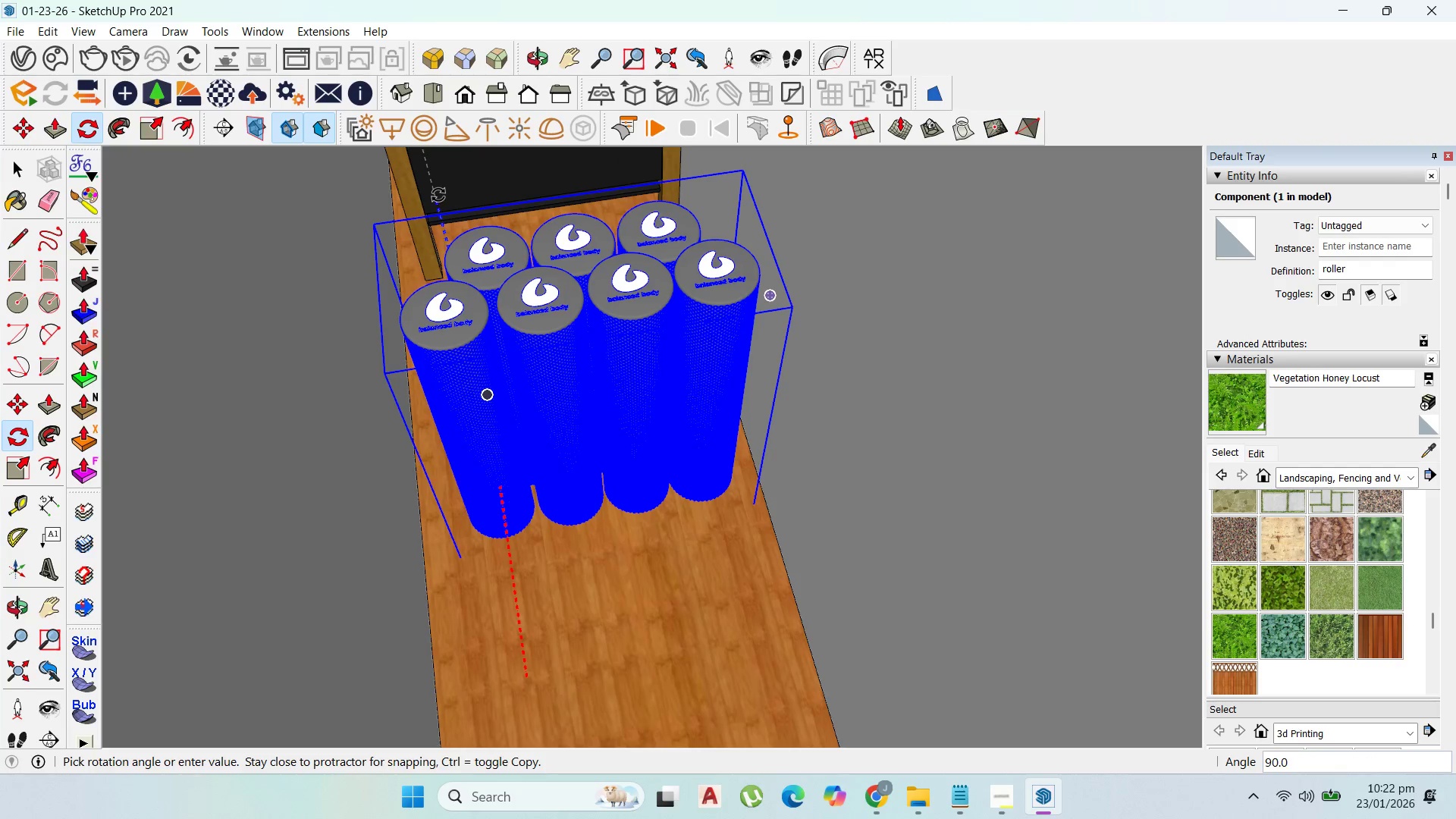 
left_click([438, 195])
 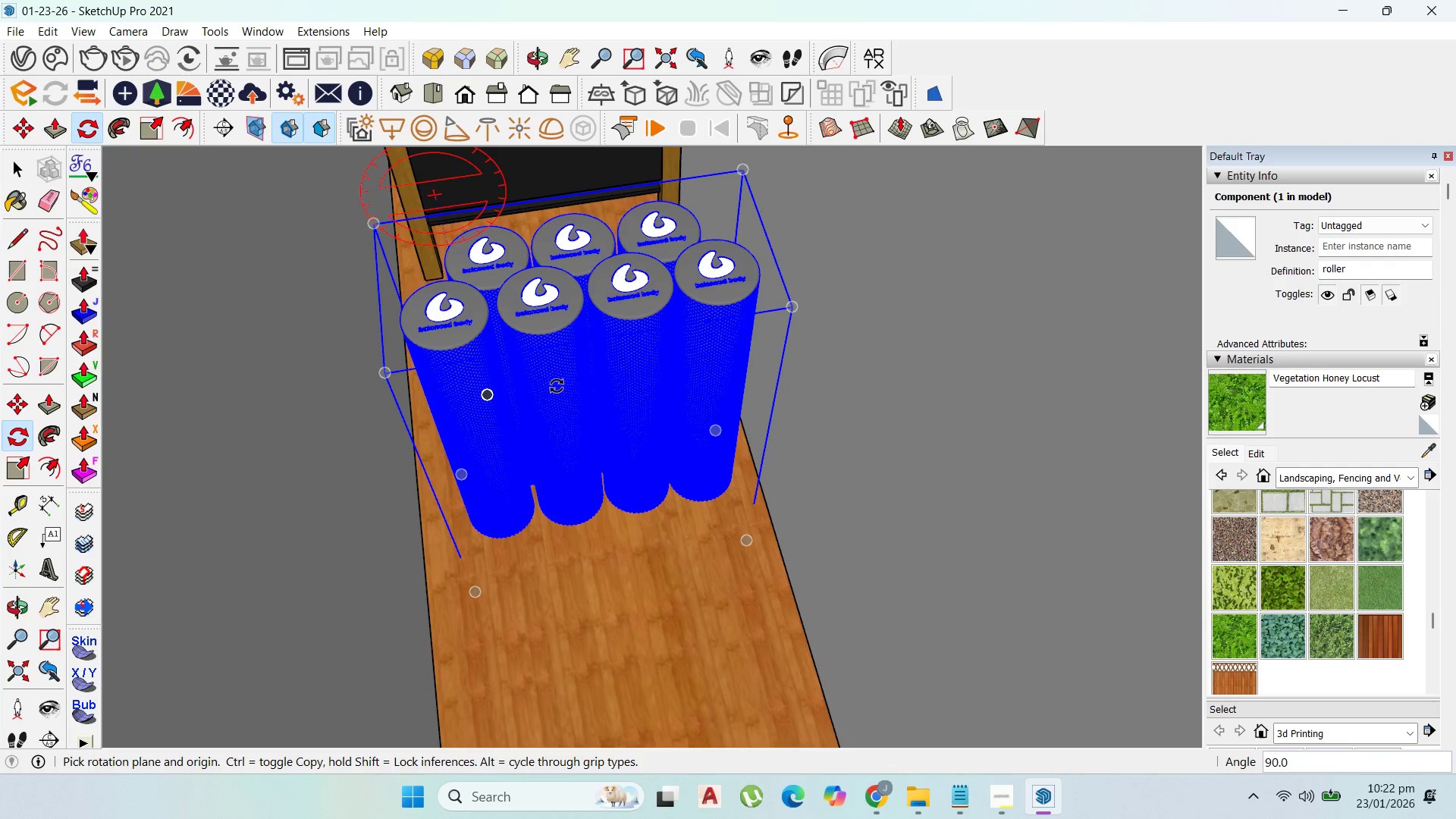 
scroll: coordinate [560, 394], scroll_direction: down, amount: 1.0
 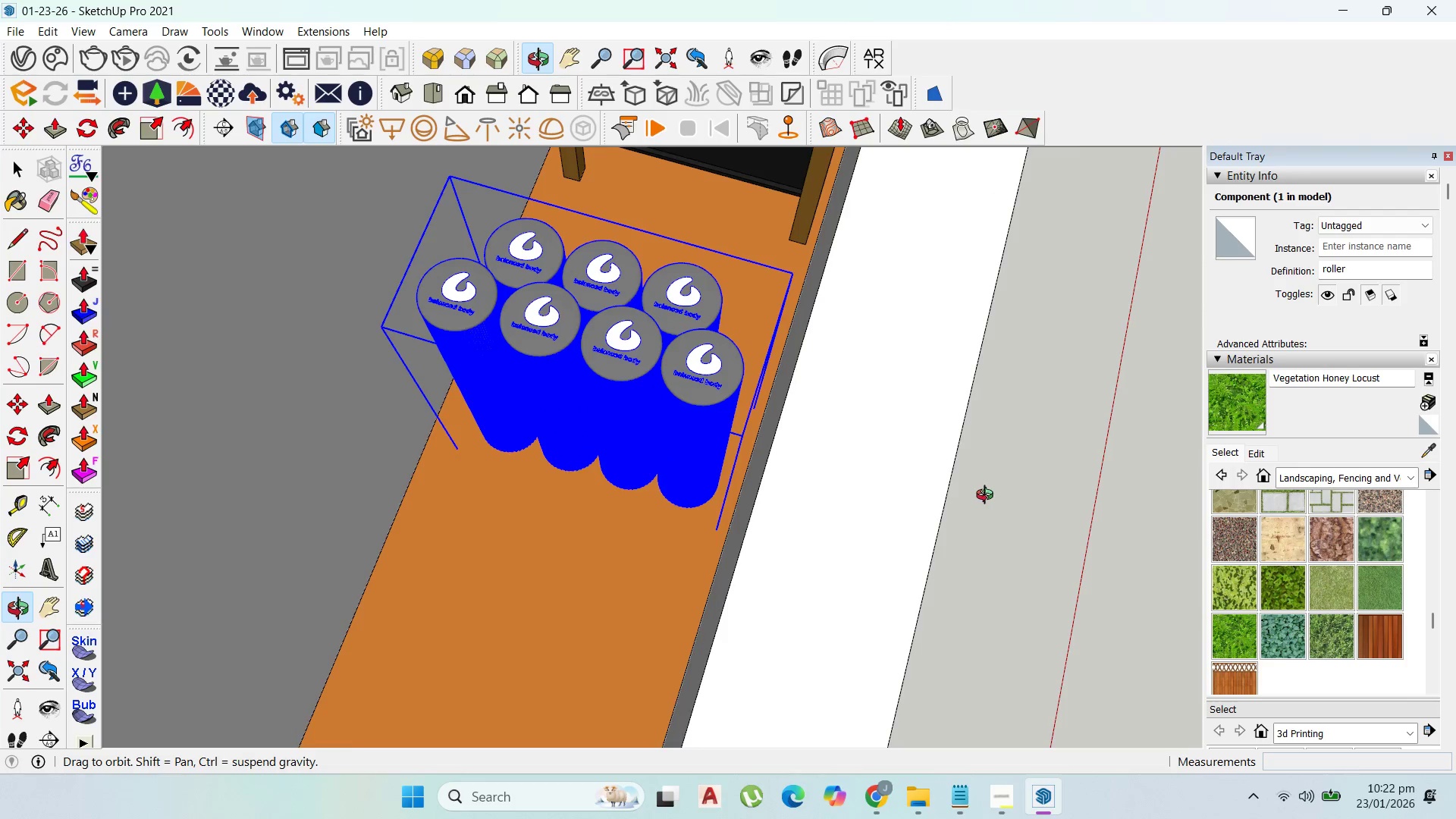 
left_click([18, 174])
 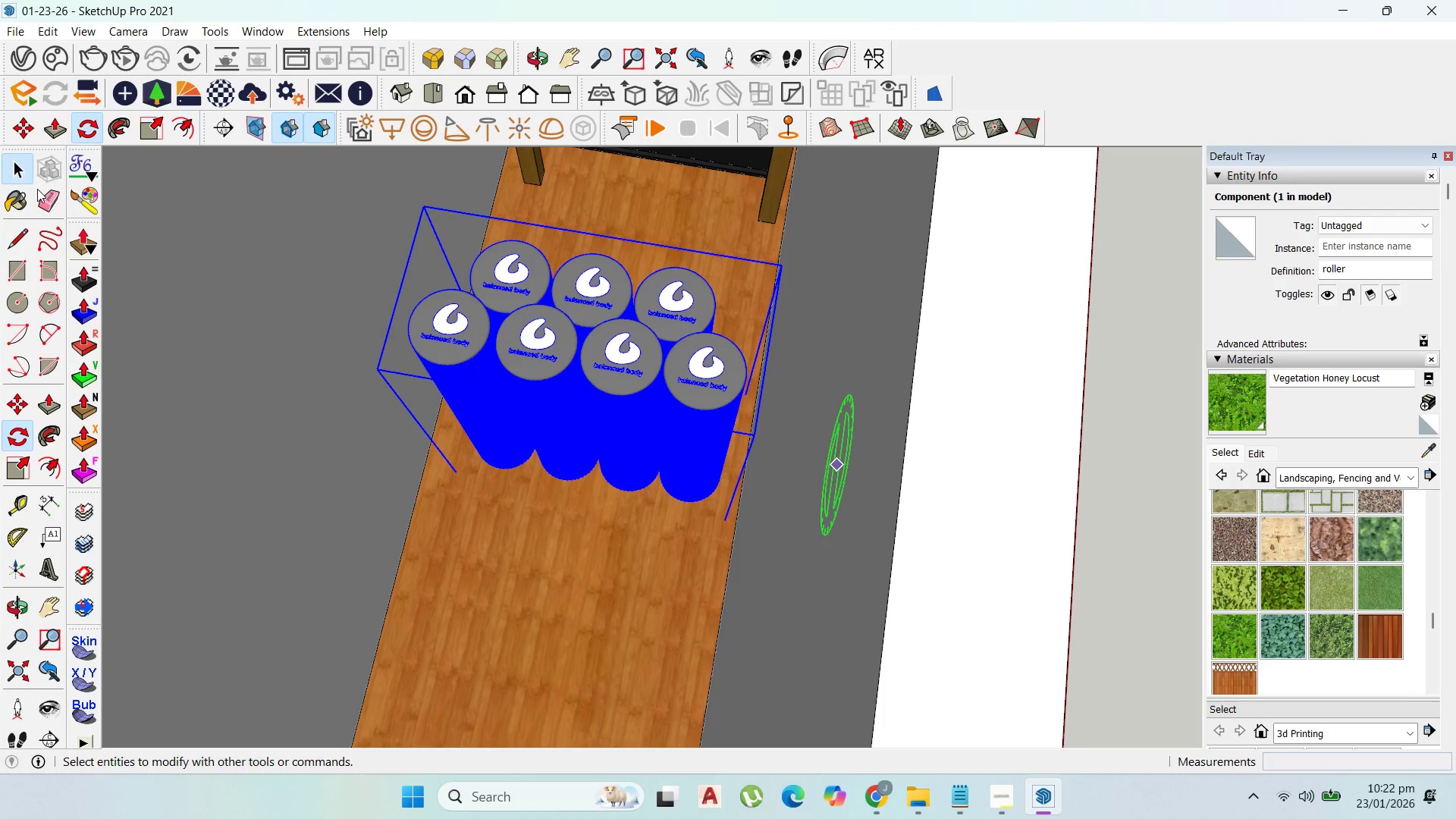 
key(Escape)
 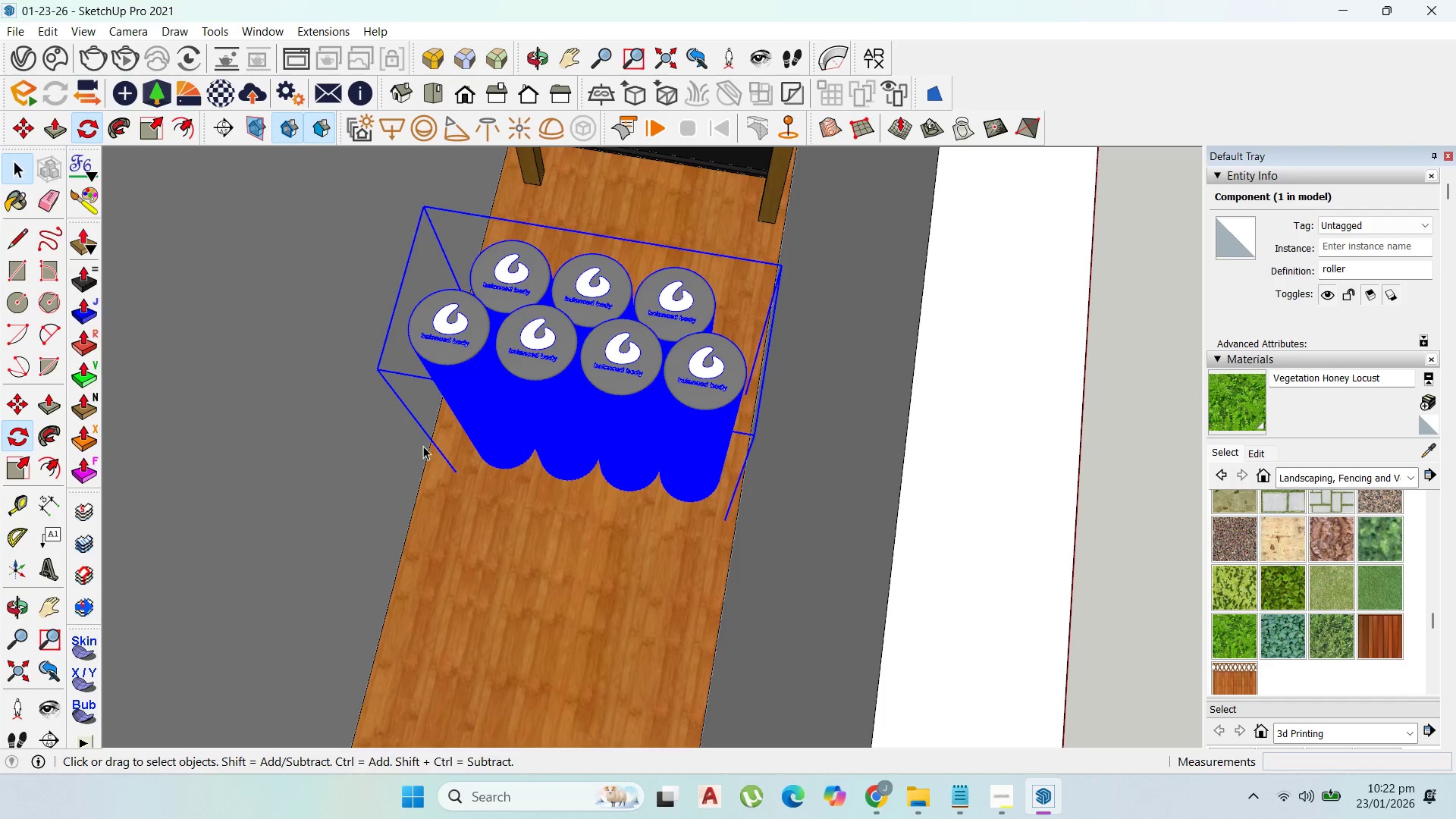 
scroll: coordinate [629, 508], scroll_direction: up, amount: 8.0
 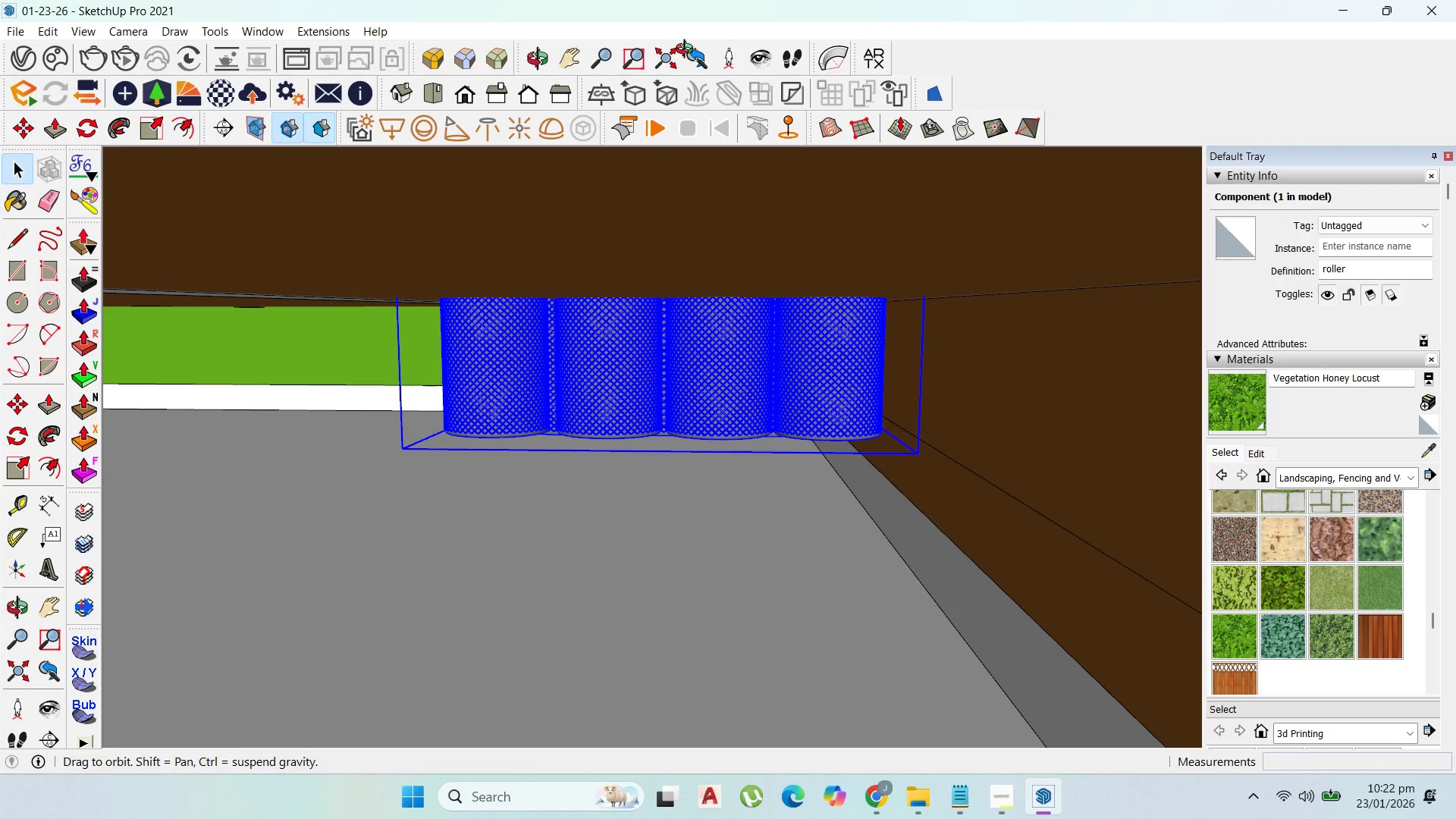 
scroll: coordinate [693, 511], scroll_direction: down, amount: 26.0
 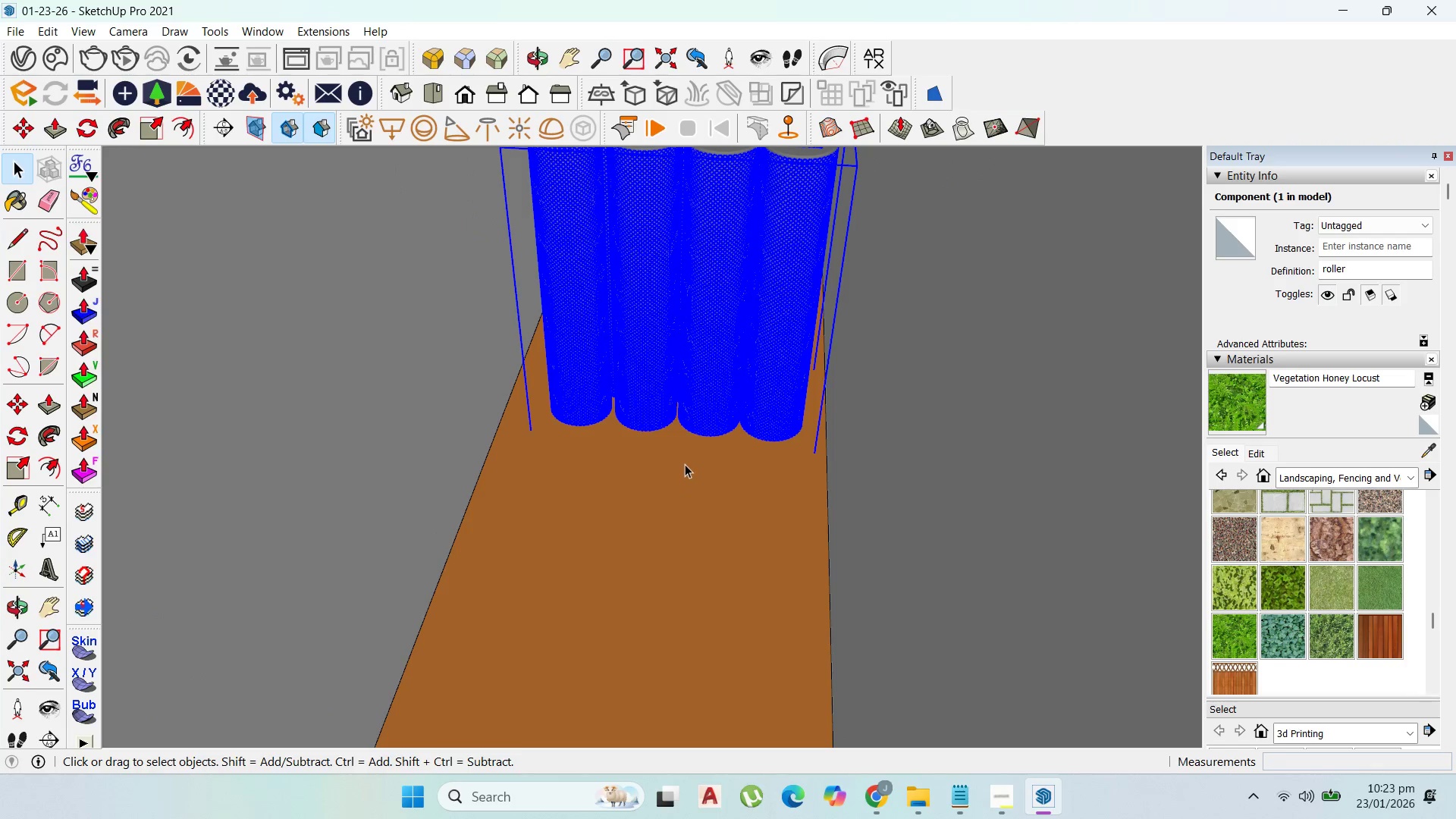 
key(M)
 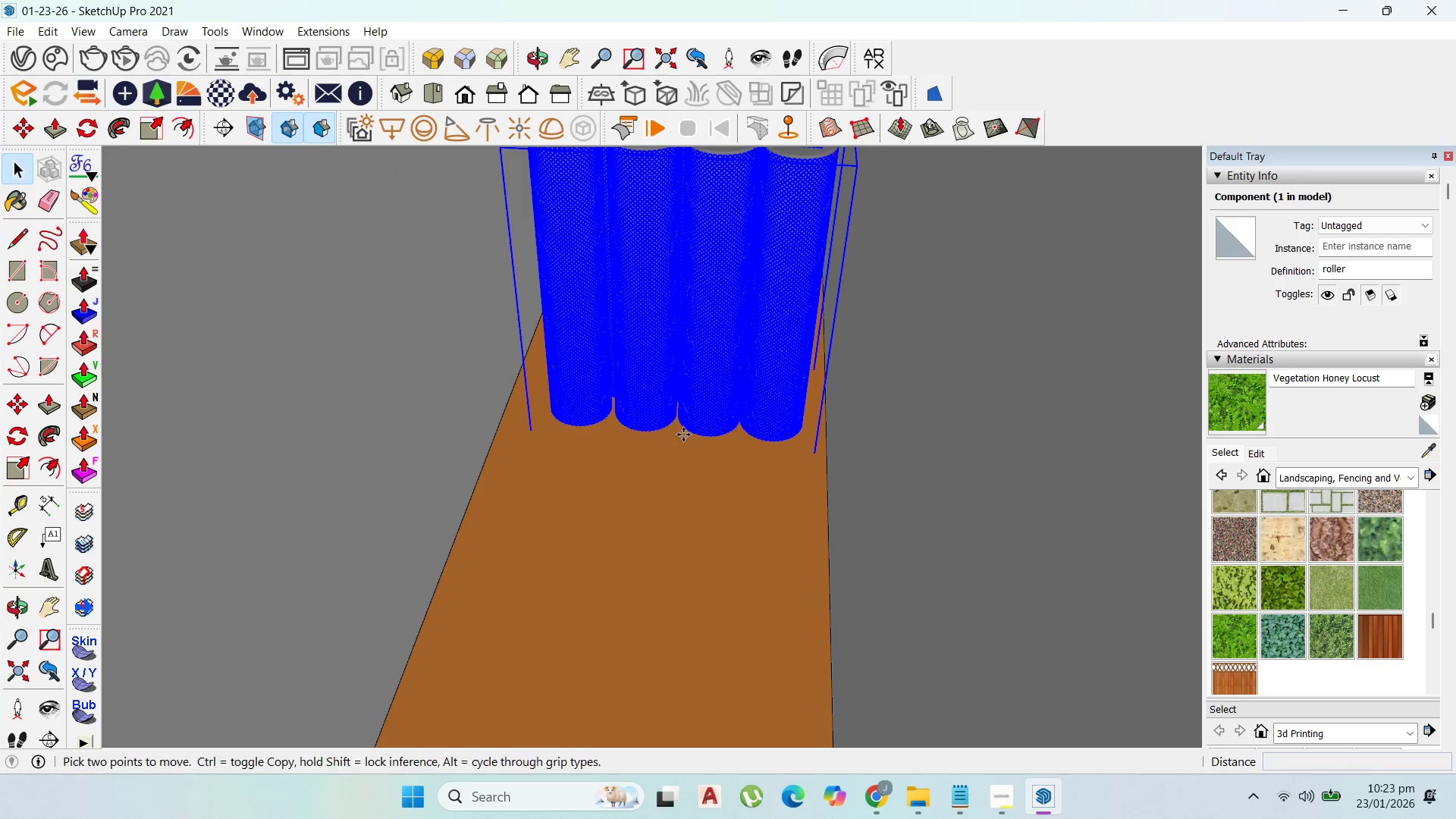 
left_click([683, 433])
 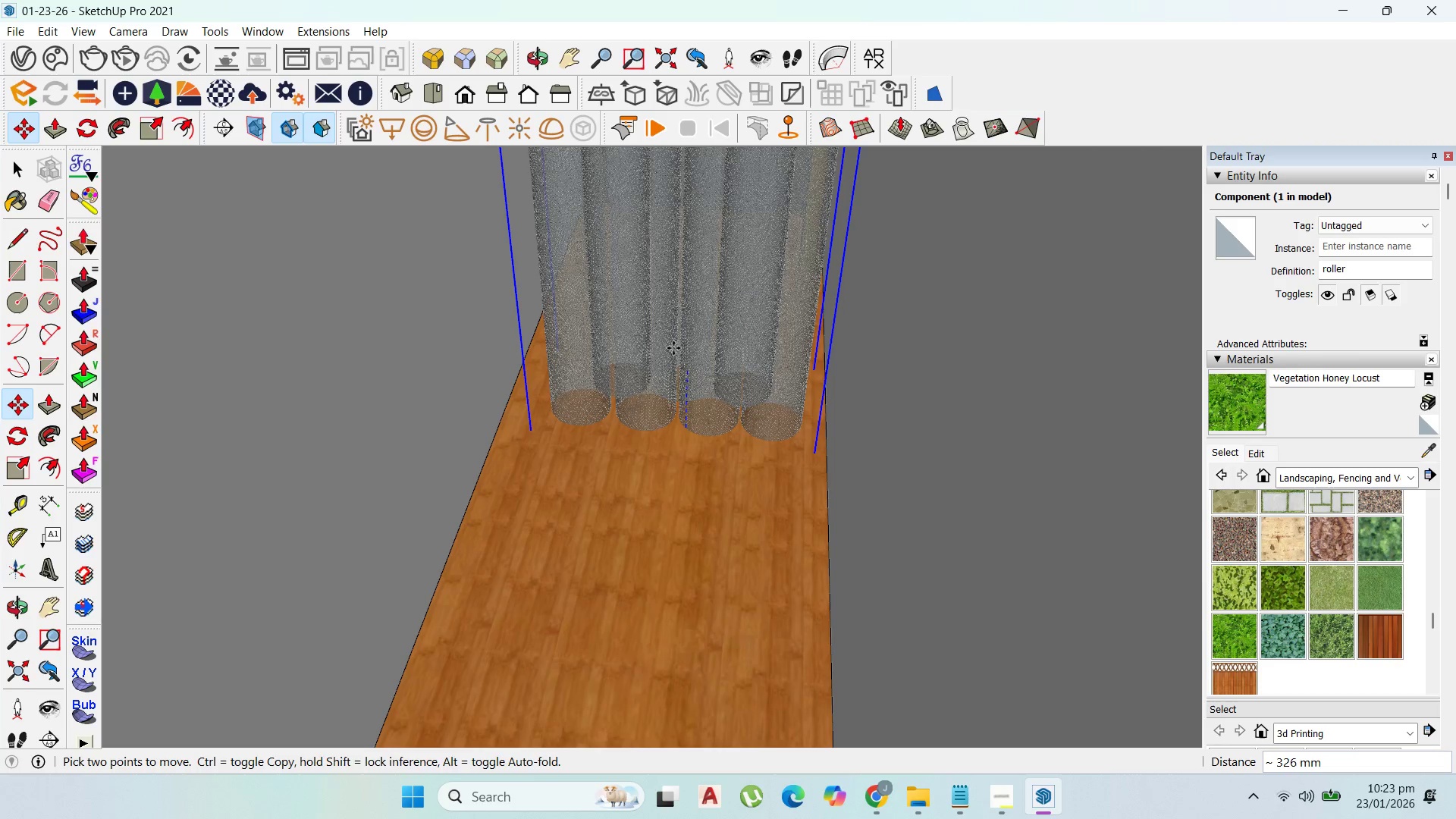 
wait(6.59)
 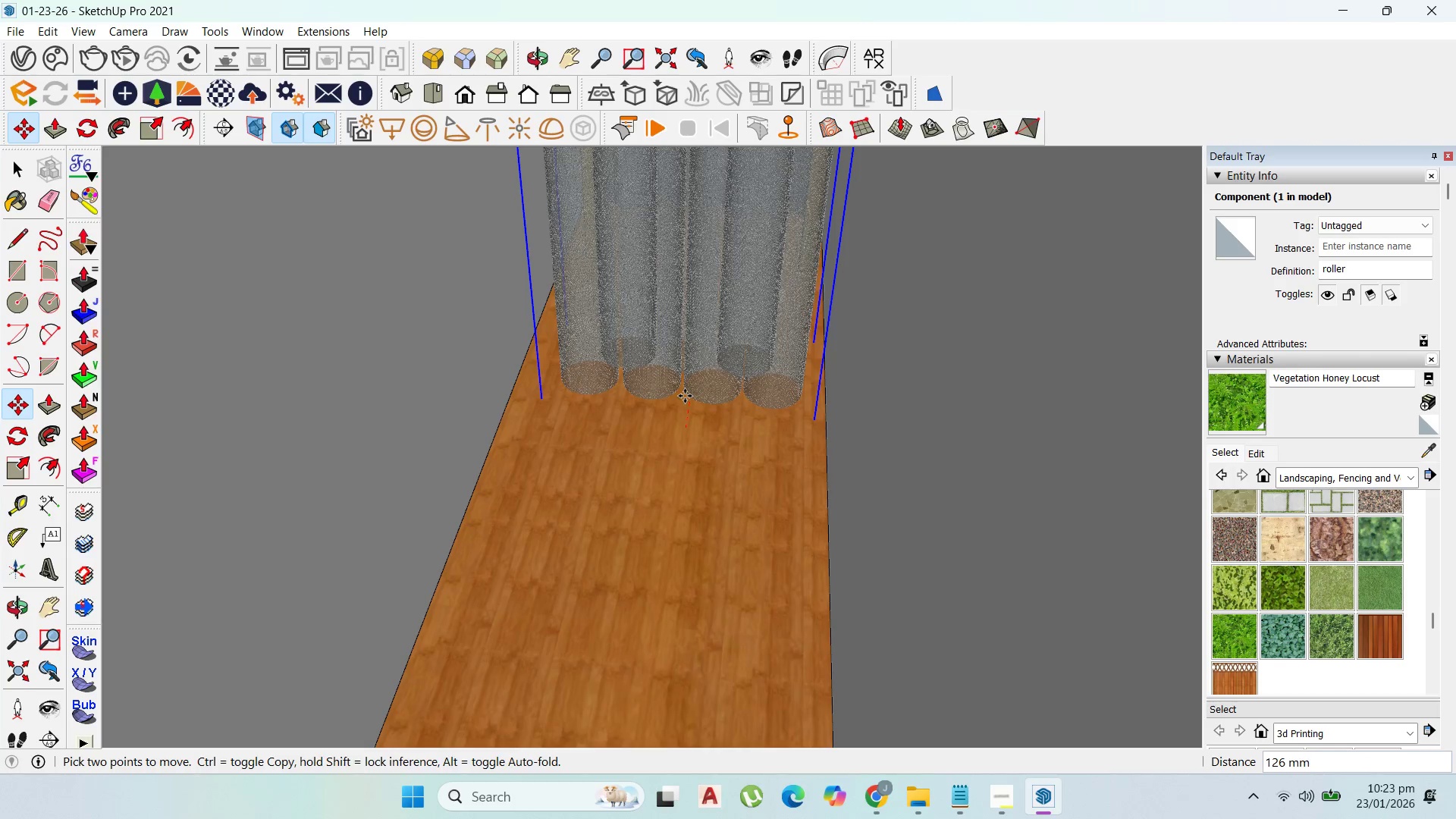 
key(ArrowUp)
 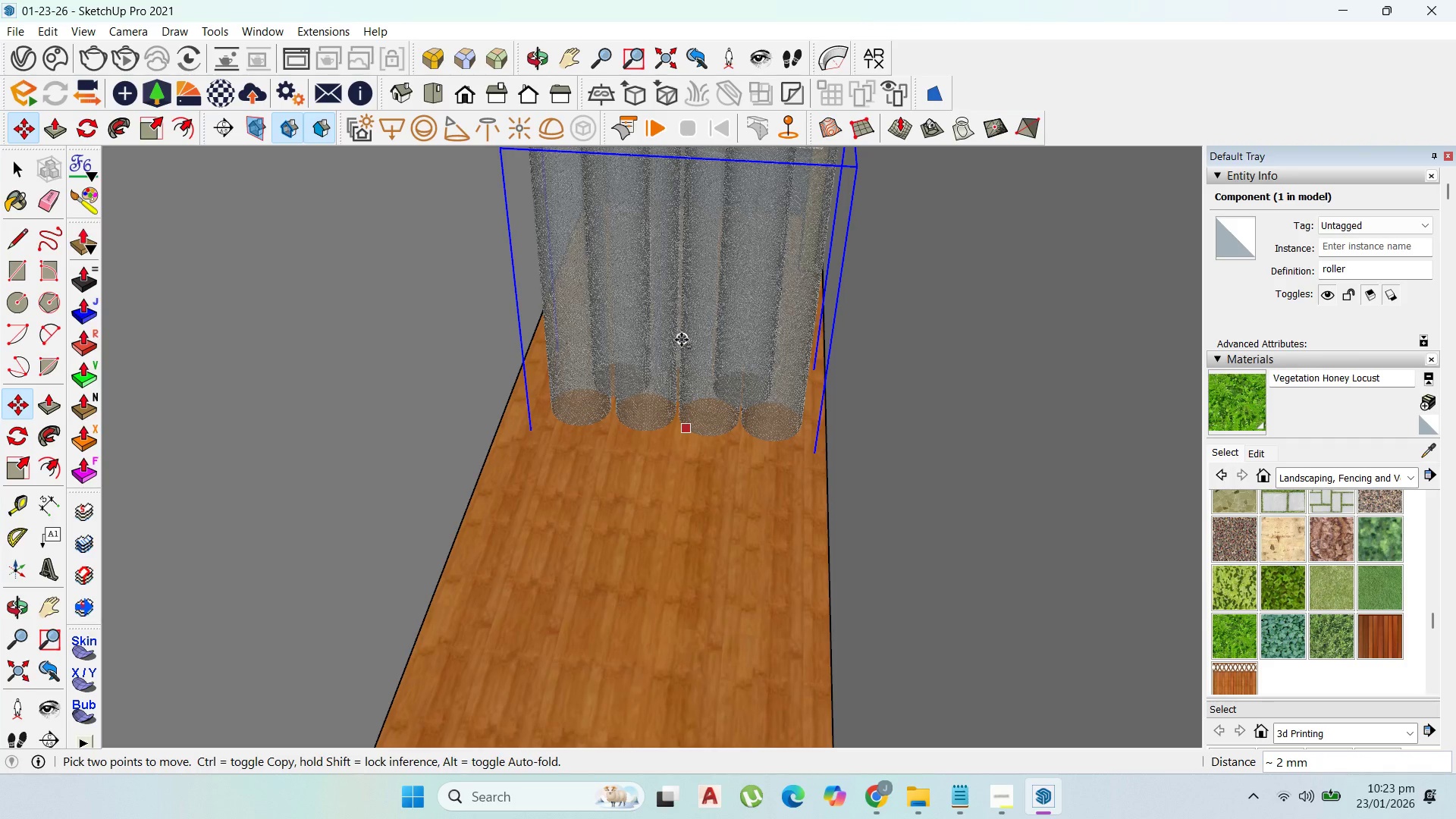 
key(ArrowUp)
 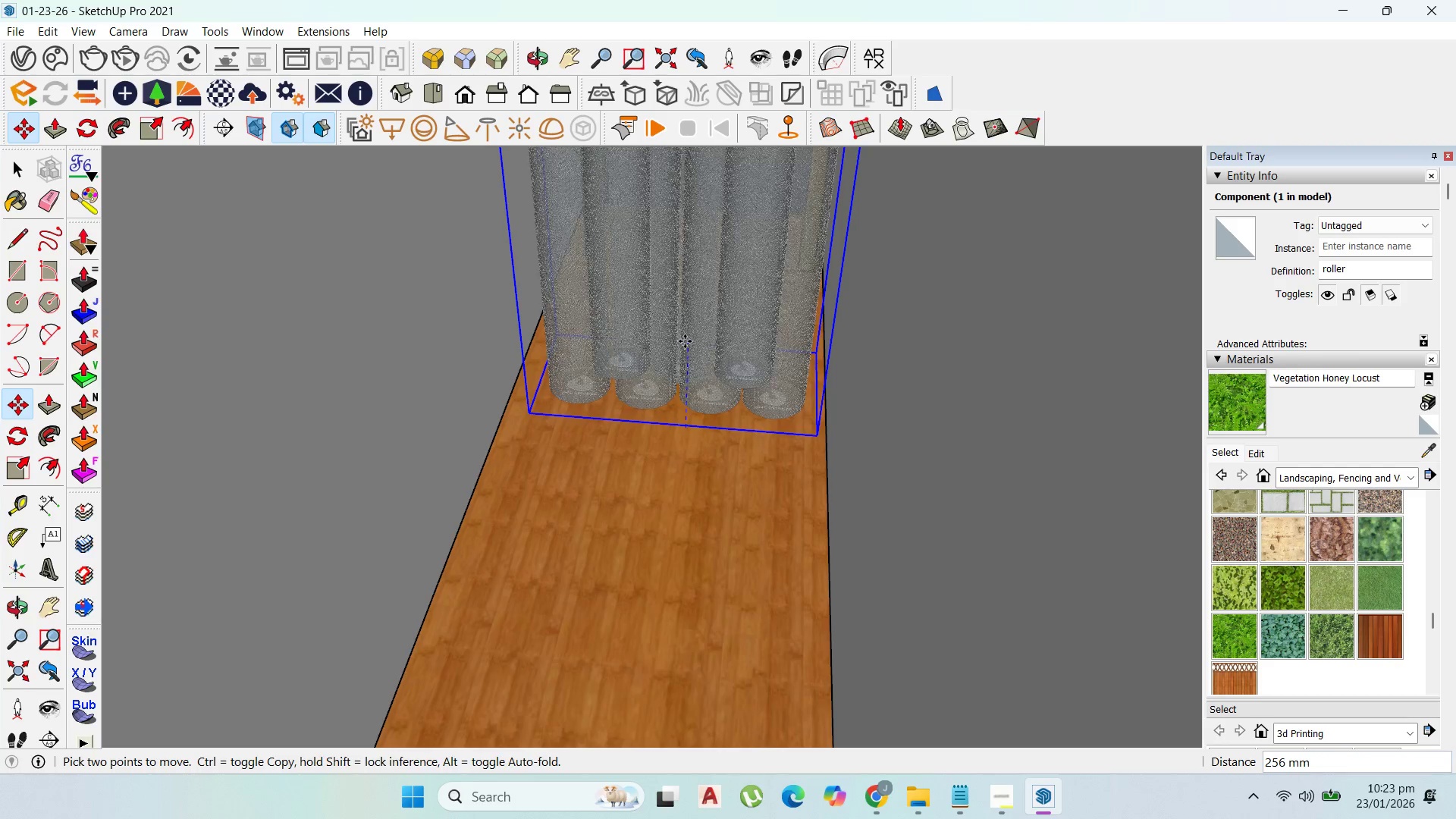 
left_click([685, 341])
 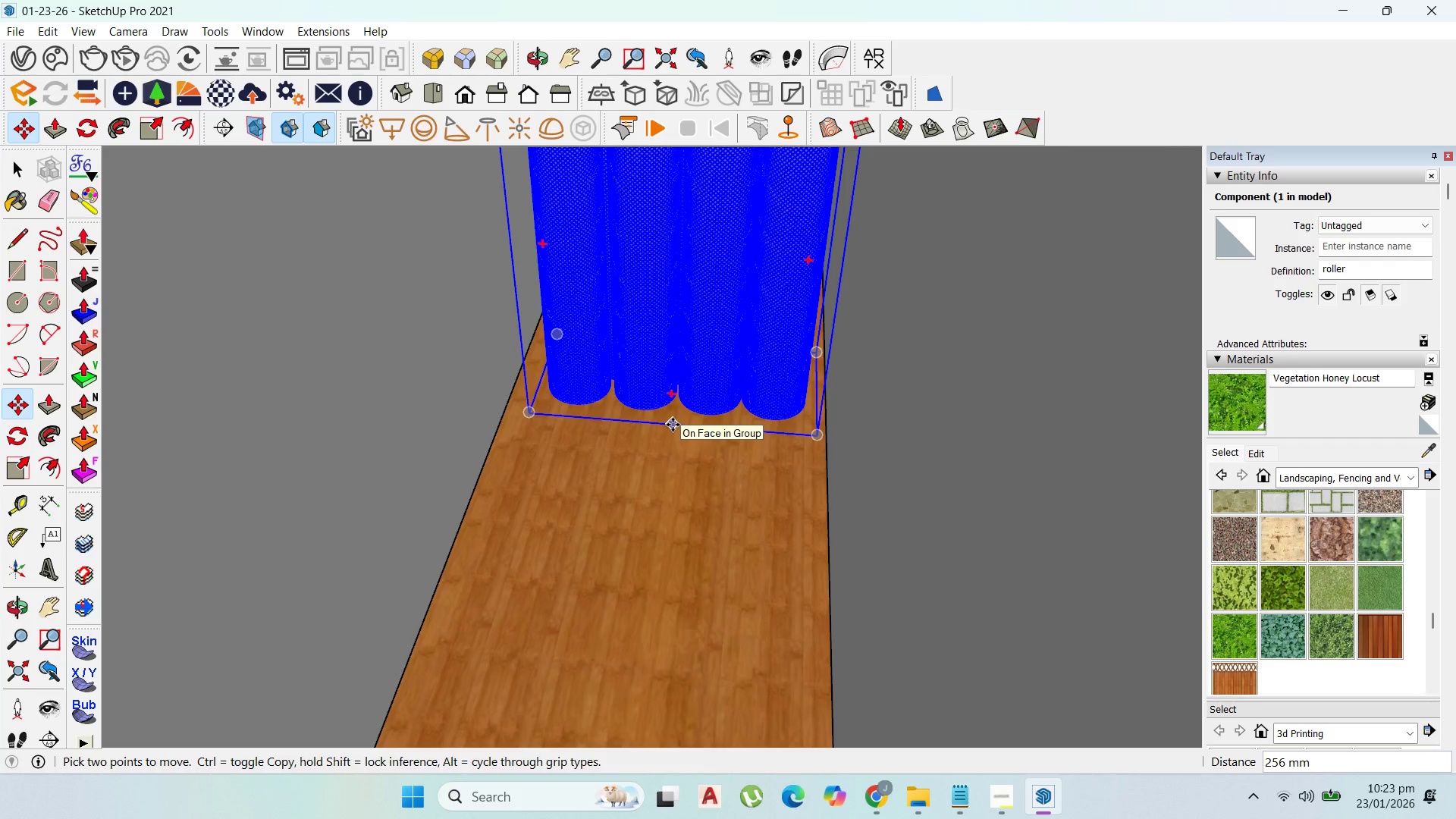 
wait(6.0)
 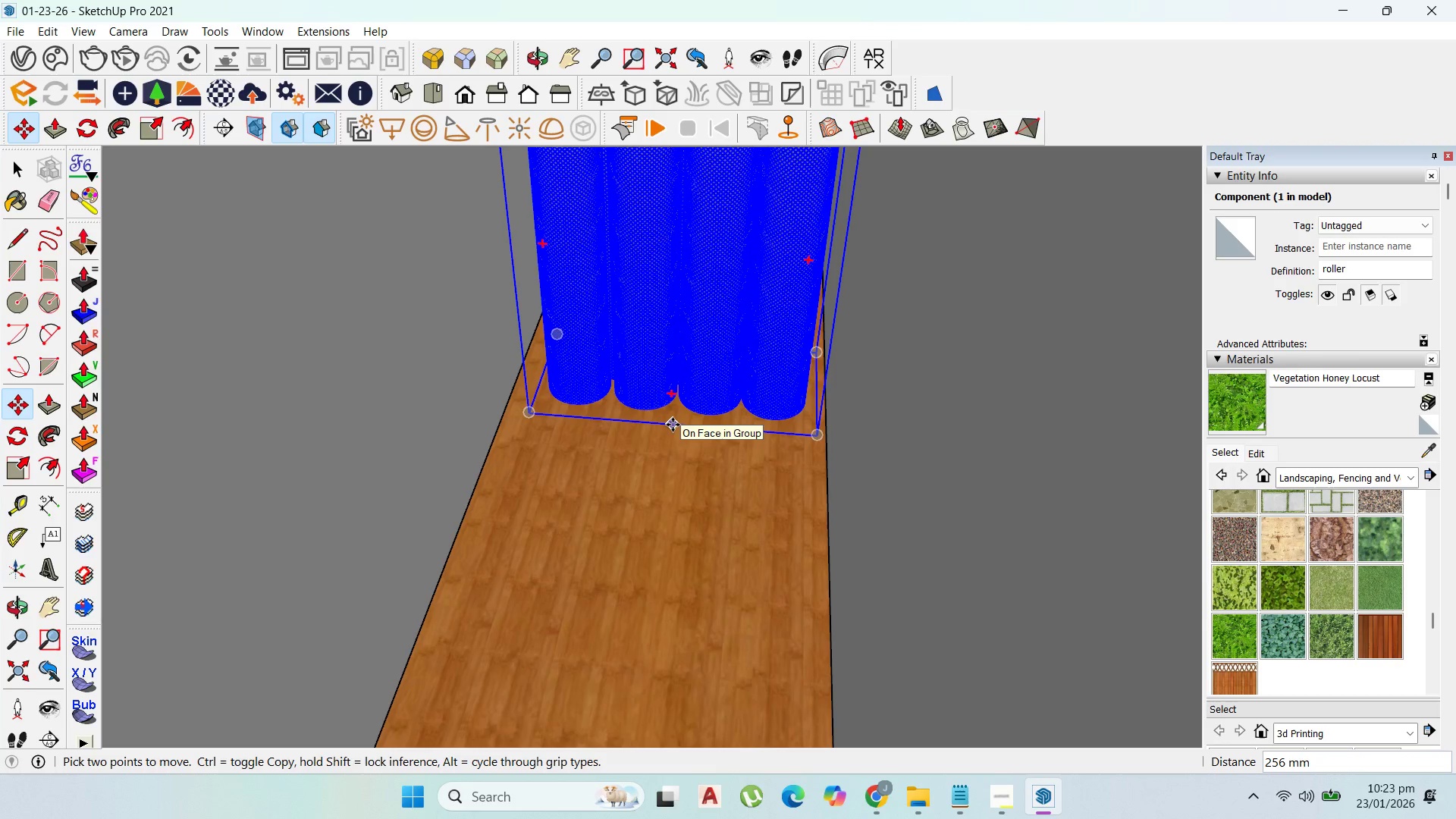 
scroll: coordinate [708, 410], scroll_direction: up, amount: 4.0
 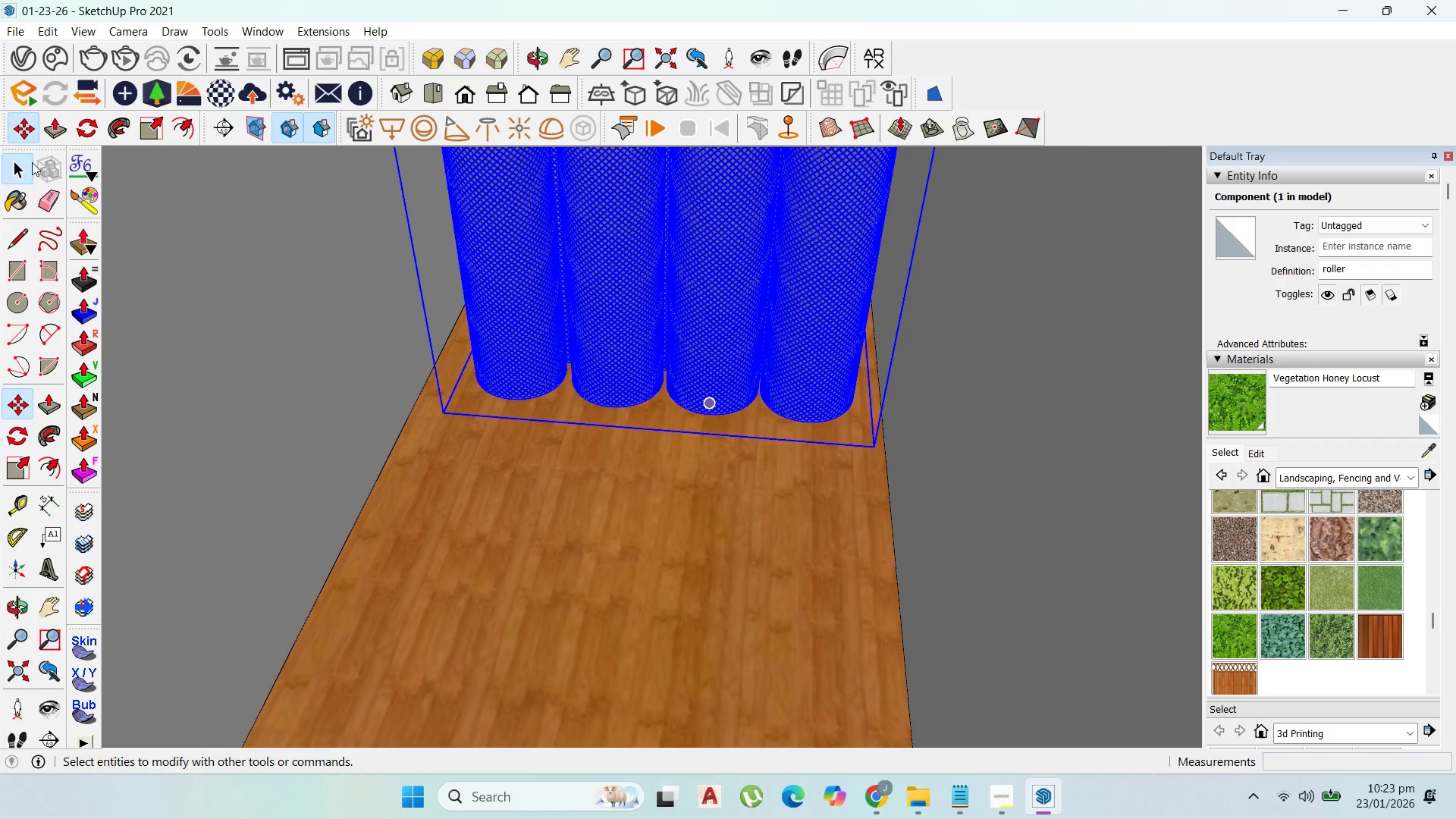 
left_click([23, 163])
 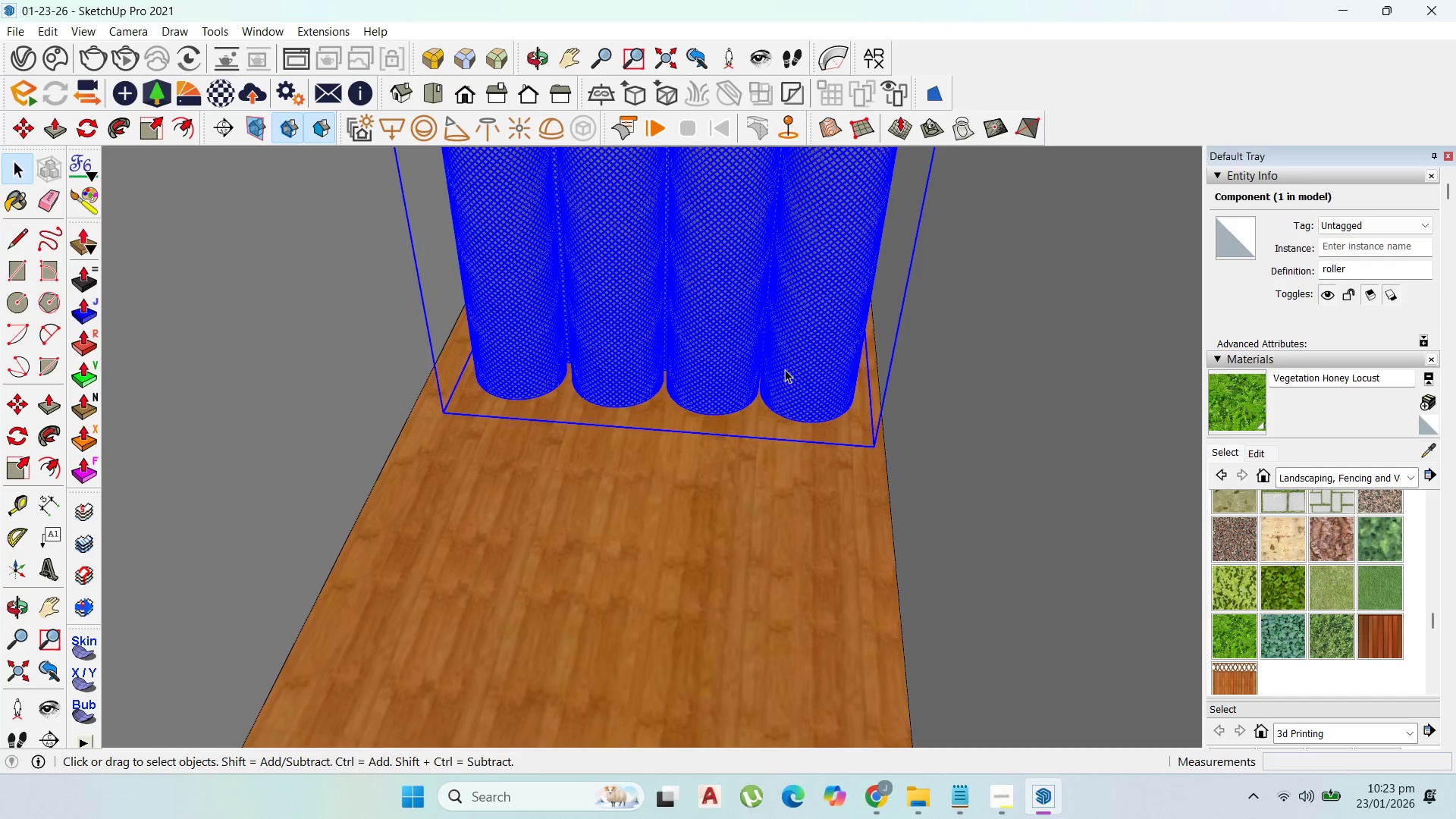 
scroll: coordinate [731, 398], scroll_direction: up, amount: 12.0
 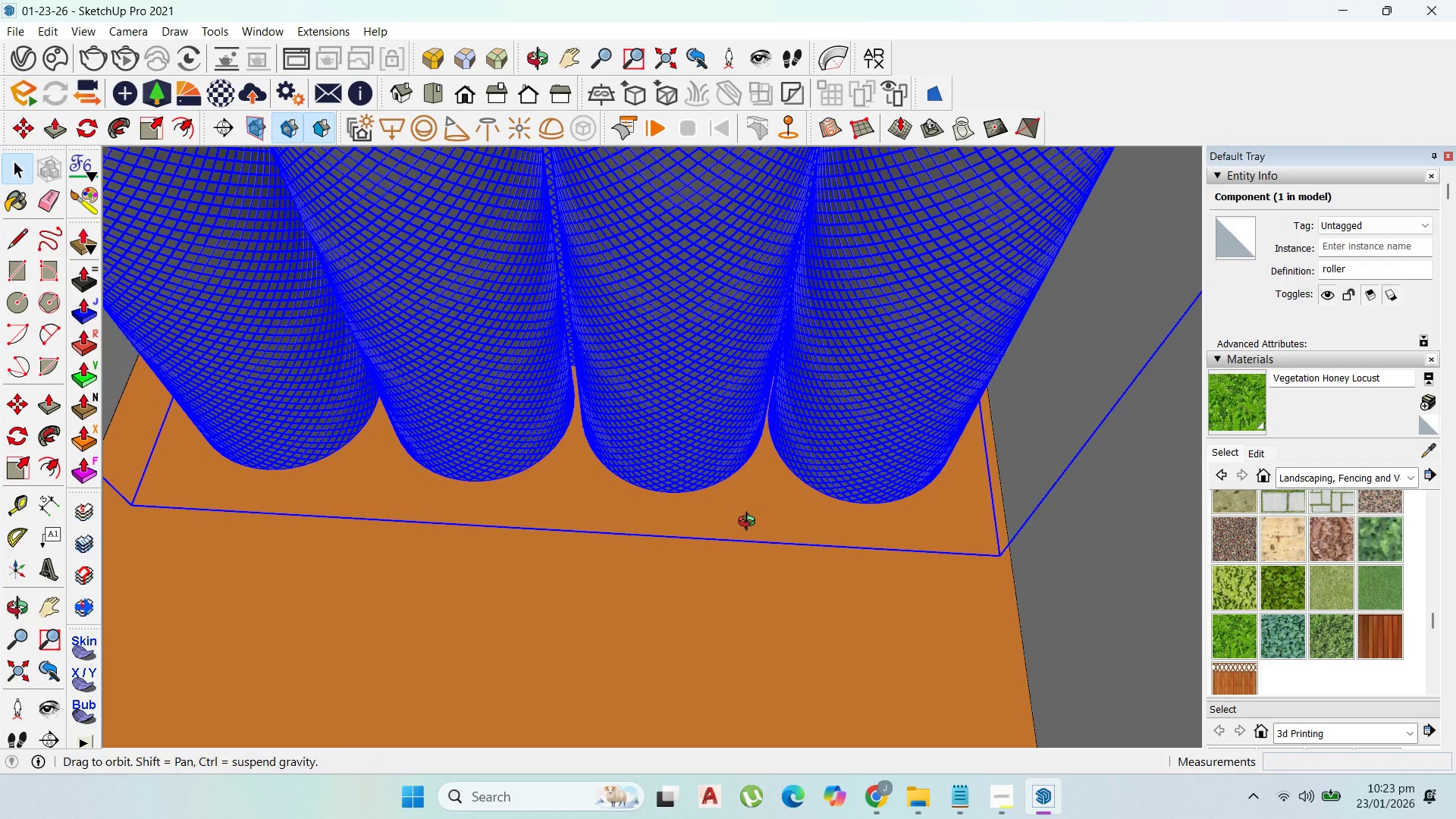 
scroll: coordinate [738, 521], scroll_direction: down, amount: 42.0
 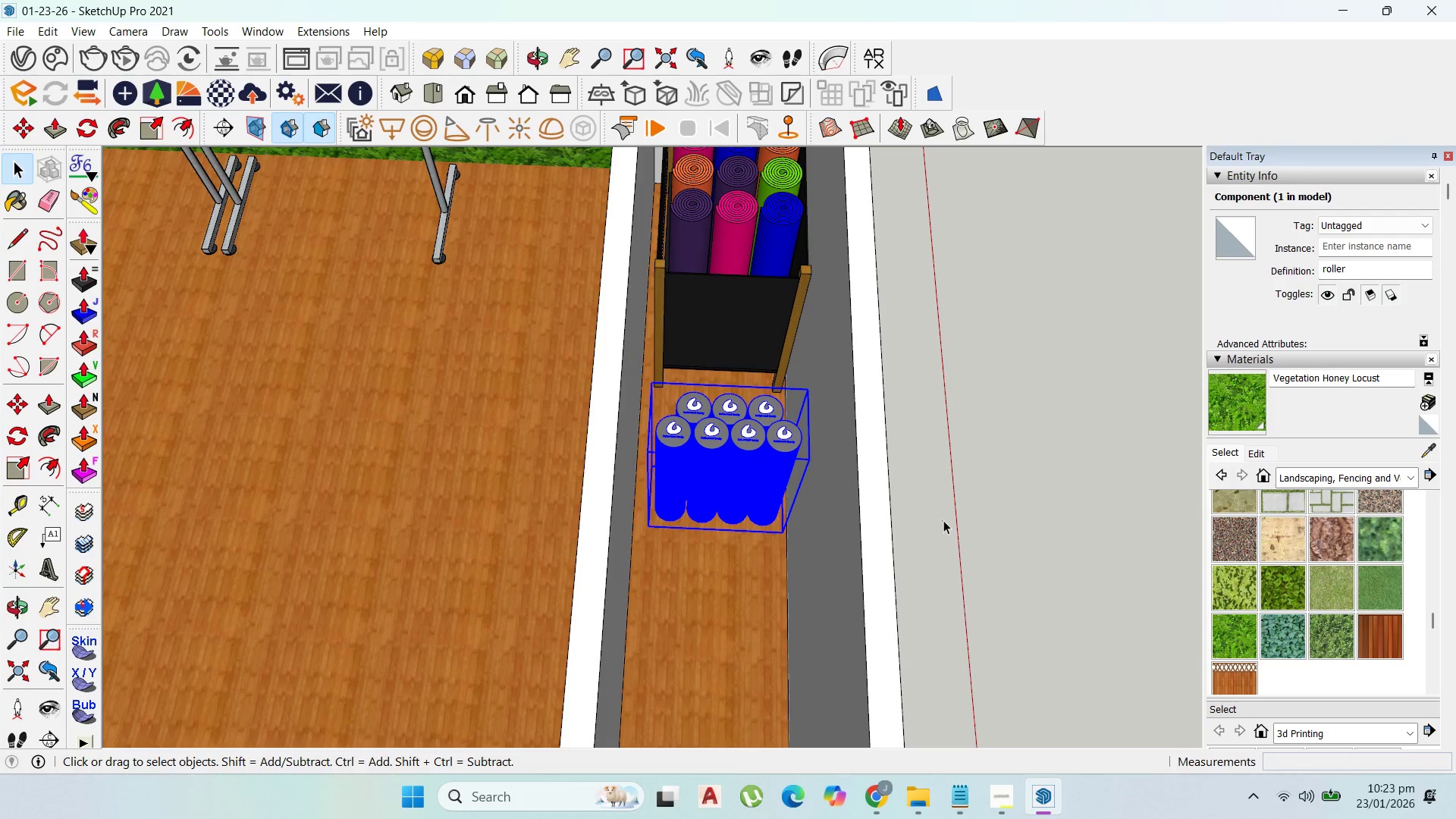 
scroll: coordinate [660, 514], scroll_direction: up, amount: 25.0
 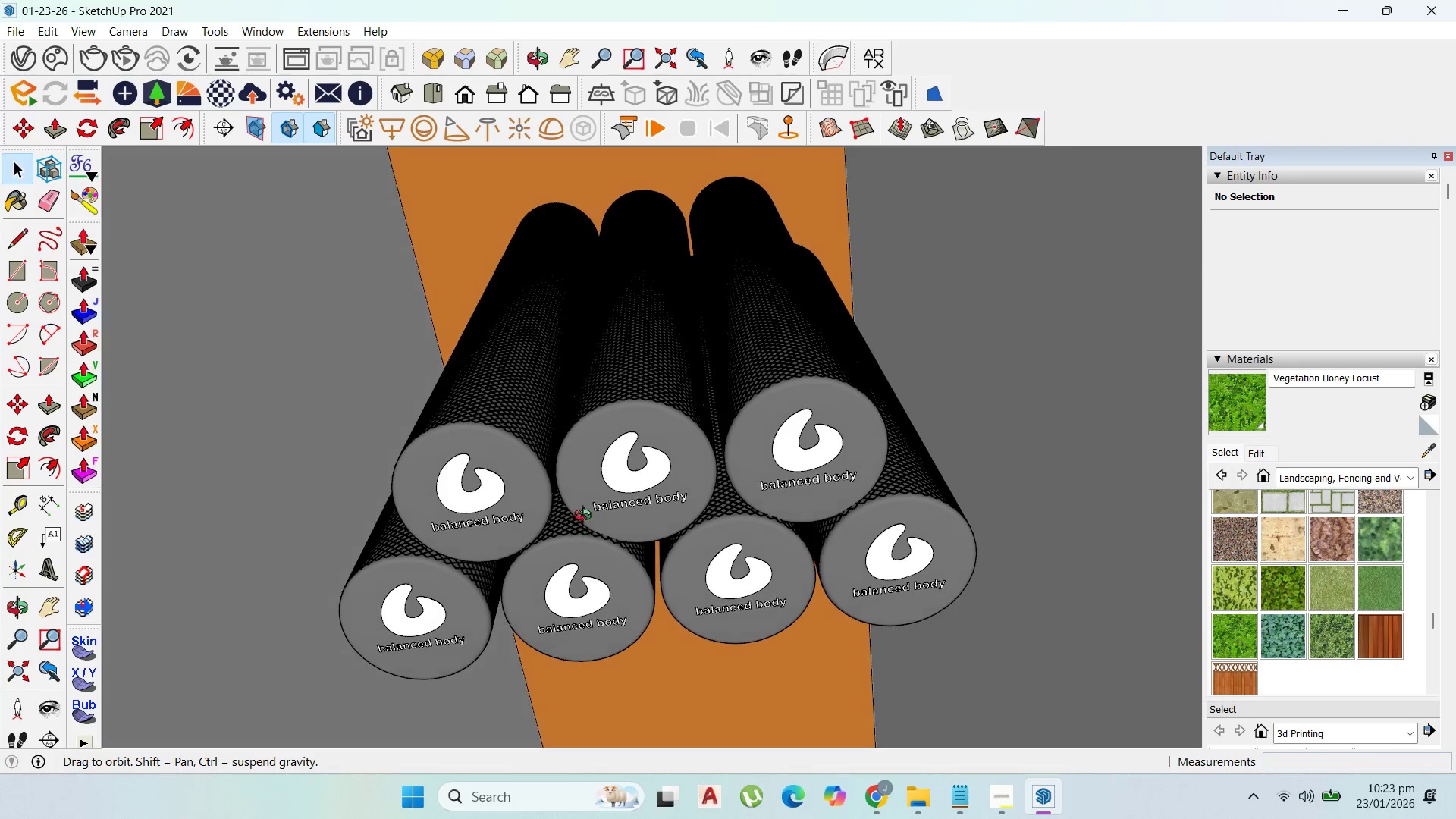 
scroll: coordinate [667, 430], scroll_direction: down, amount: 16.0
 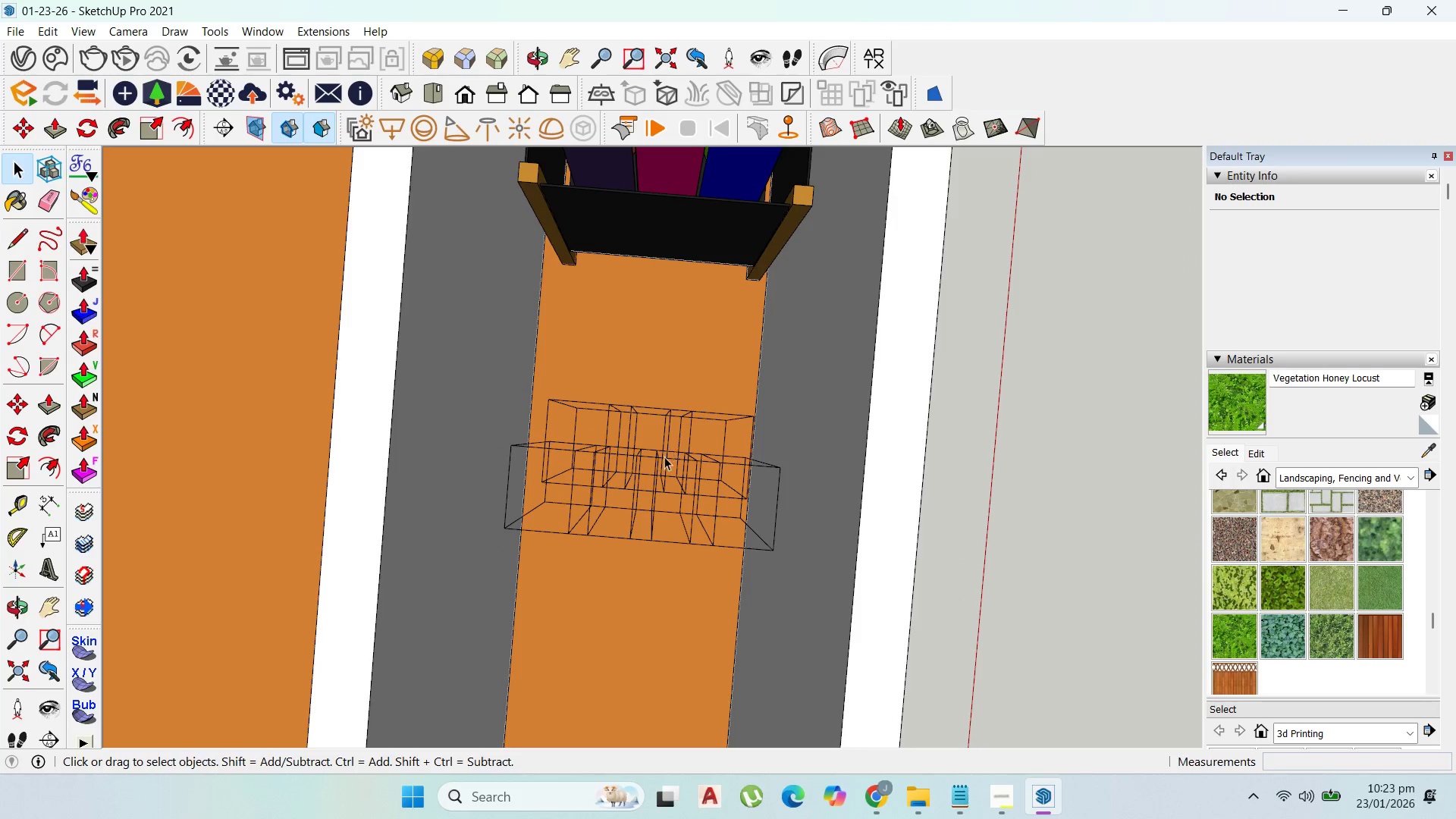 
left_click([664, 457])
 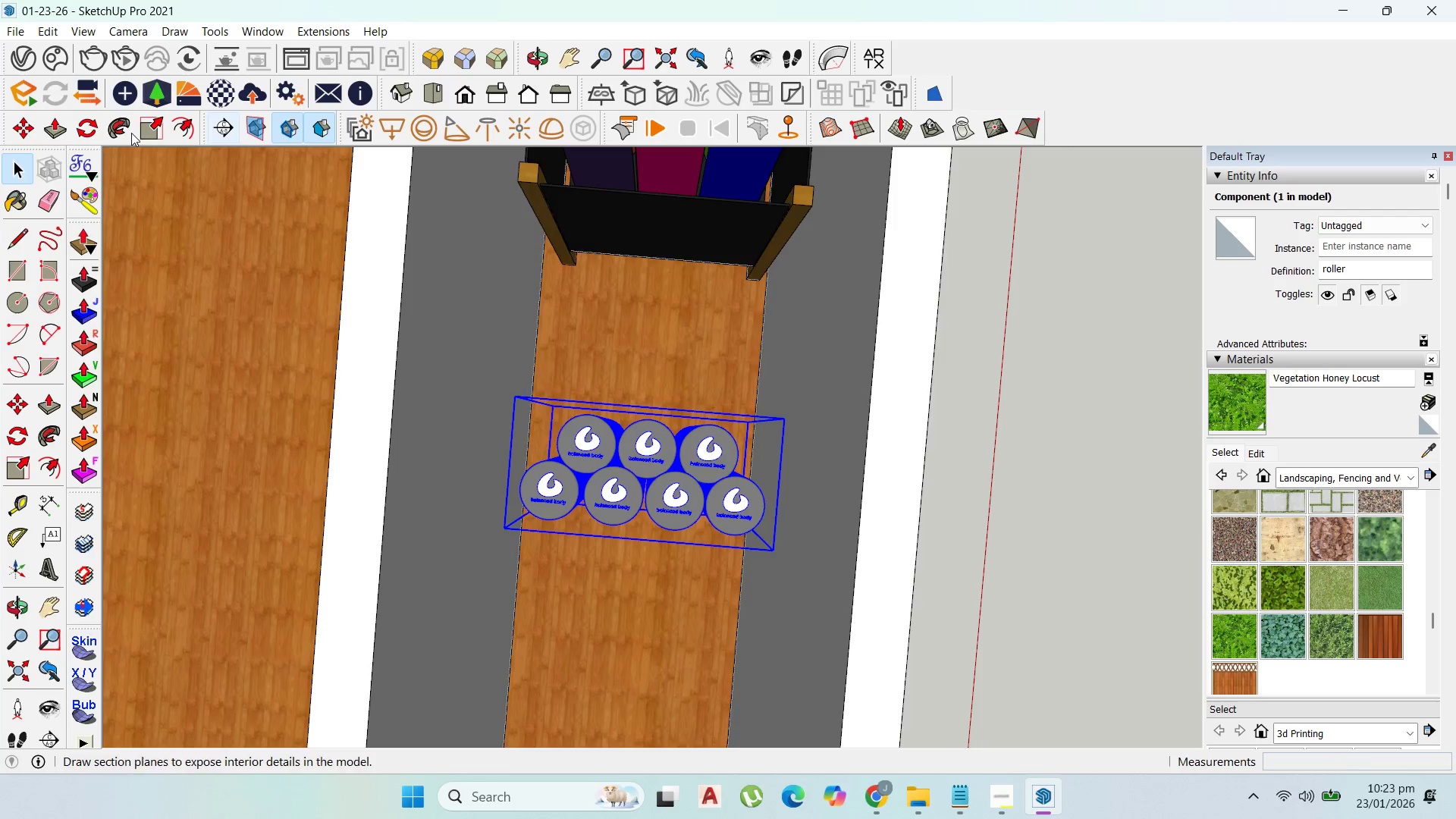 
left_click([78, 125])
 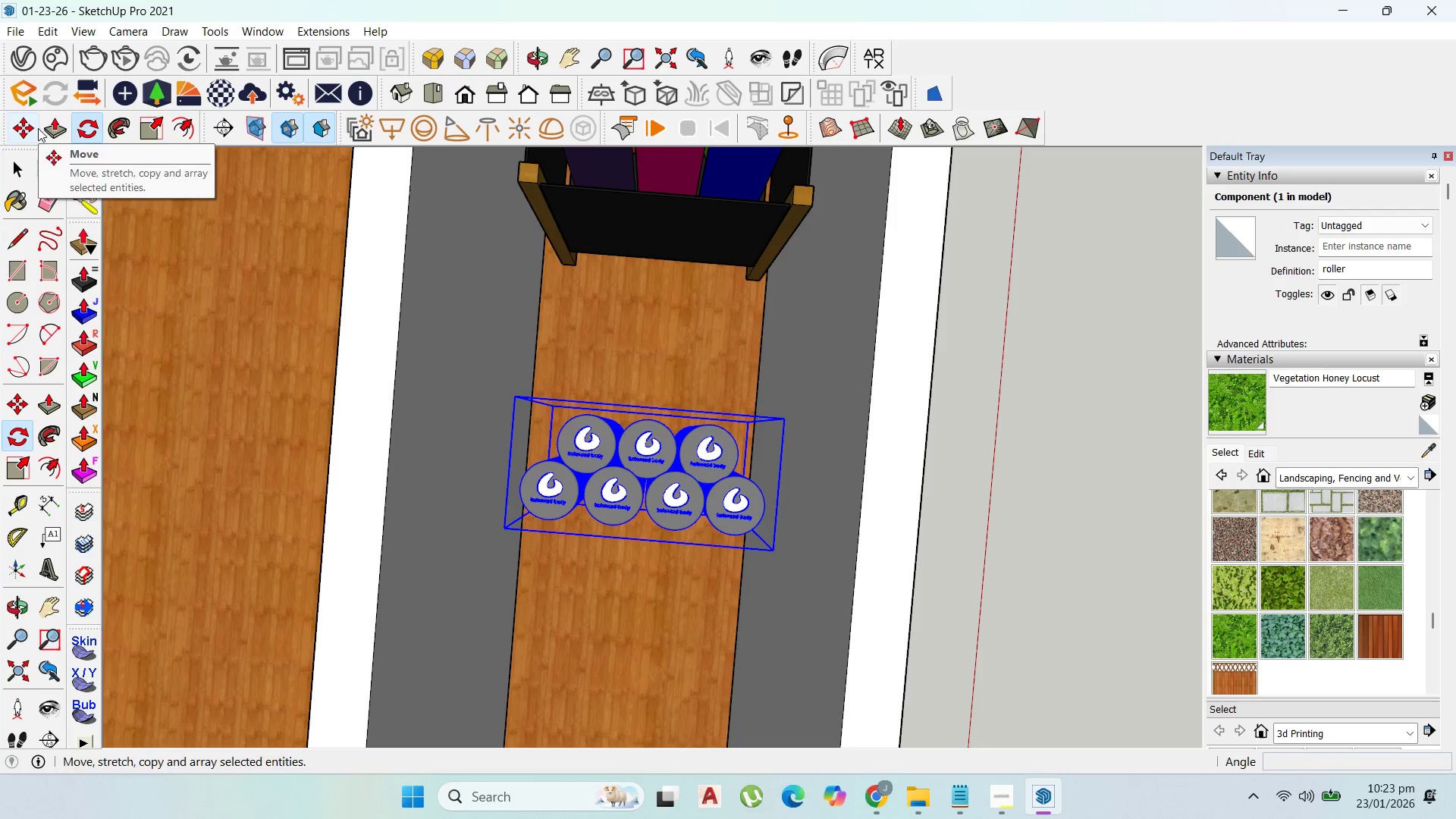 
left_click([83, 124])
 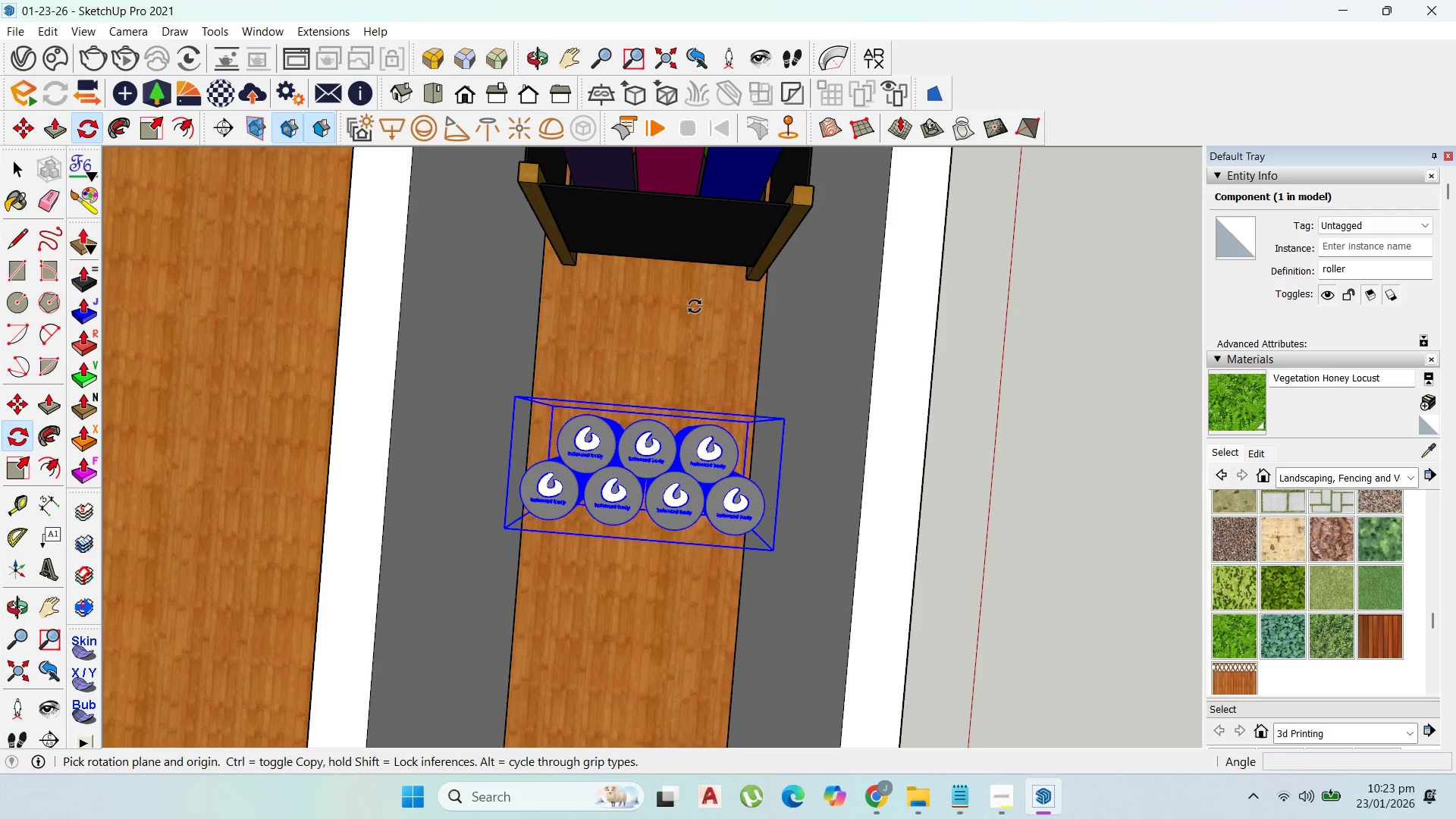 
scroll: coordinate [840, 532], scroll_direction: down, amount: 38.0
 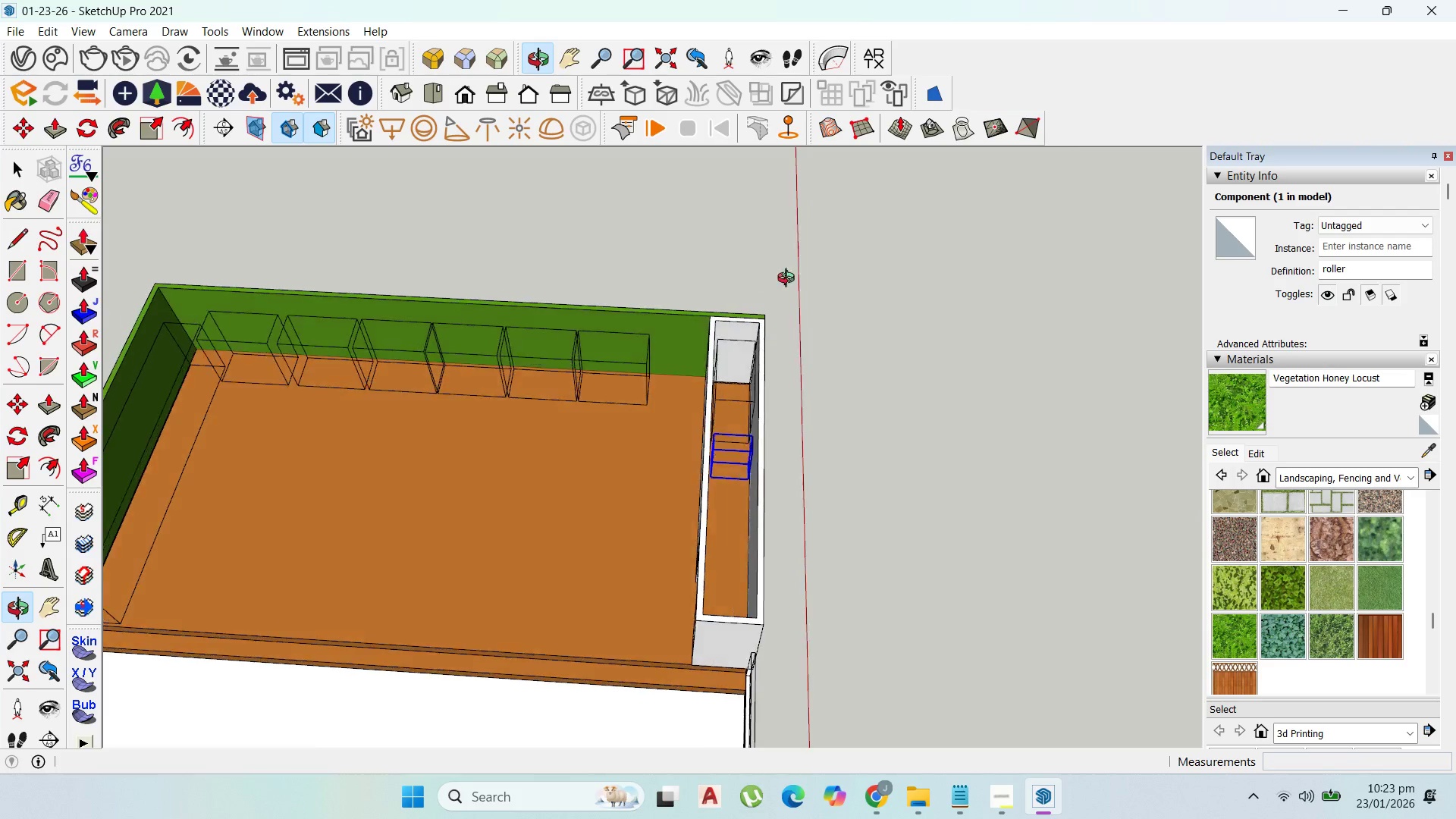 
left_click([845, 399])
 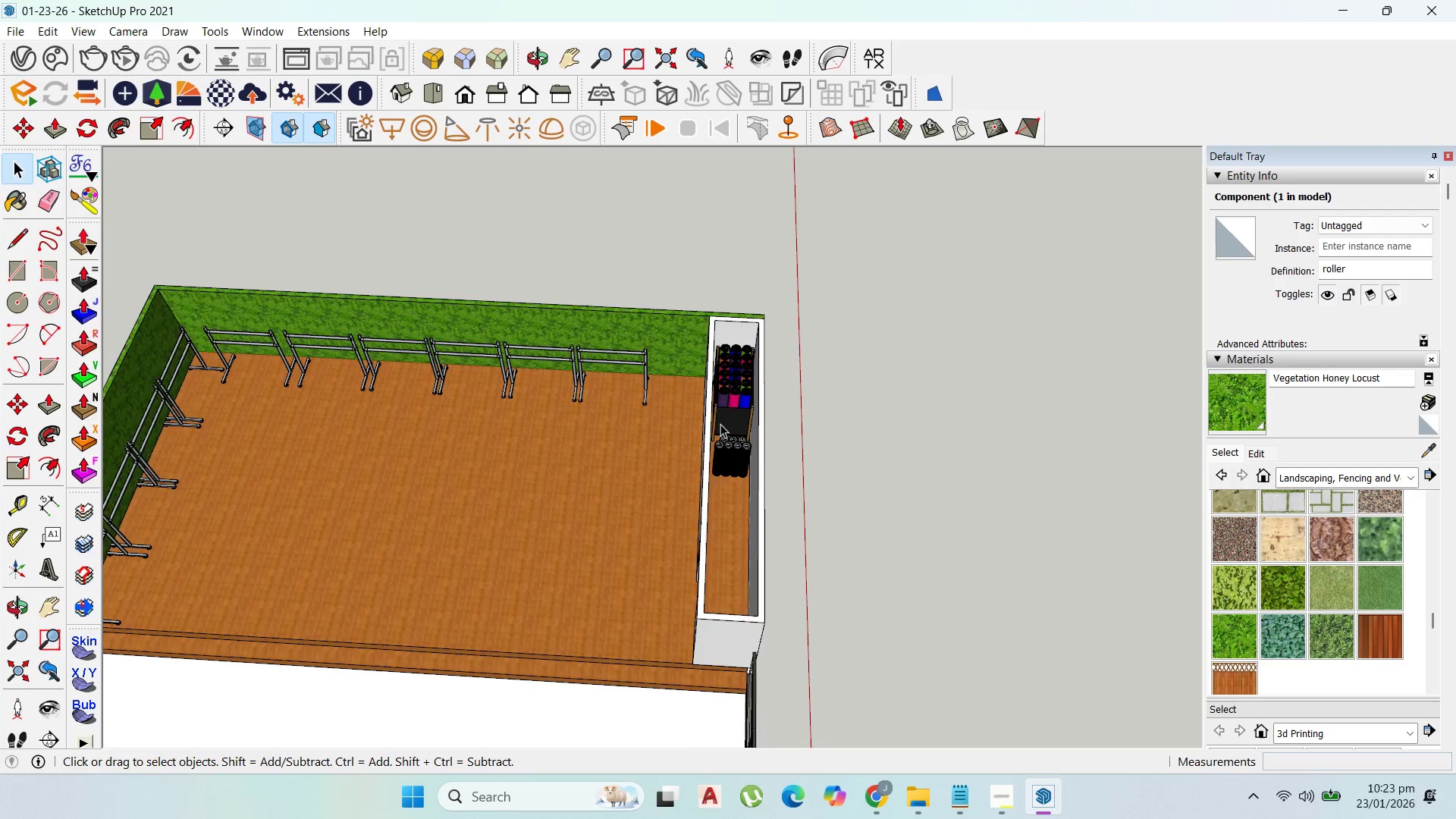 
left_click([747, 400])
 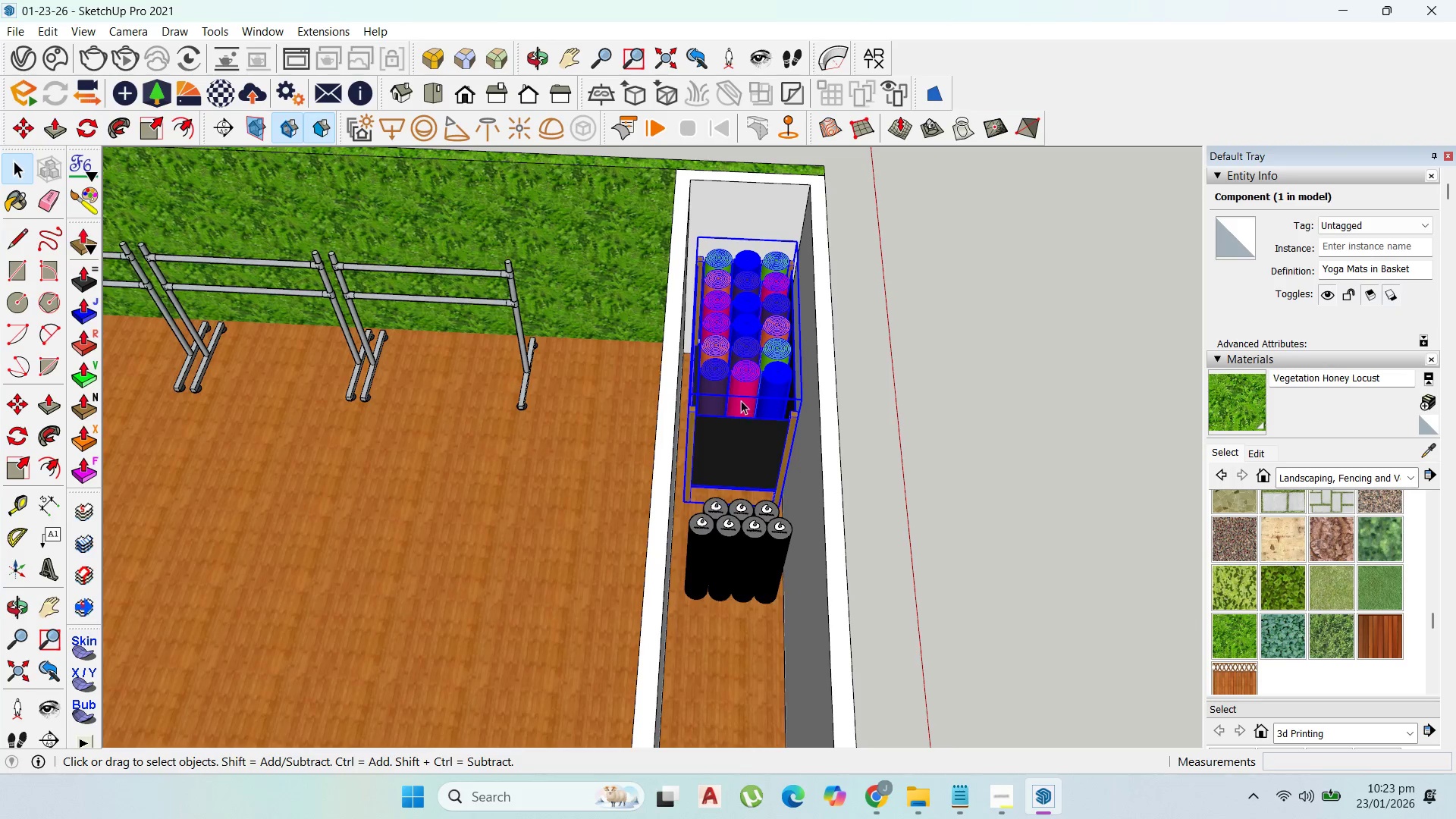 
scroll: coordinate [743, 400], scroll_direction: up, amount: 13.0
 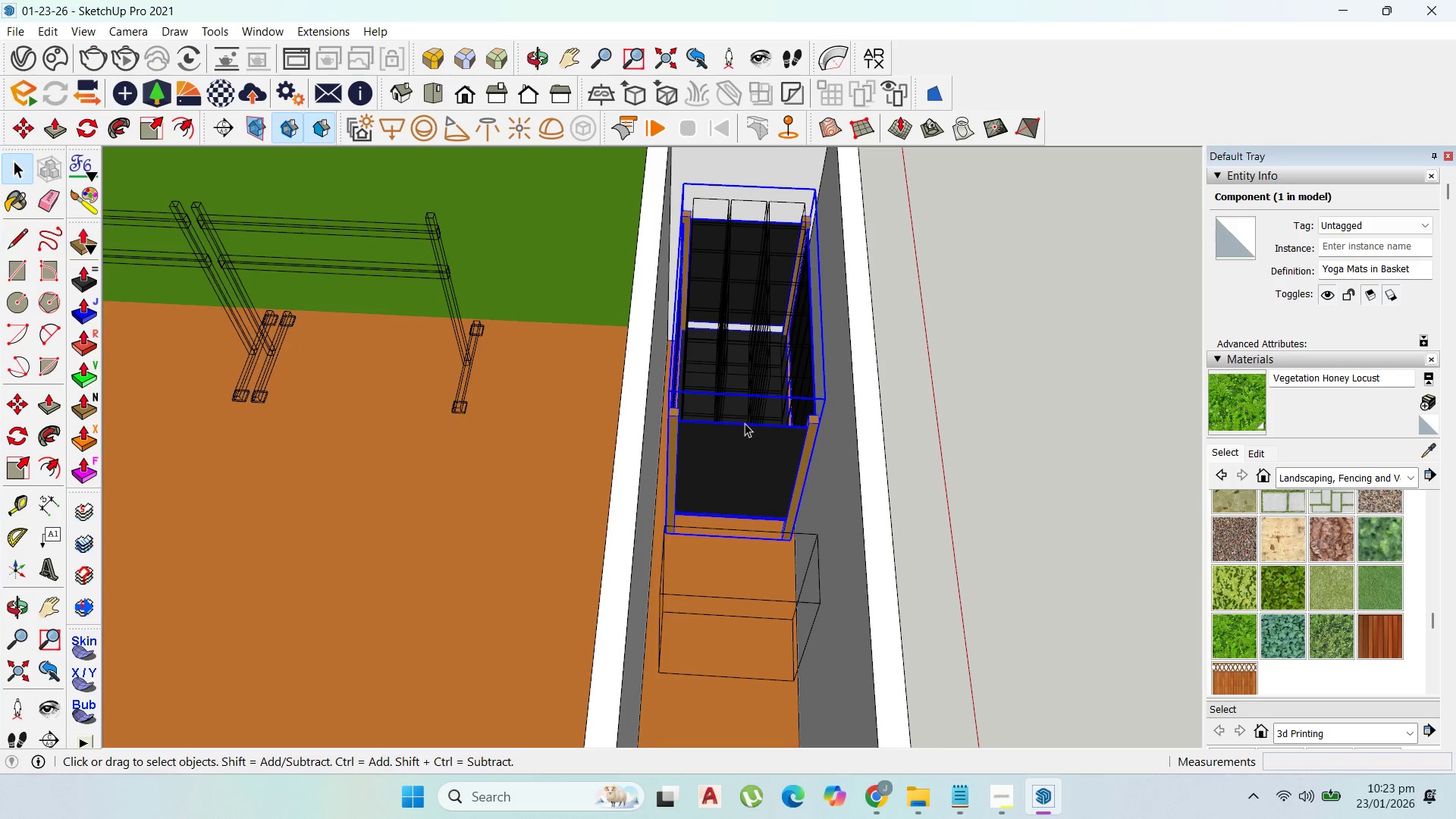 
left_click([745, 424])
 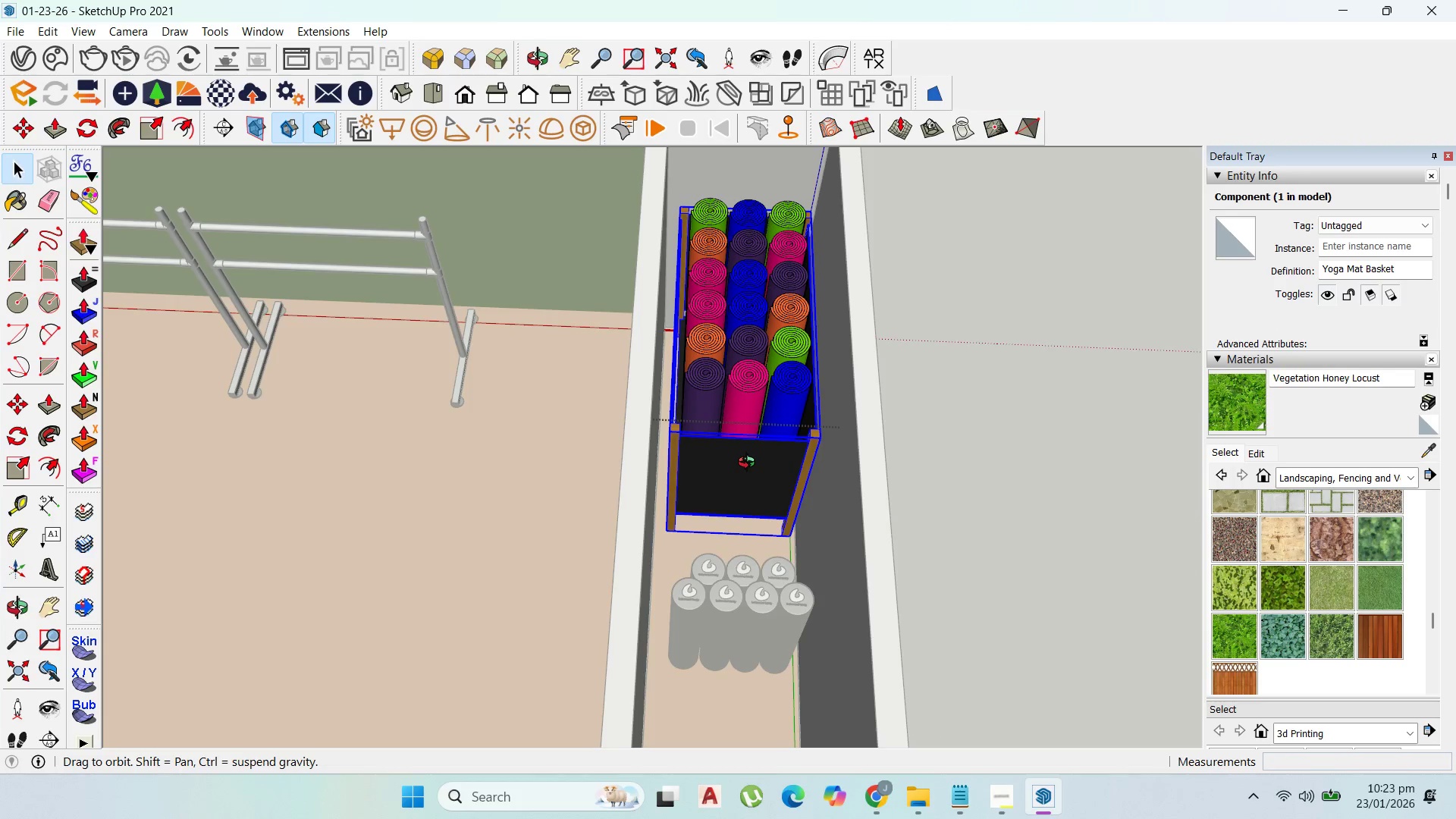 
key(Control+C)
 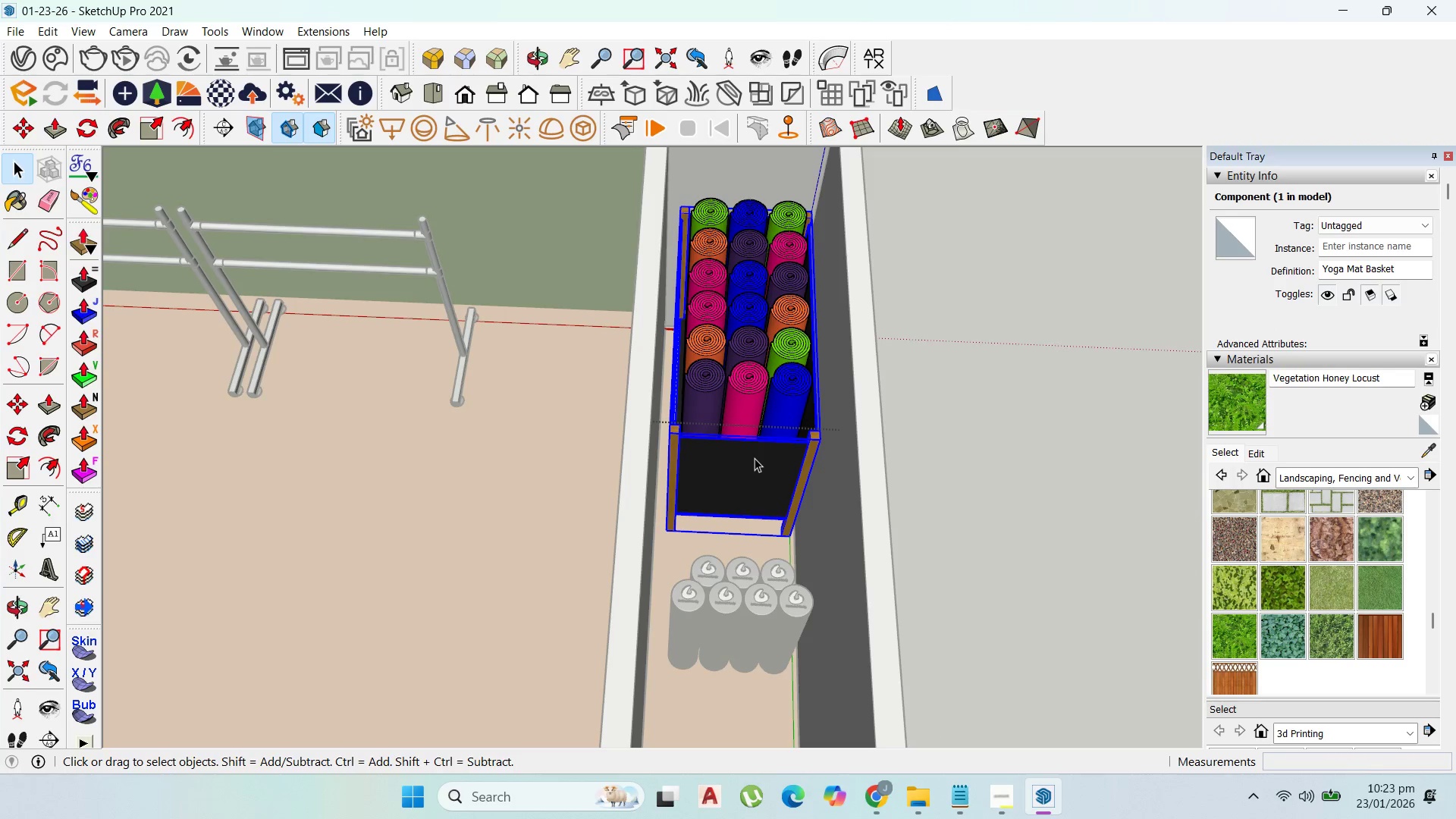 
key(Escape)
 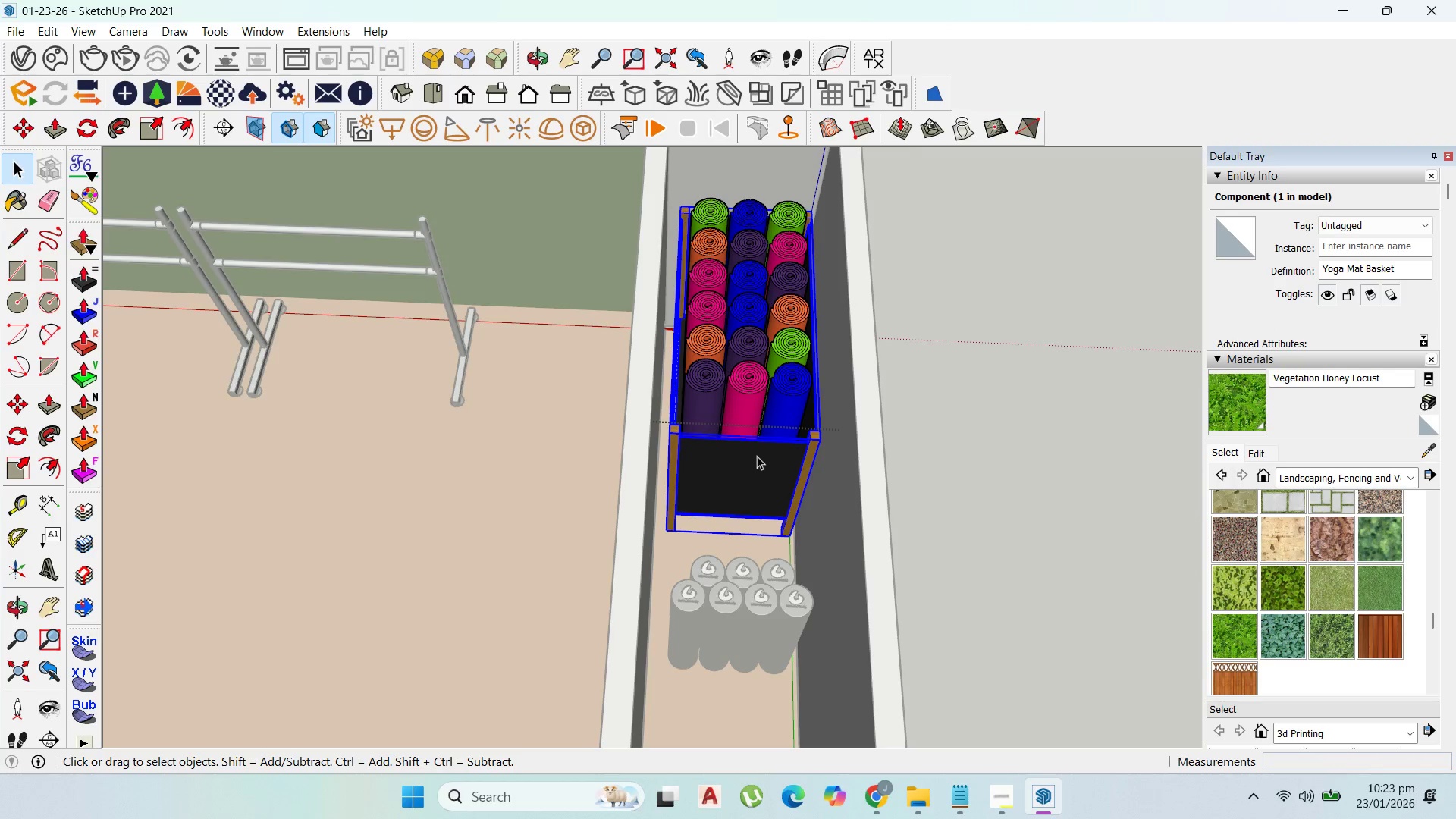 
key(Escape)
 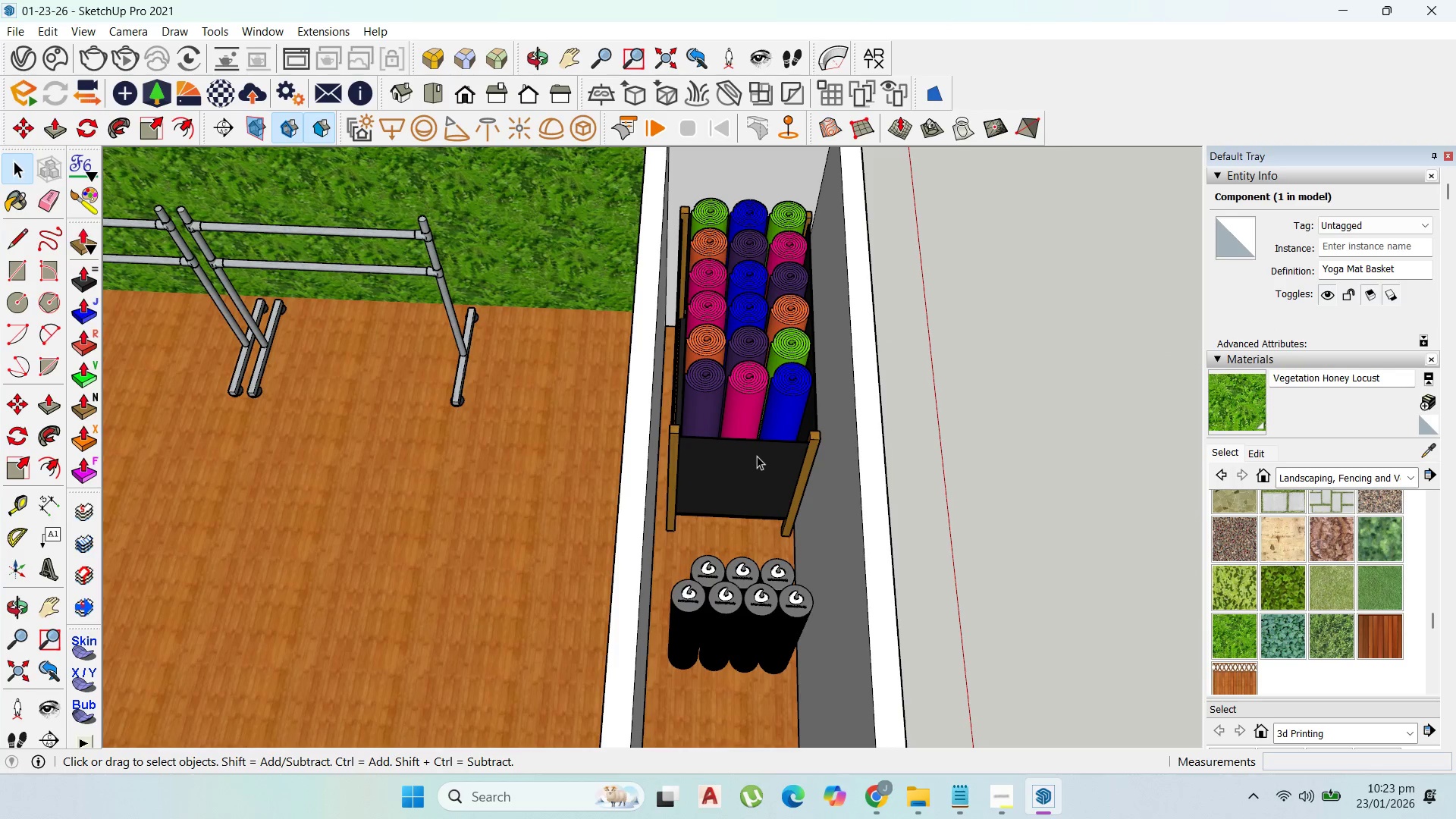 
key(Escape)
 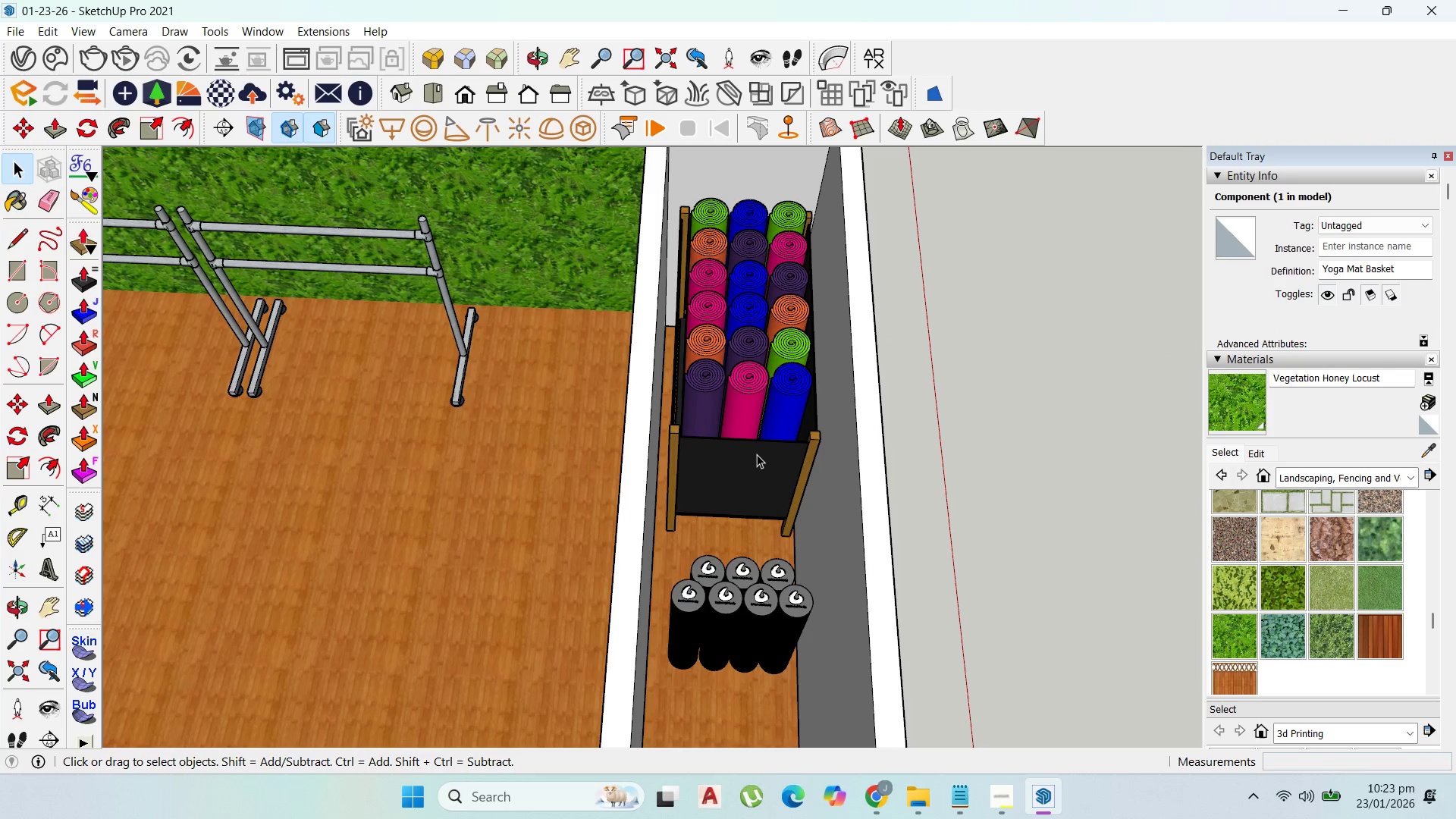 
key(Escape)
 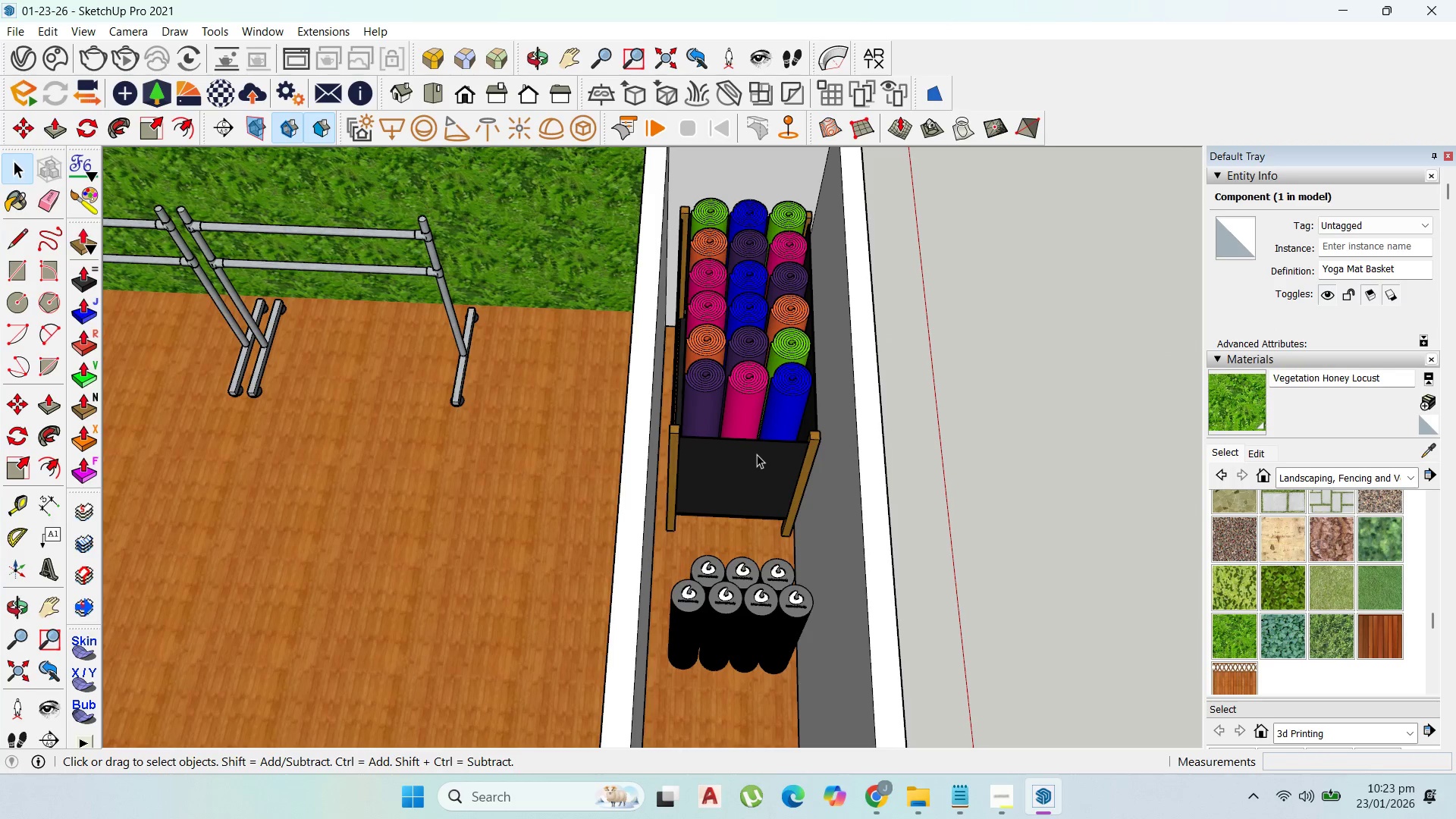 
key(Escape)
 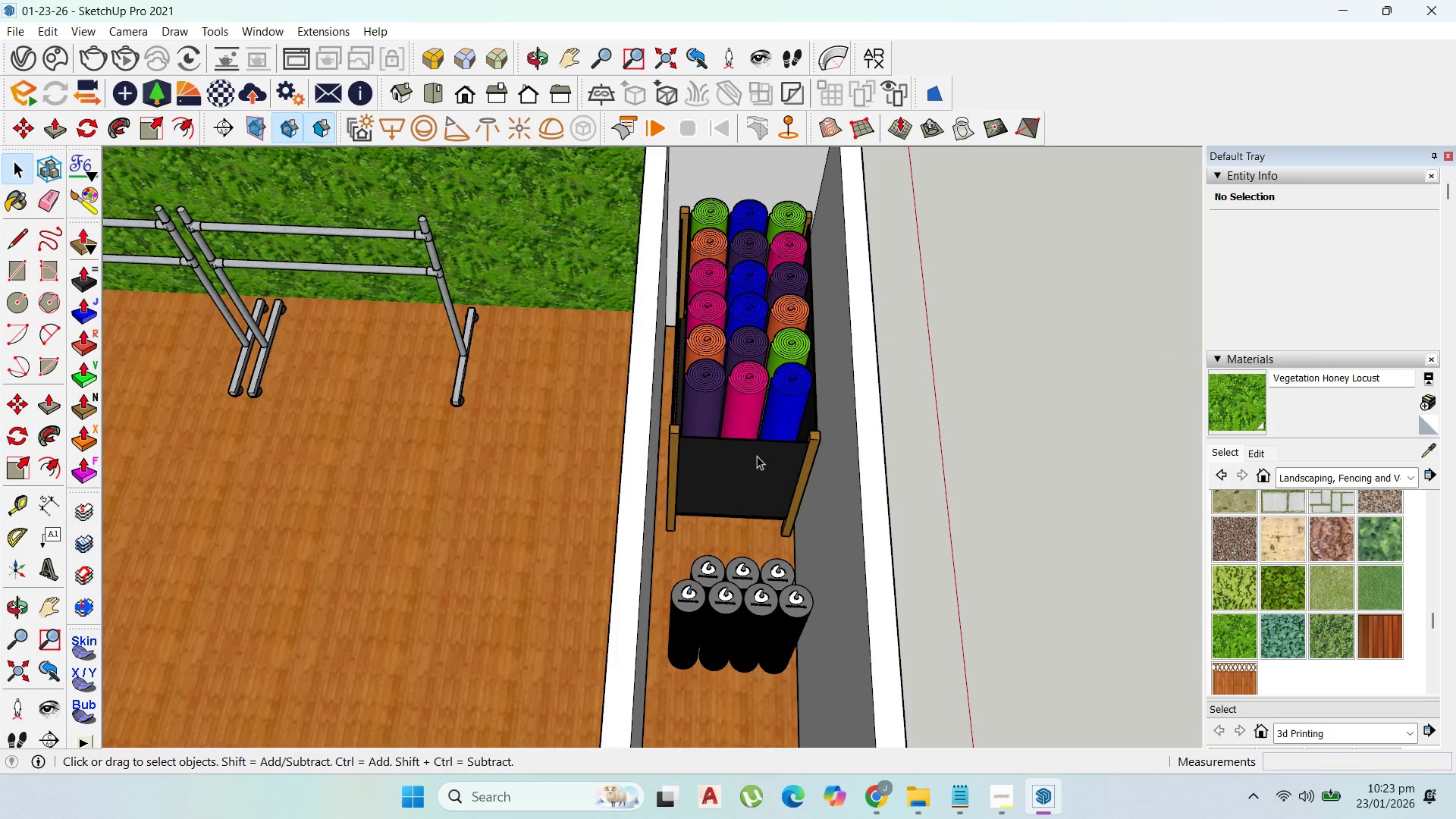 
key(Control+V)
 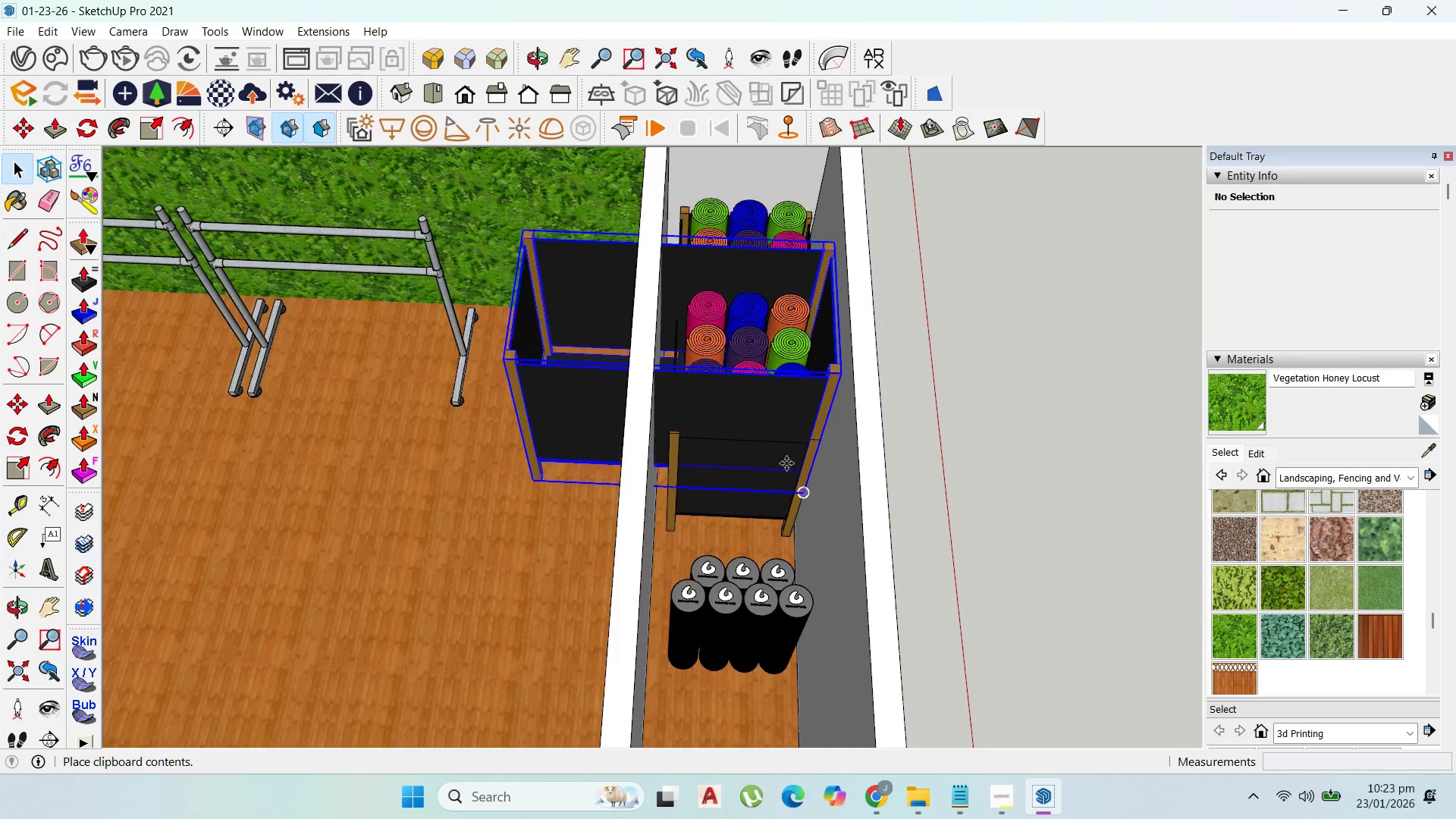 
scroll: coordinate [783, 419], scroll_direction: down, amount: 3.0
 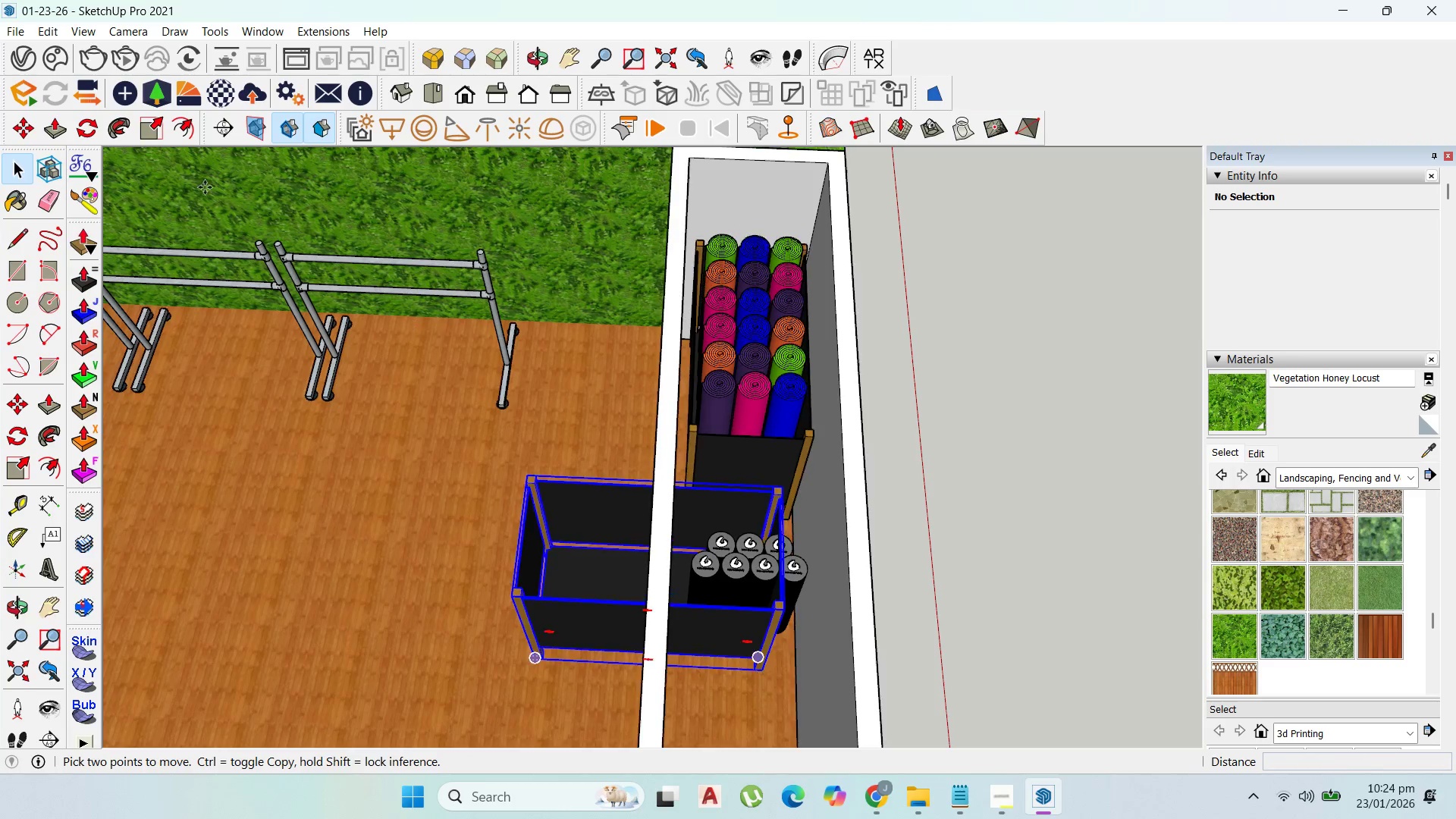 
left_click_drag(start_coordinate=[87, 131], to_coordinate=[91, 133])
 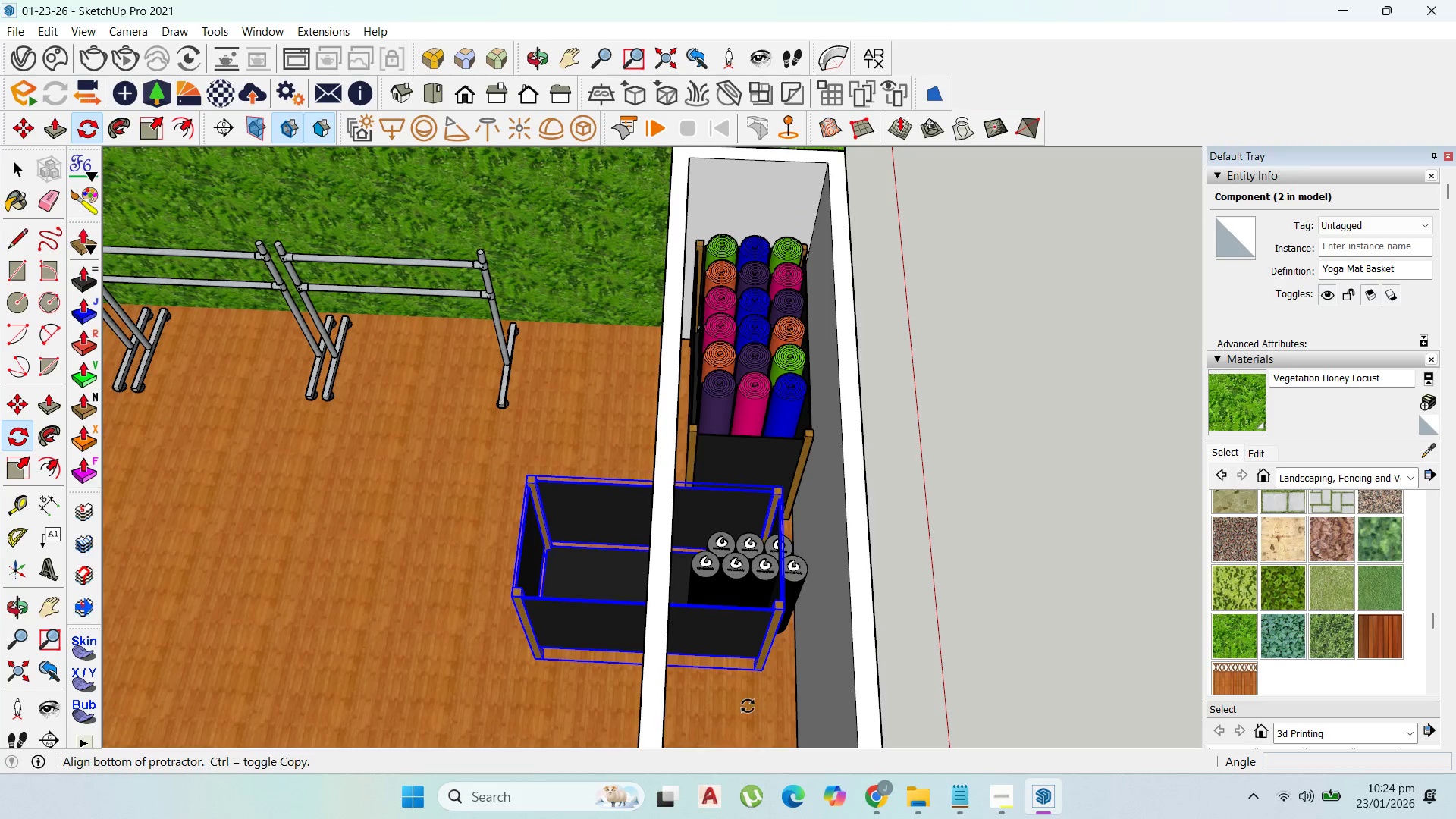 
left_click([755, 706])
 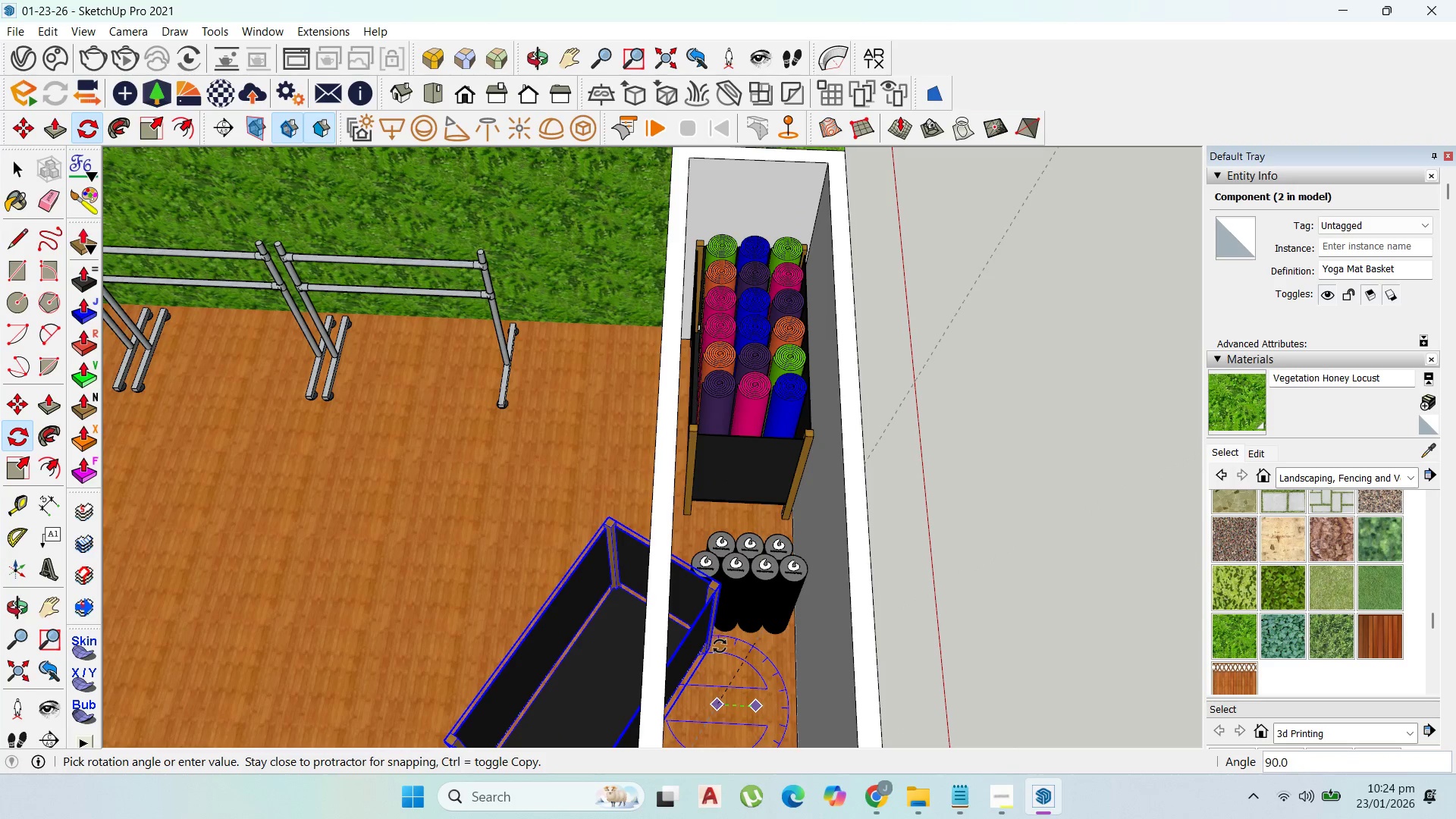 
left_click([721, 664])
 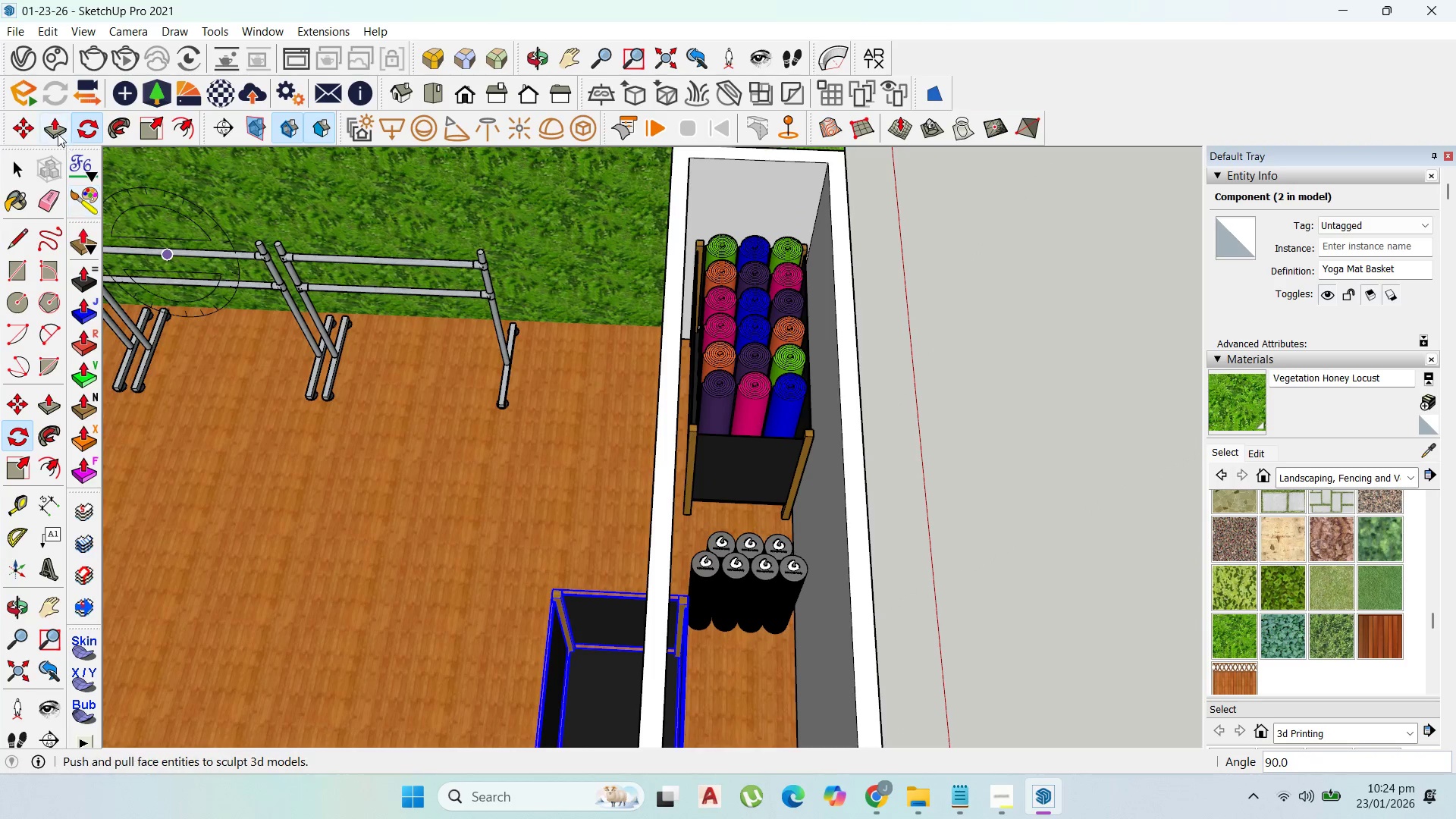 
left_click([30, 126])
 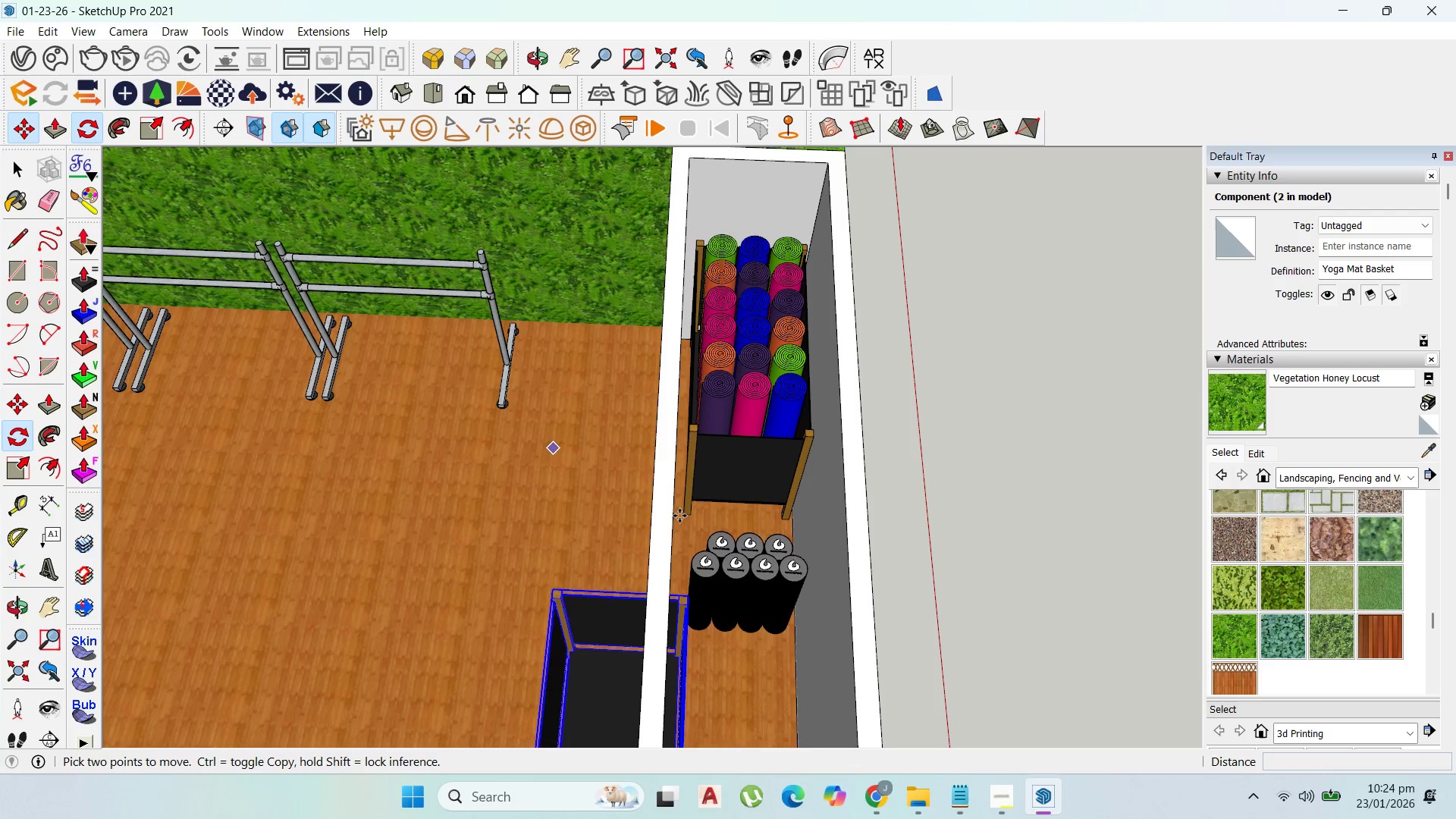 
scroll: coordinate [684, 516], scroll_direction: down, amount: 5.0
 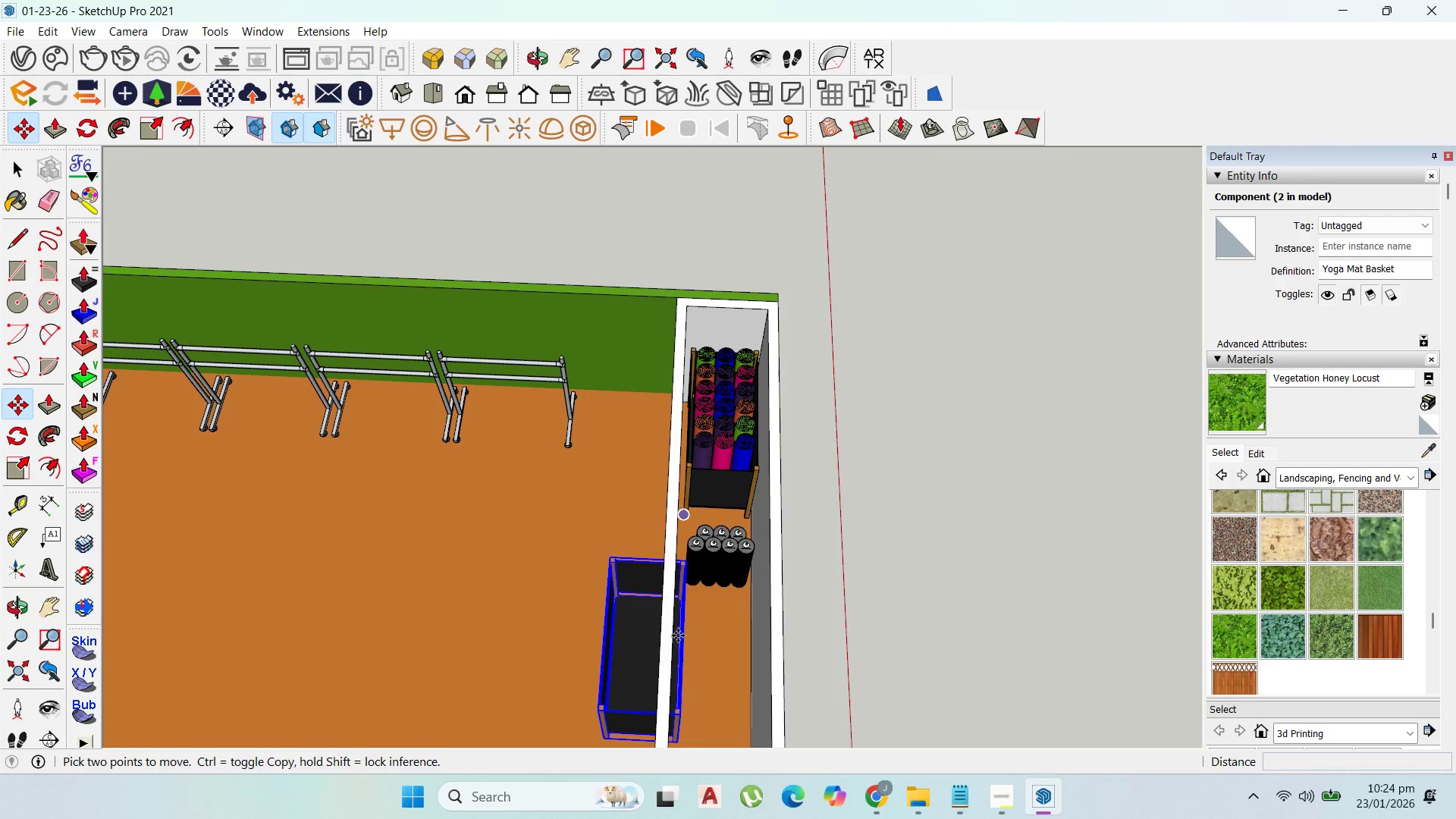 
left_click([651, 636])
 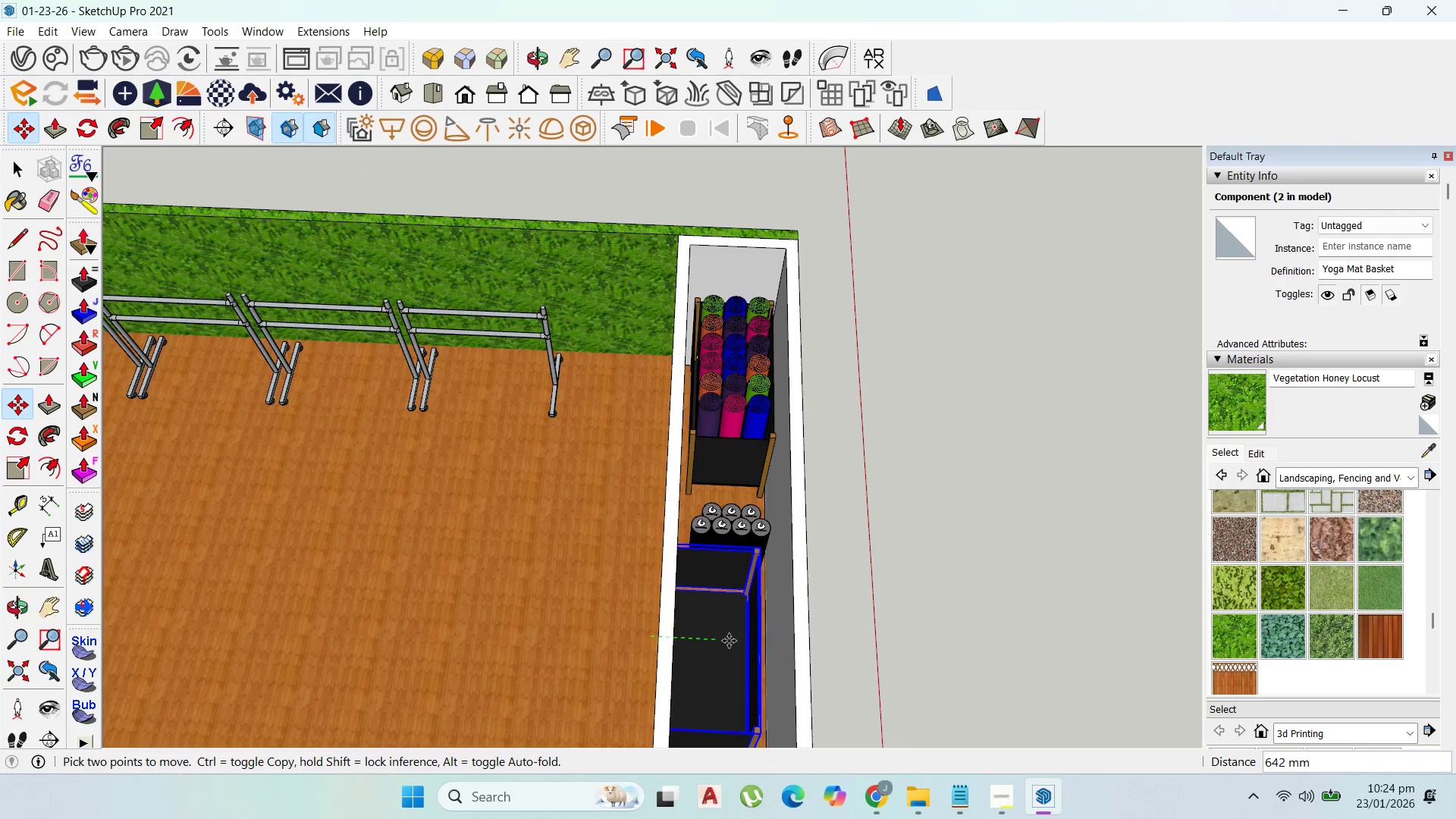 
scroll: coordinate [665, 645], scroll_direction: up, amount: 2.0
 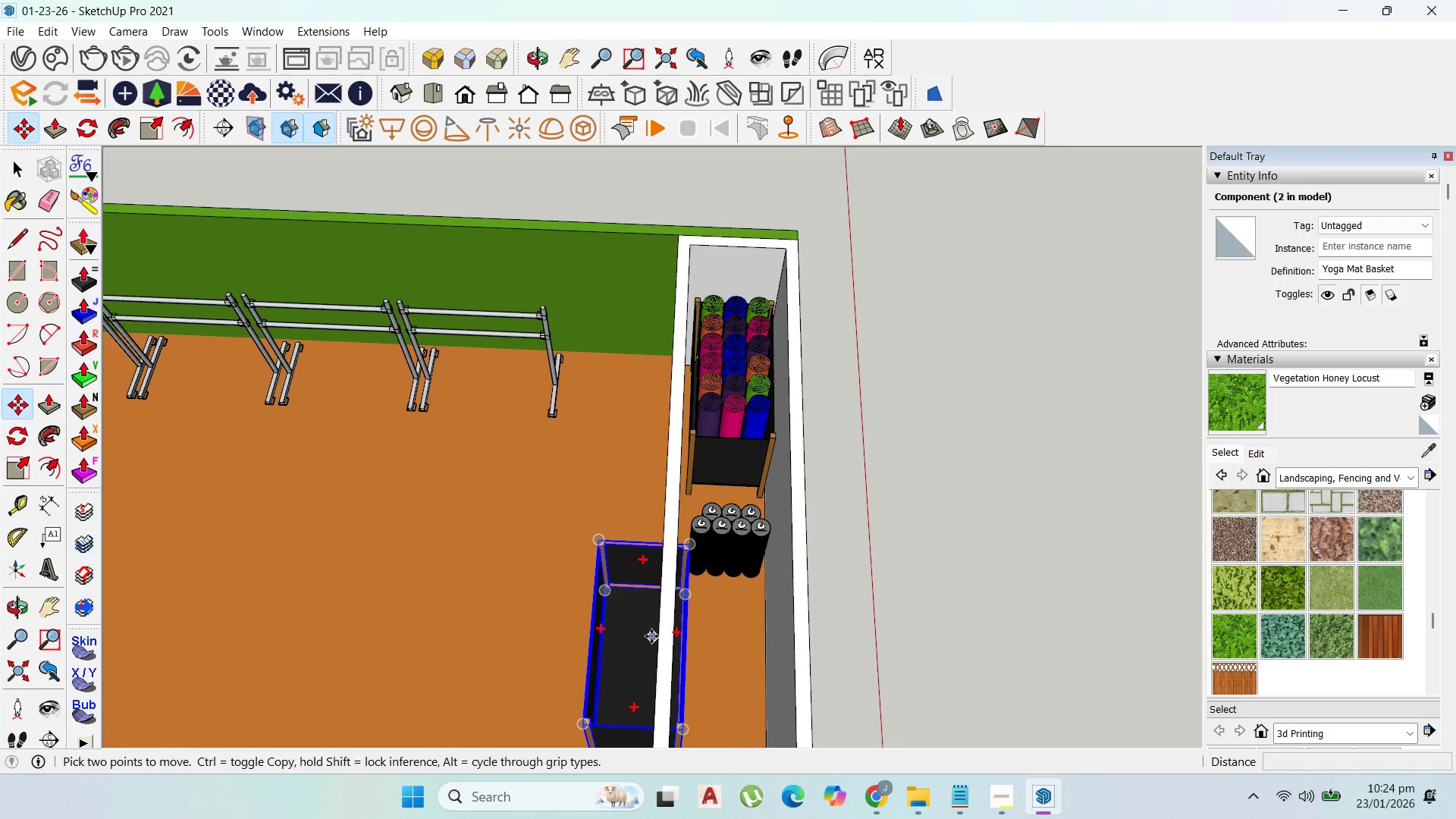 
left_click([730, 641])
 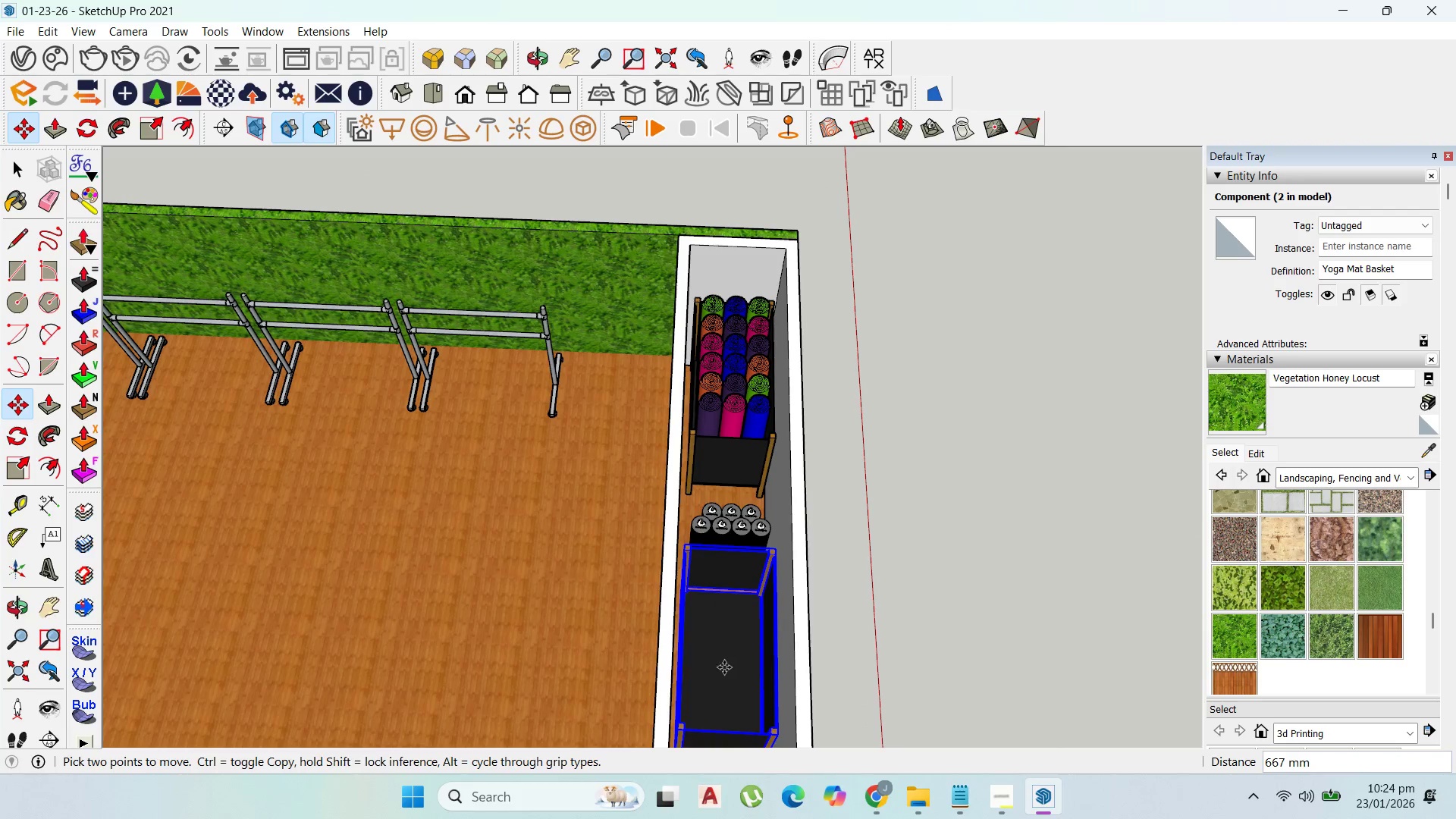 
left_click_drag(start_coordinate=[724, 667], to_coordinate=[726, 663])
 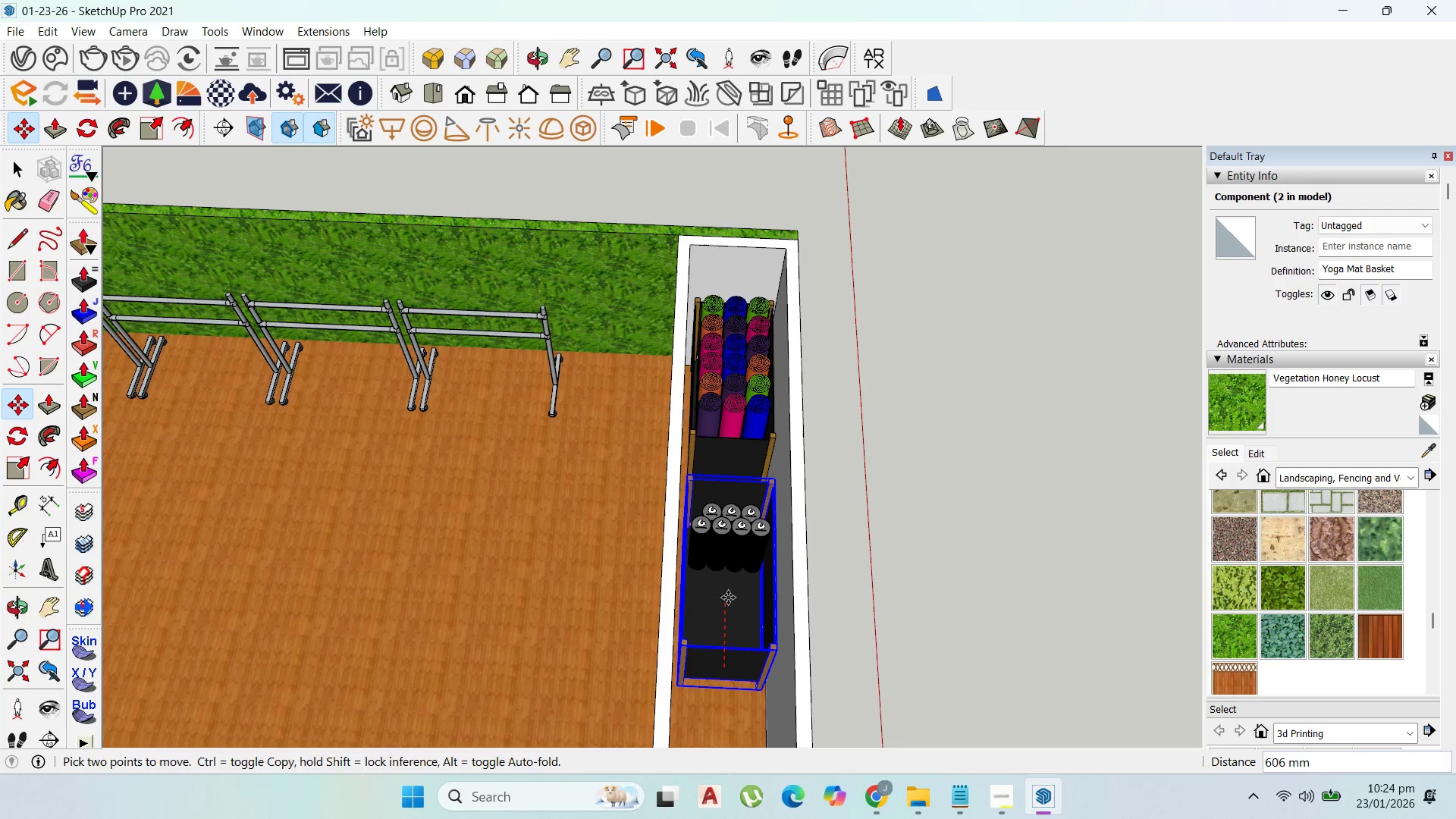 
left_click([728, 598])
 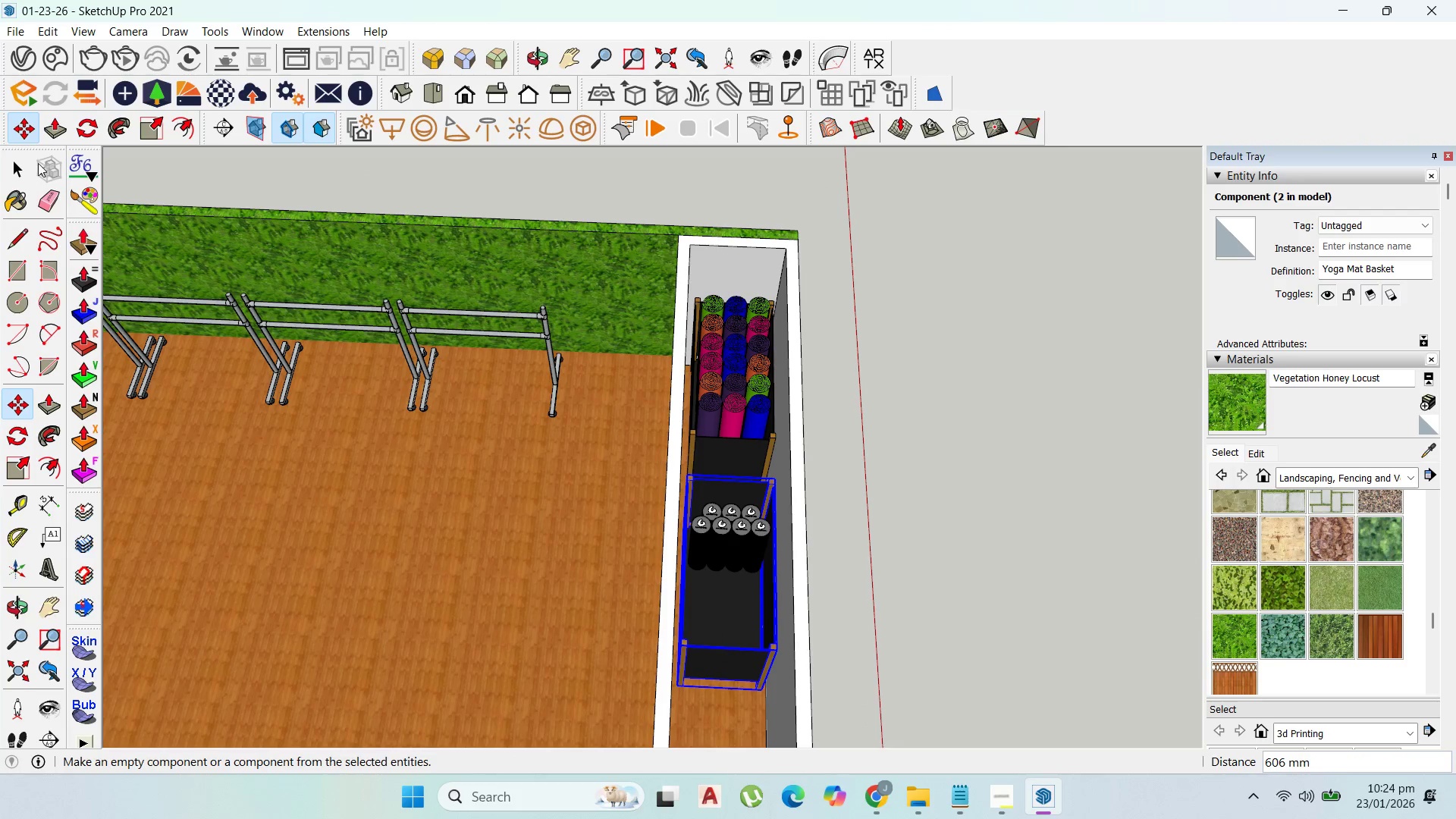 
left_click_drag(start_coordinate=[14, 161], to_coordinate=[19, 159])
 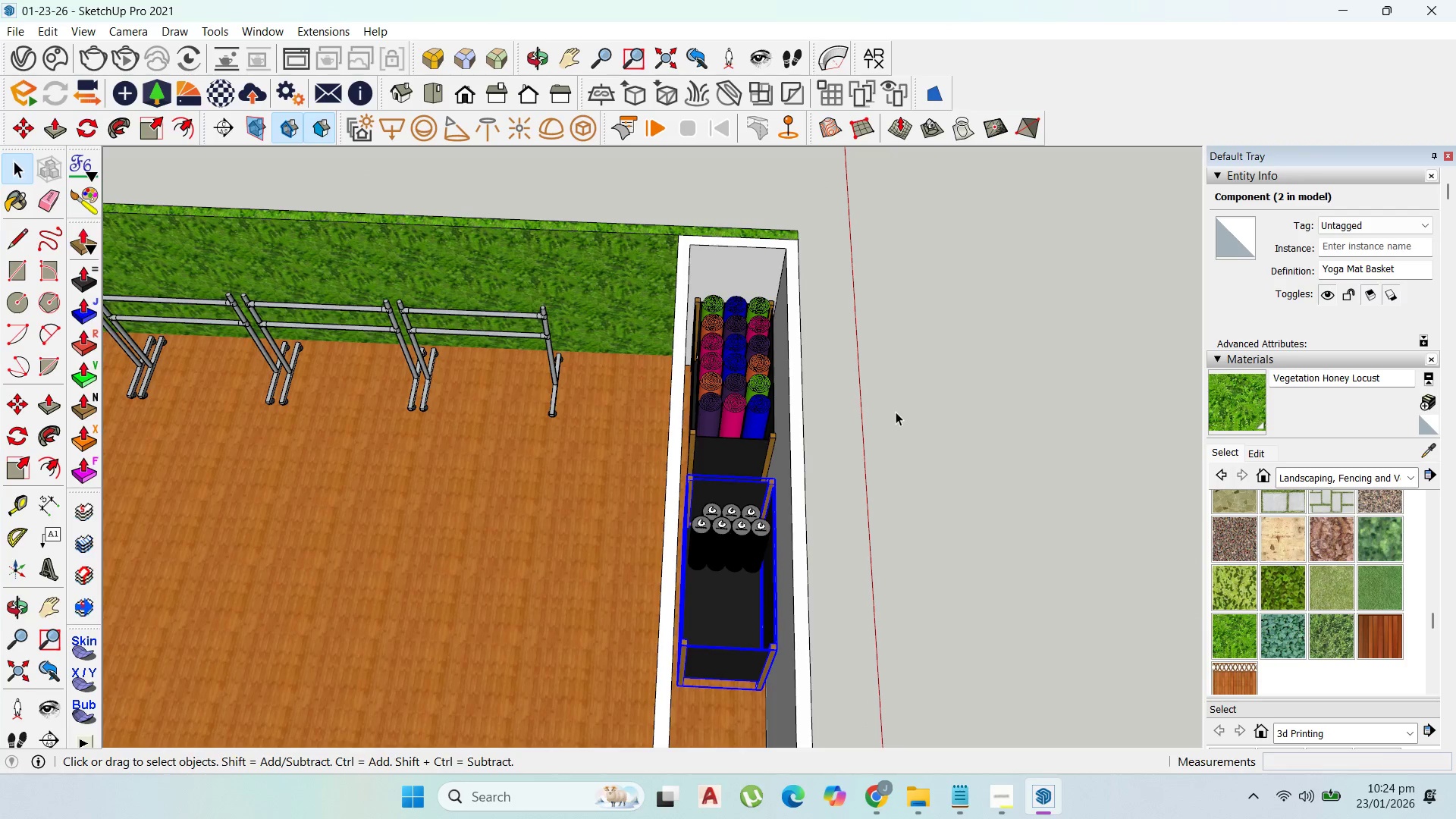 
scroll: coordinate [878, 424], scroll_direction: up, amount: 6.0
 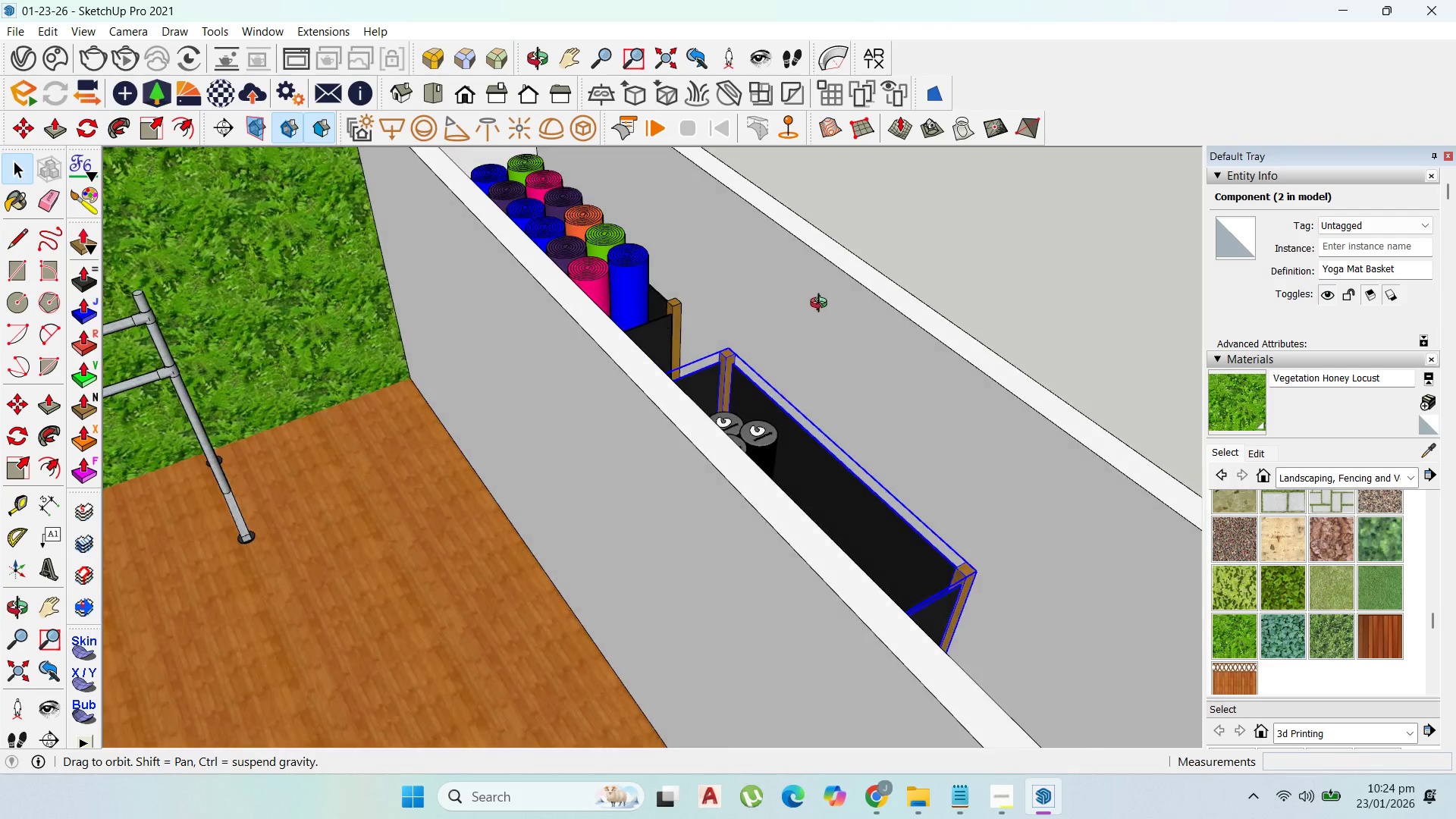 
scroll: coordinate [783, 425], scroll_direction: down, amount: 4.0
 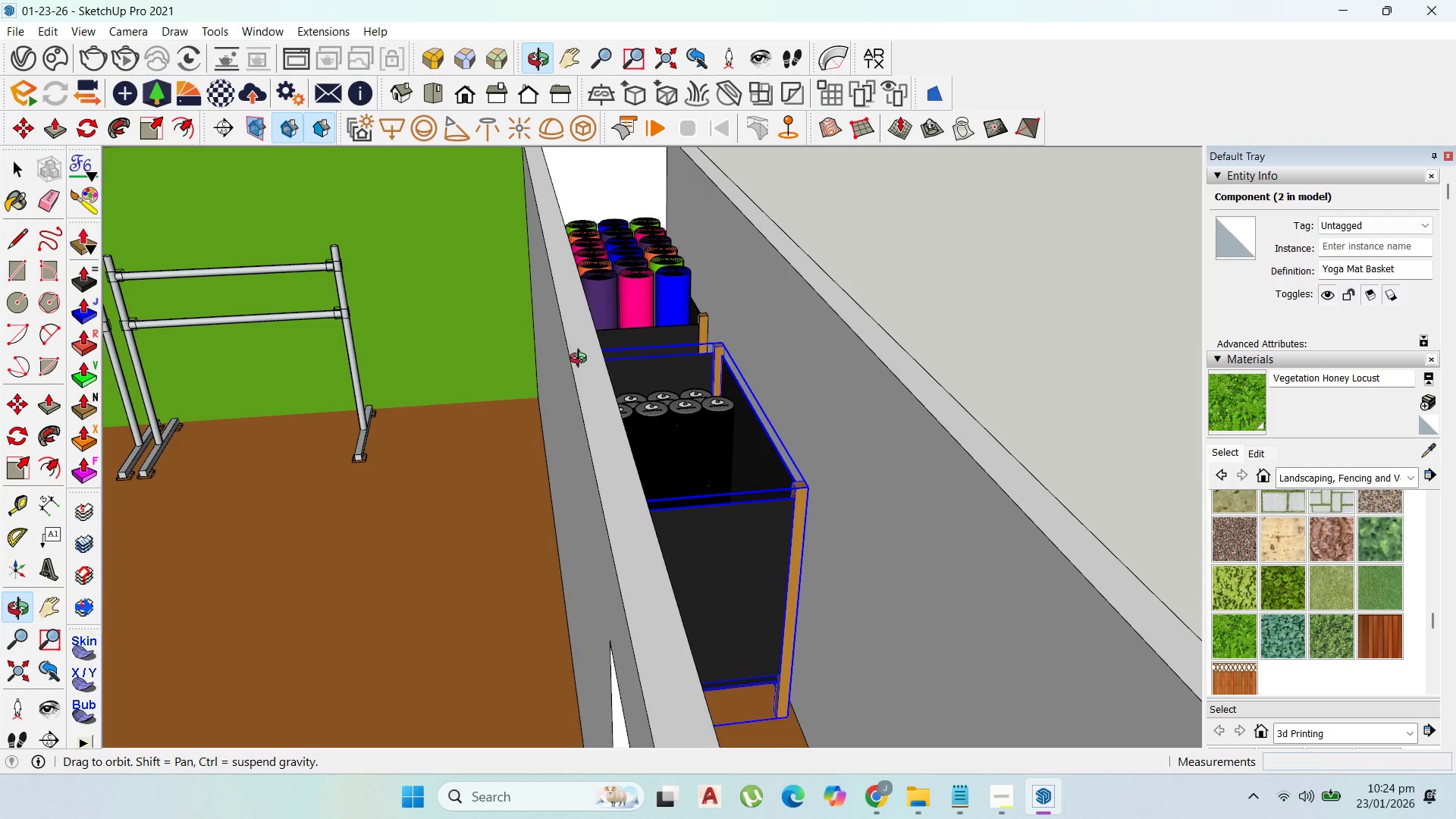 
scroll: coordinate [664, 488], scroll_direction: up, amount: 9.0
 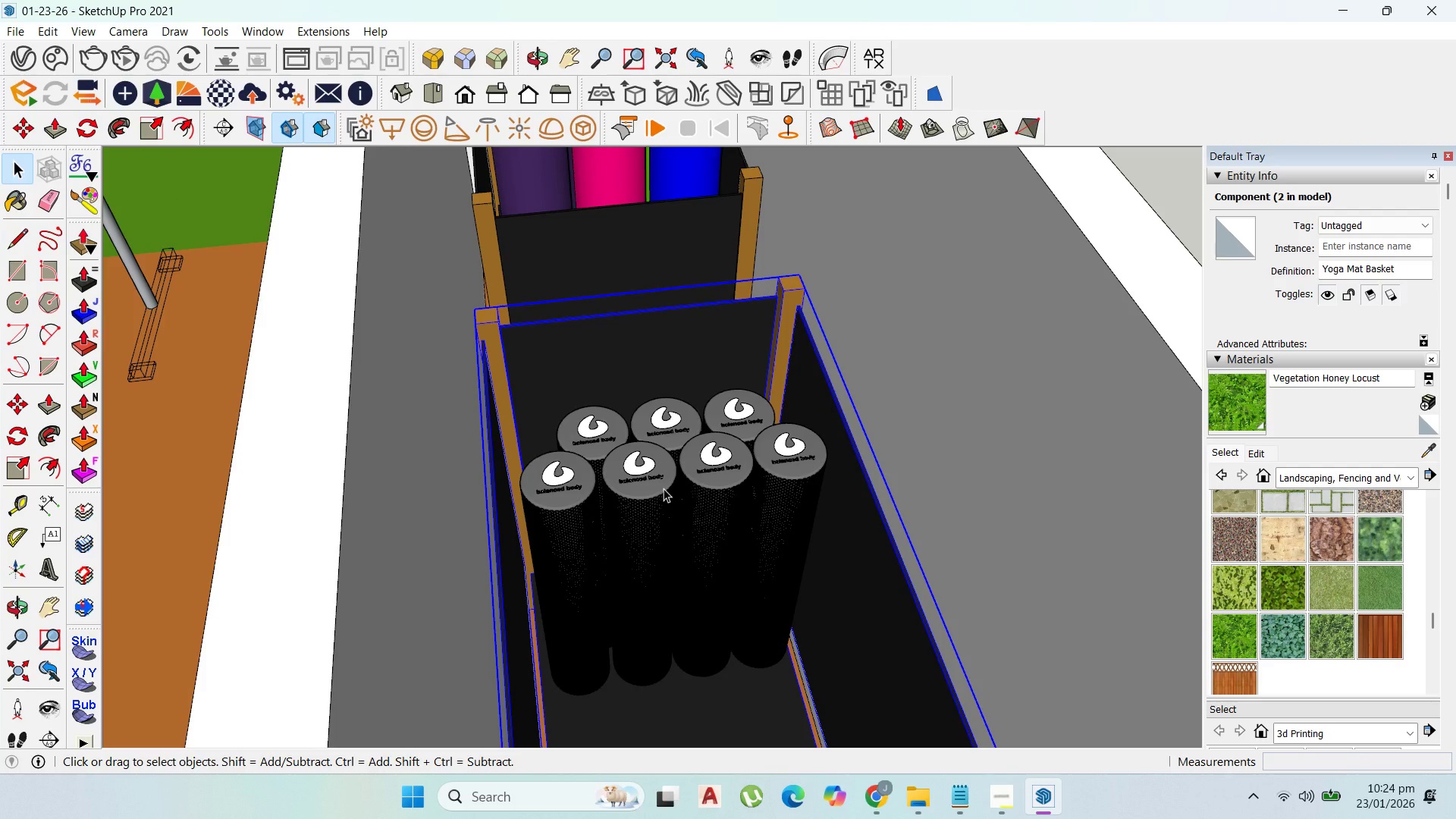 
left_click([664, 488])
 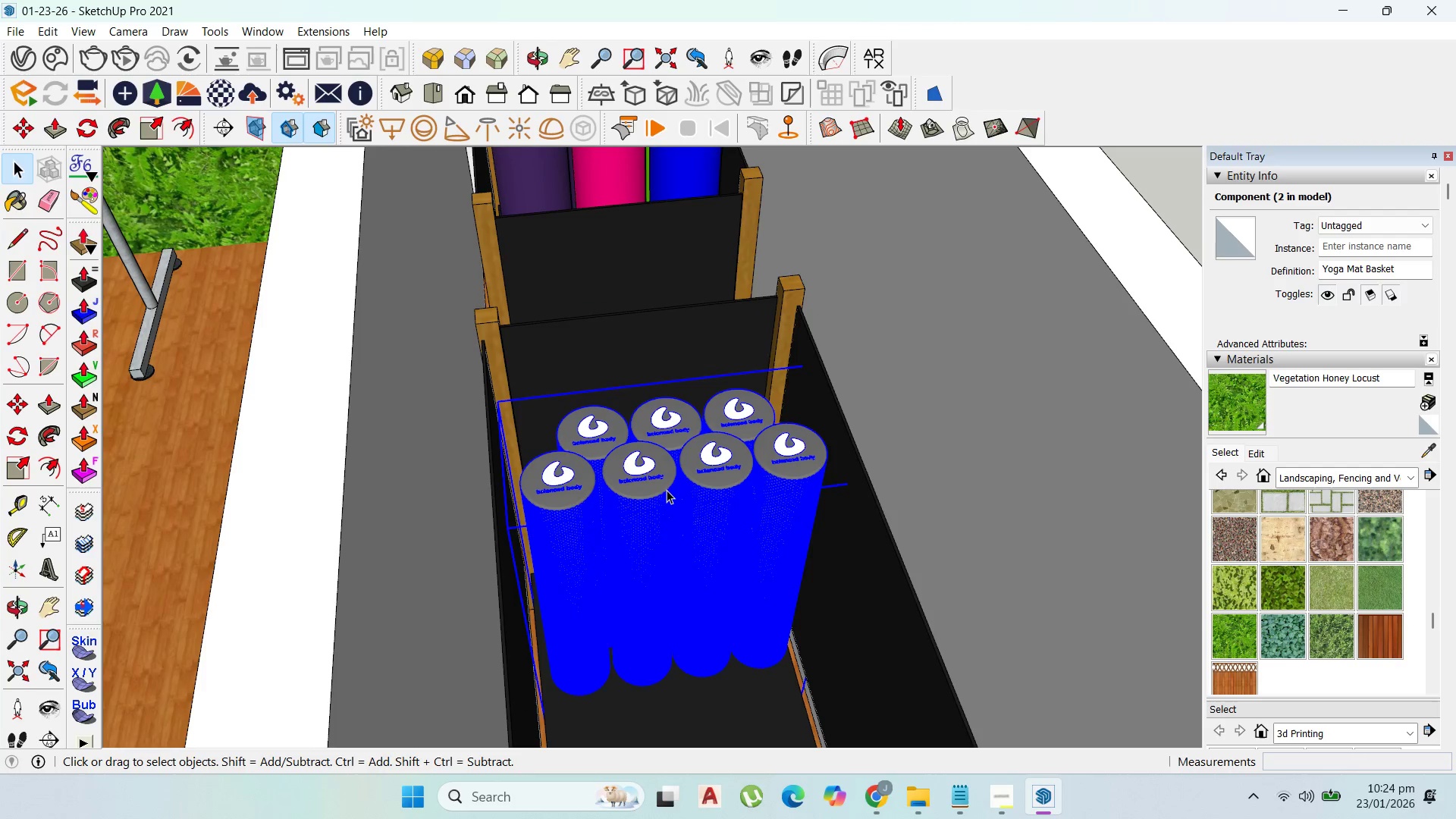 
scroll: coordinate [665, 489], scroll_direction: up, amount: 1.0
 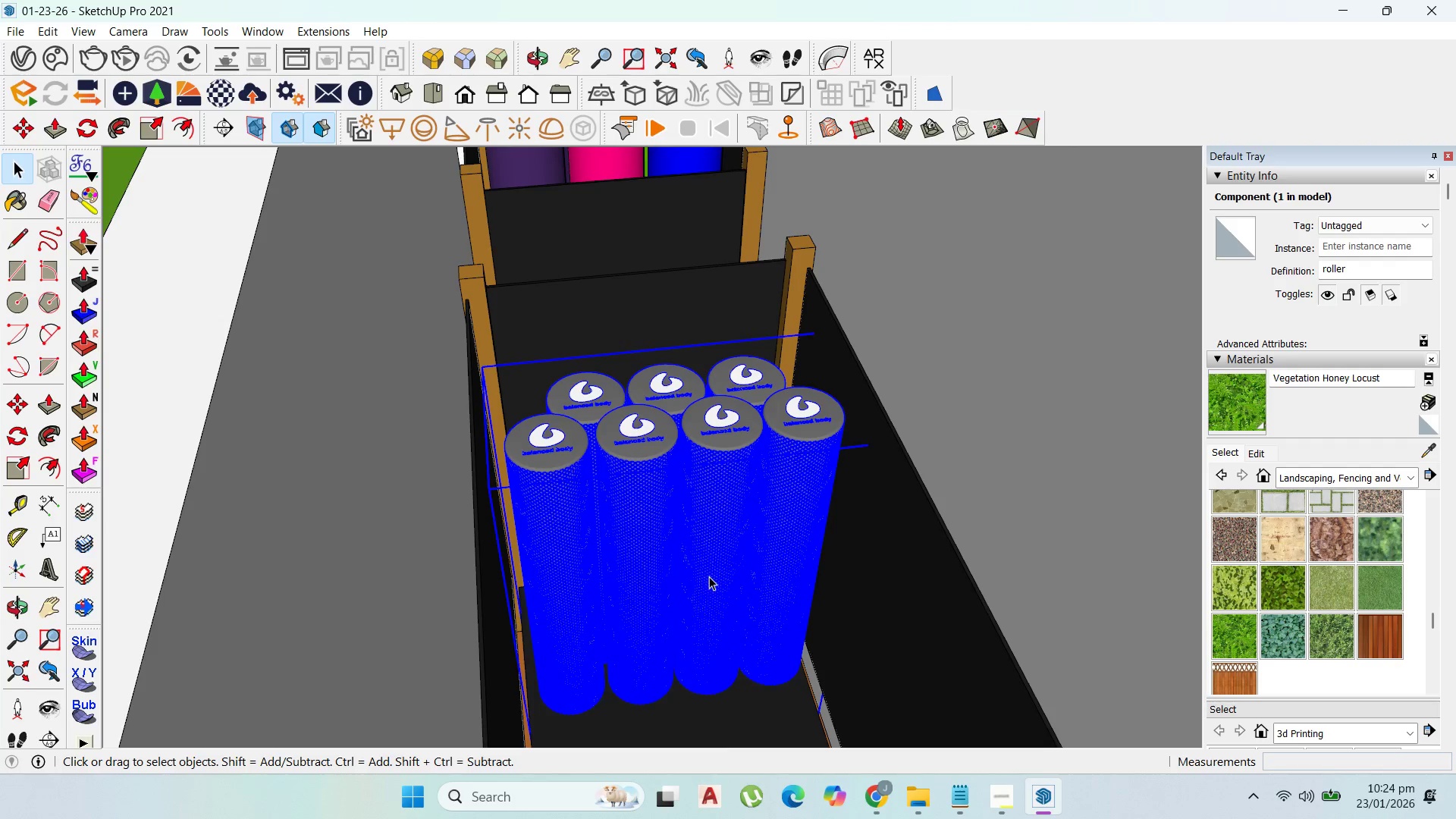 
key(M)
 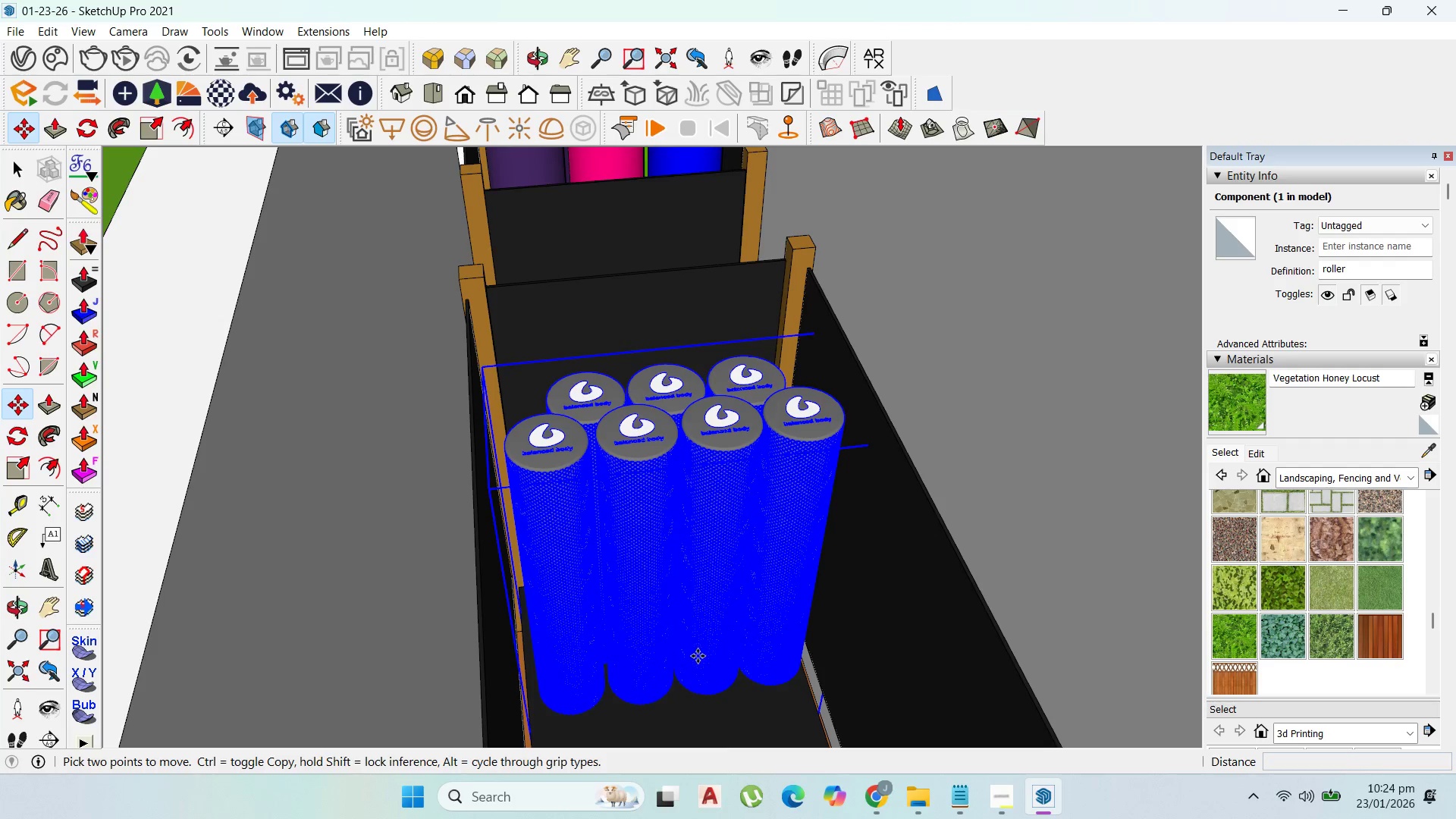 
left_click([697, 657])
 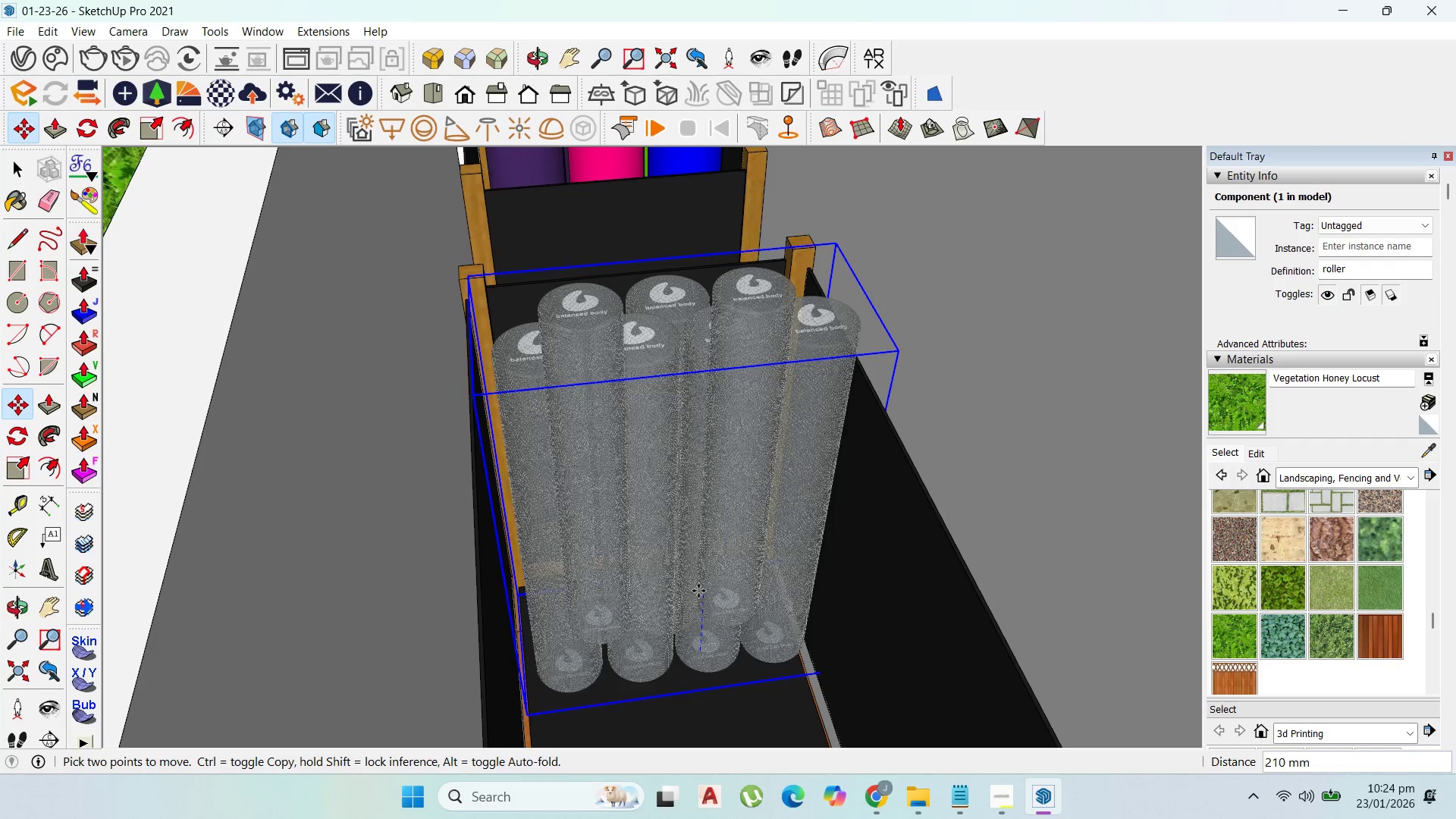 
left_click([698, 590])
 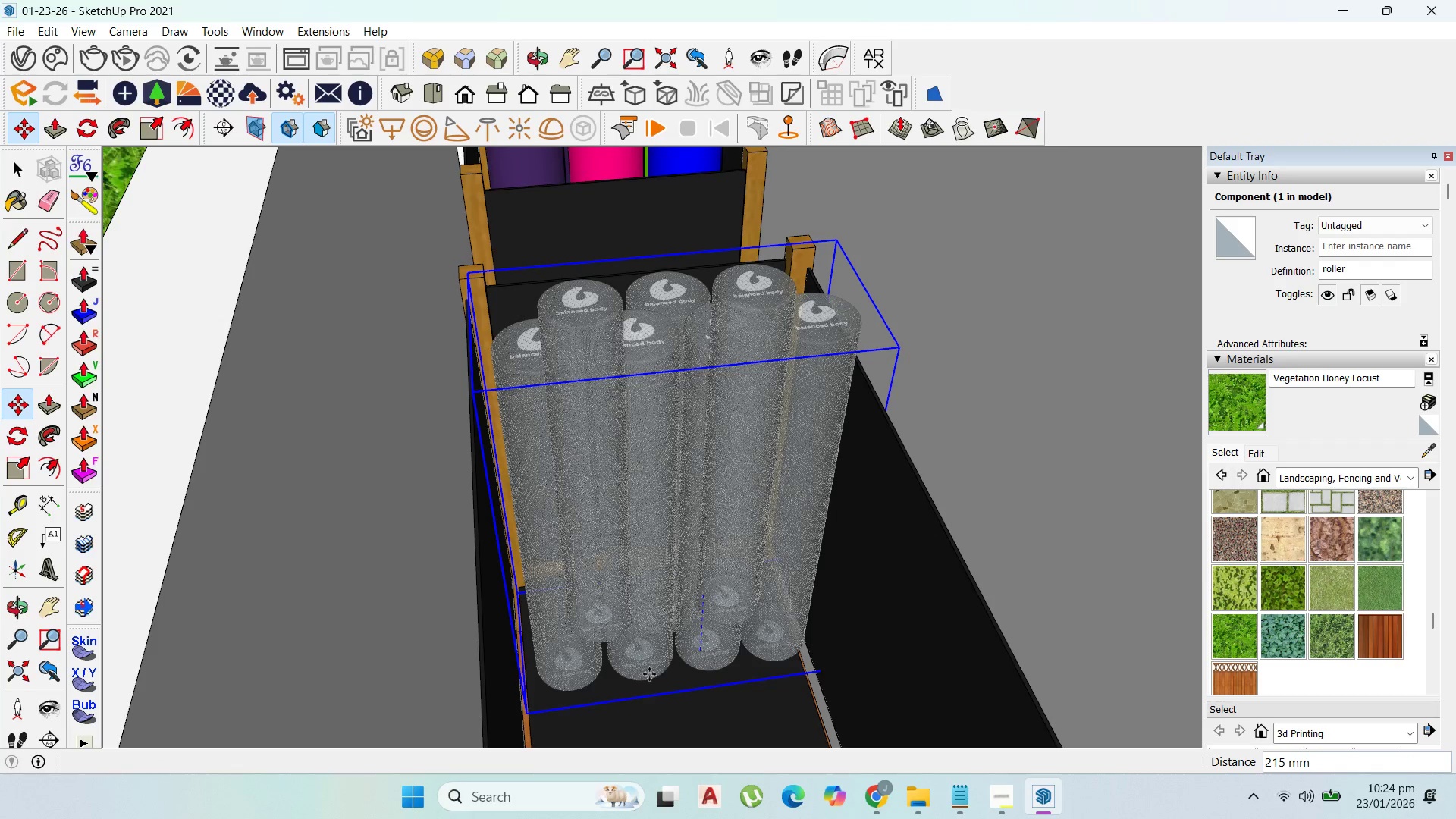 
scroll: coordinate [651, 679], scroll_direction: up, amount: 11.0
 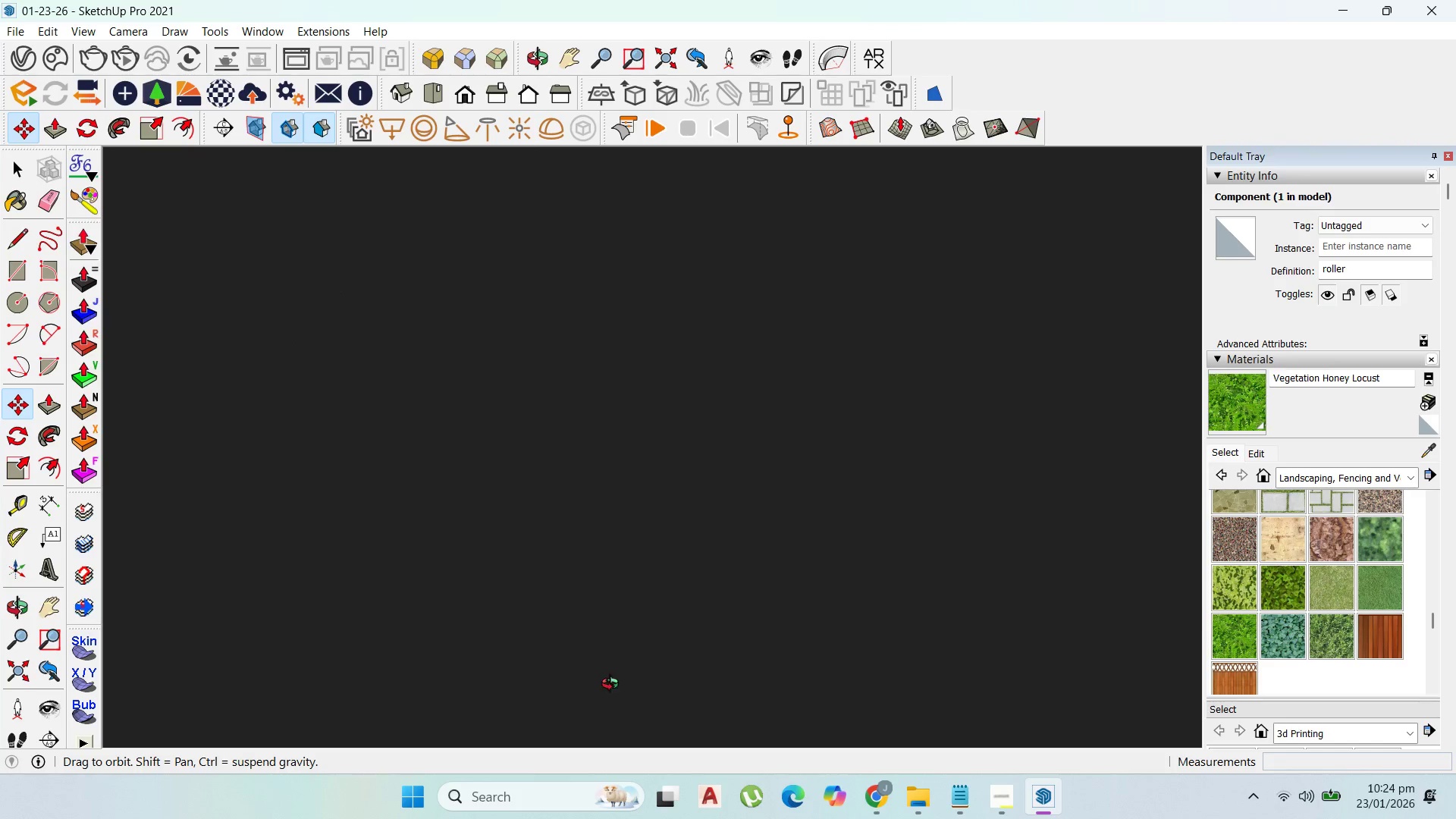 
scroll: coordinate [667, 698], scroll_direction: down, amount: 19.0
 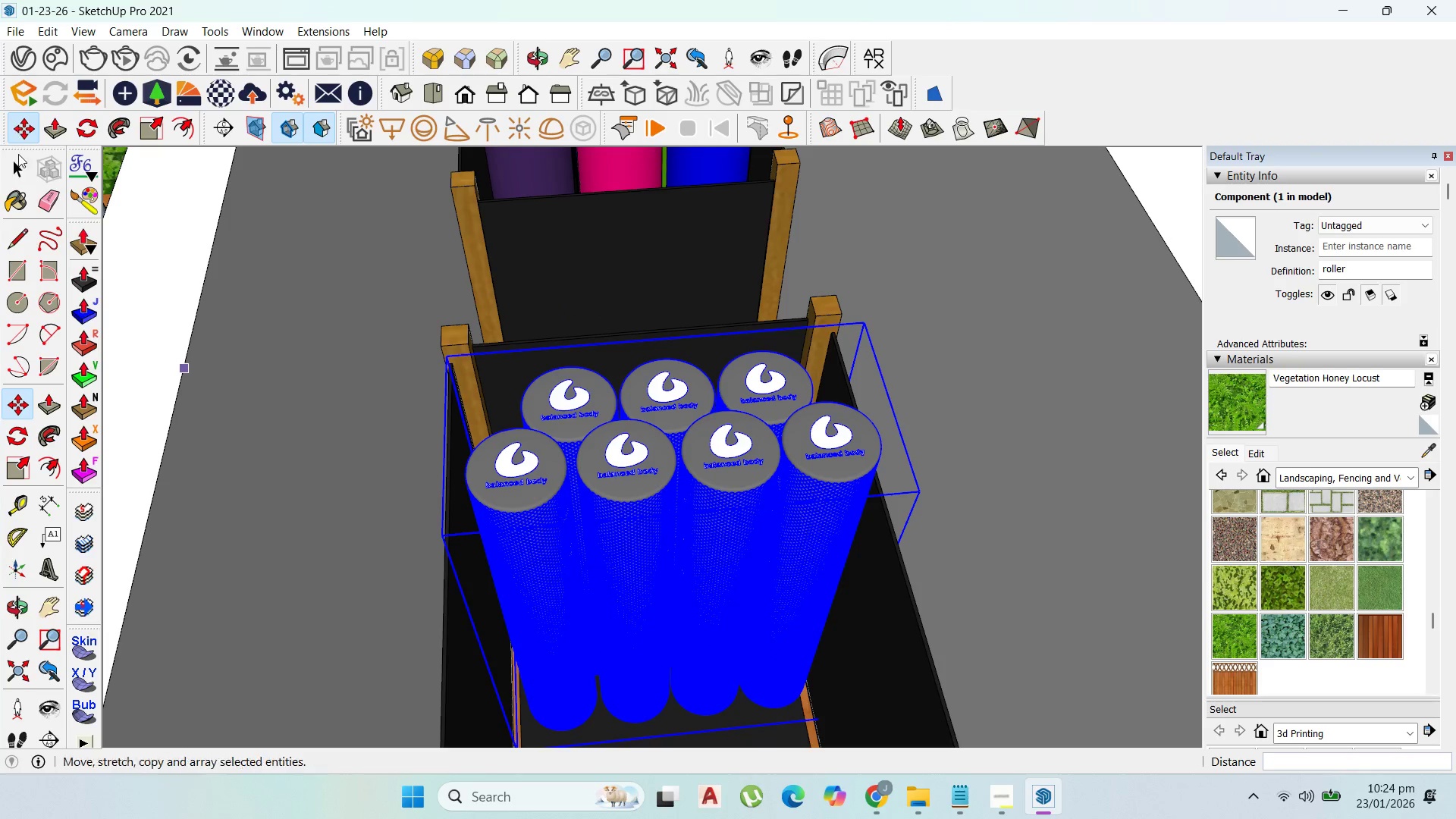 
left_click([15, 174])
 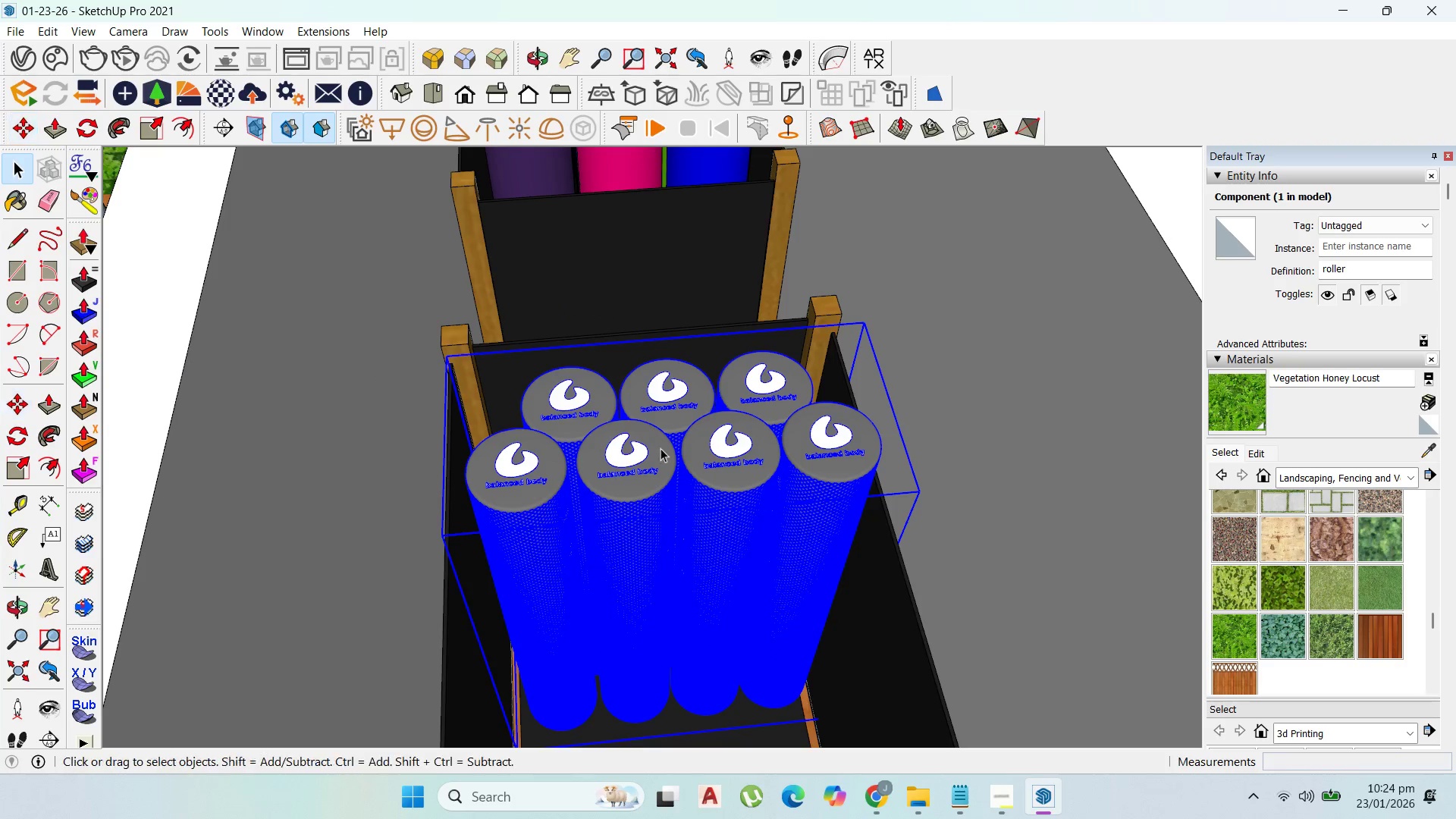 
scroll: coordinate [667, 444], scroll_direction: down, amount: 11.0
 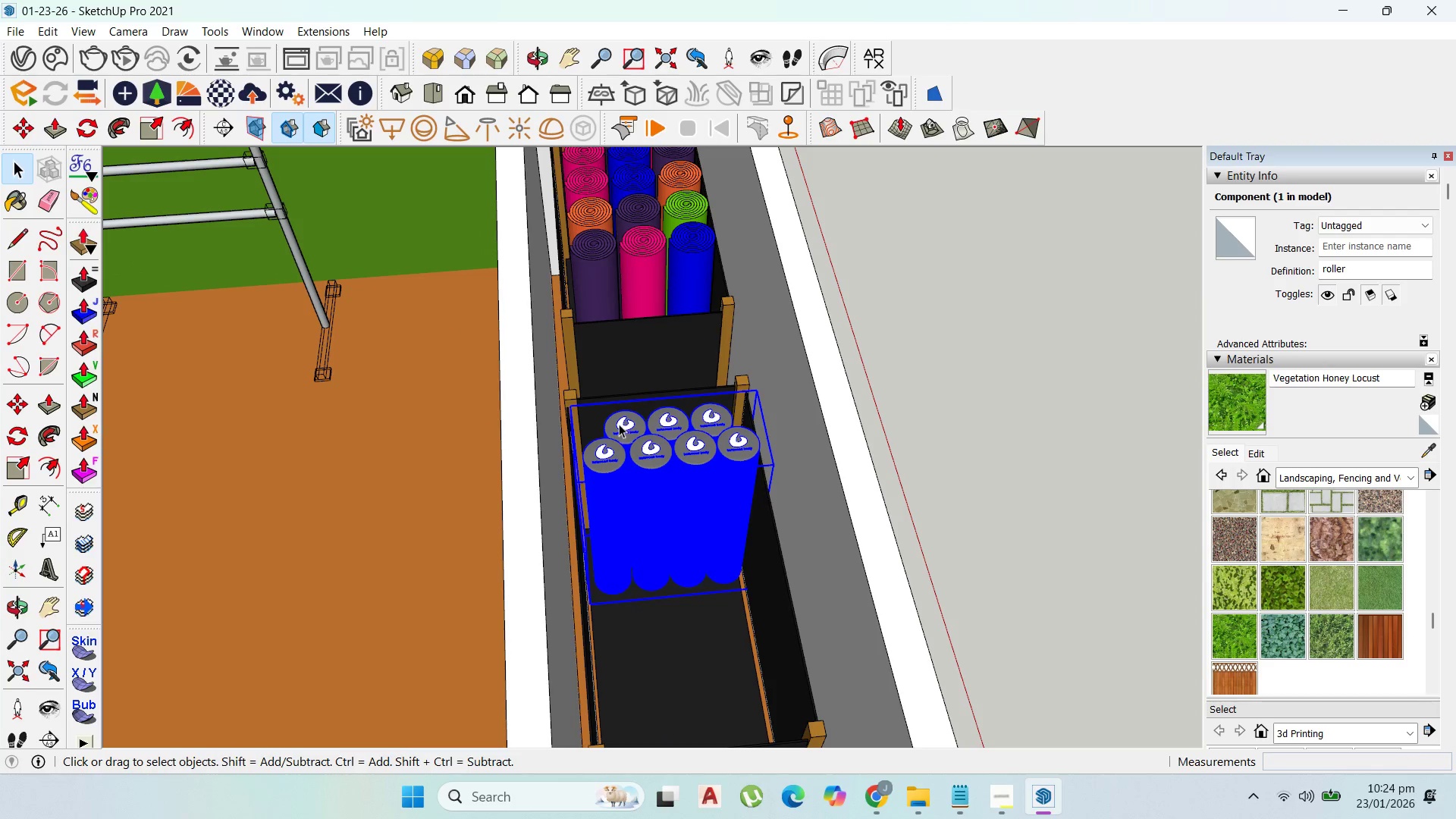 
left_click([619, 424])
 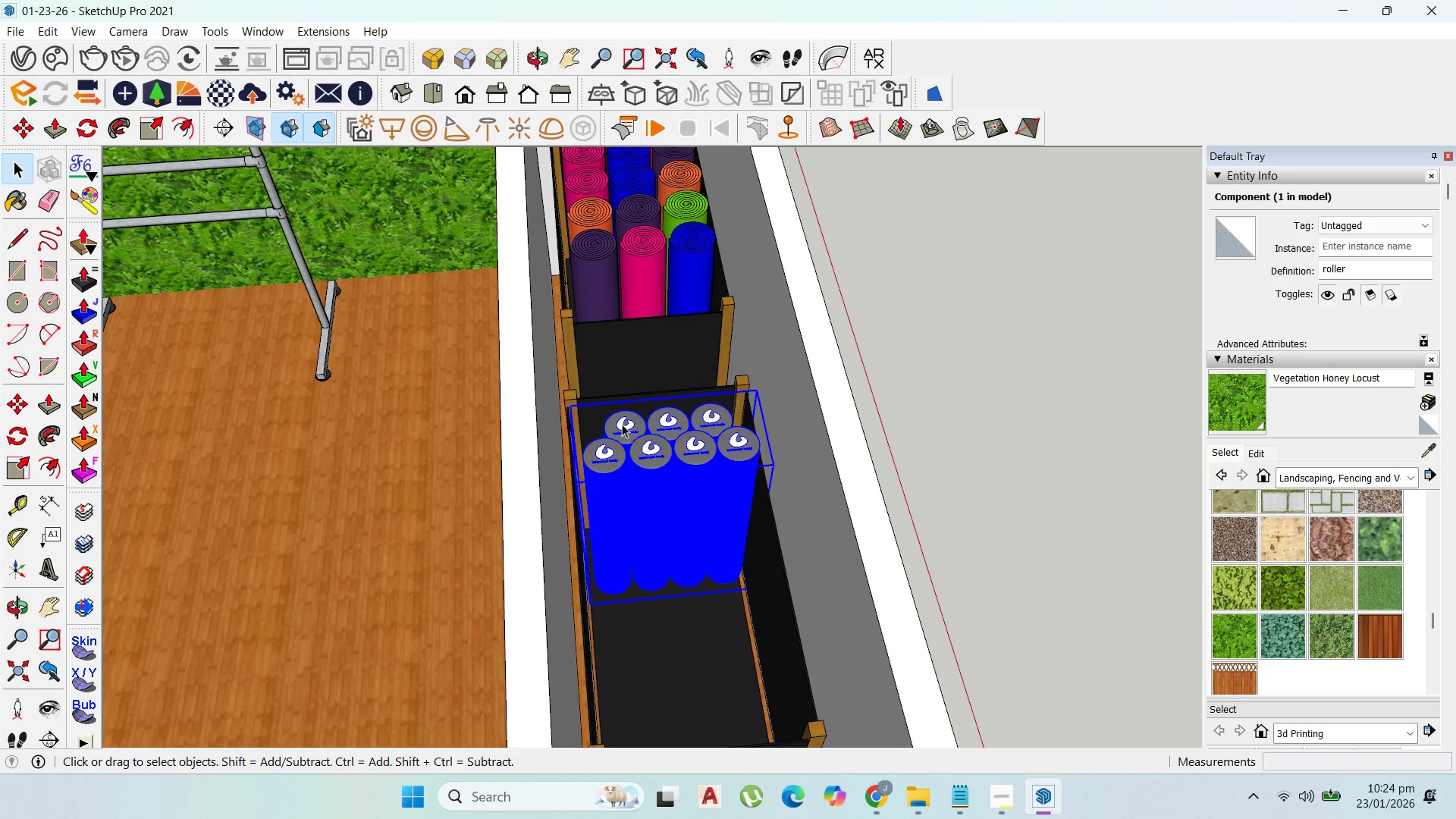 
double_click([622, 424])
 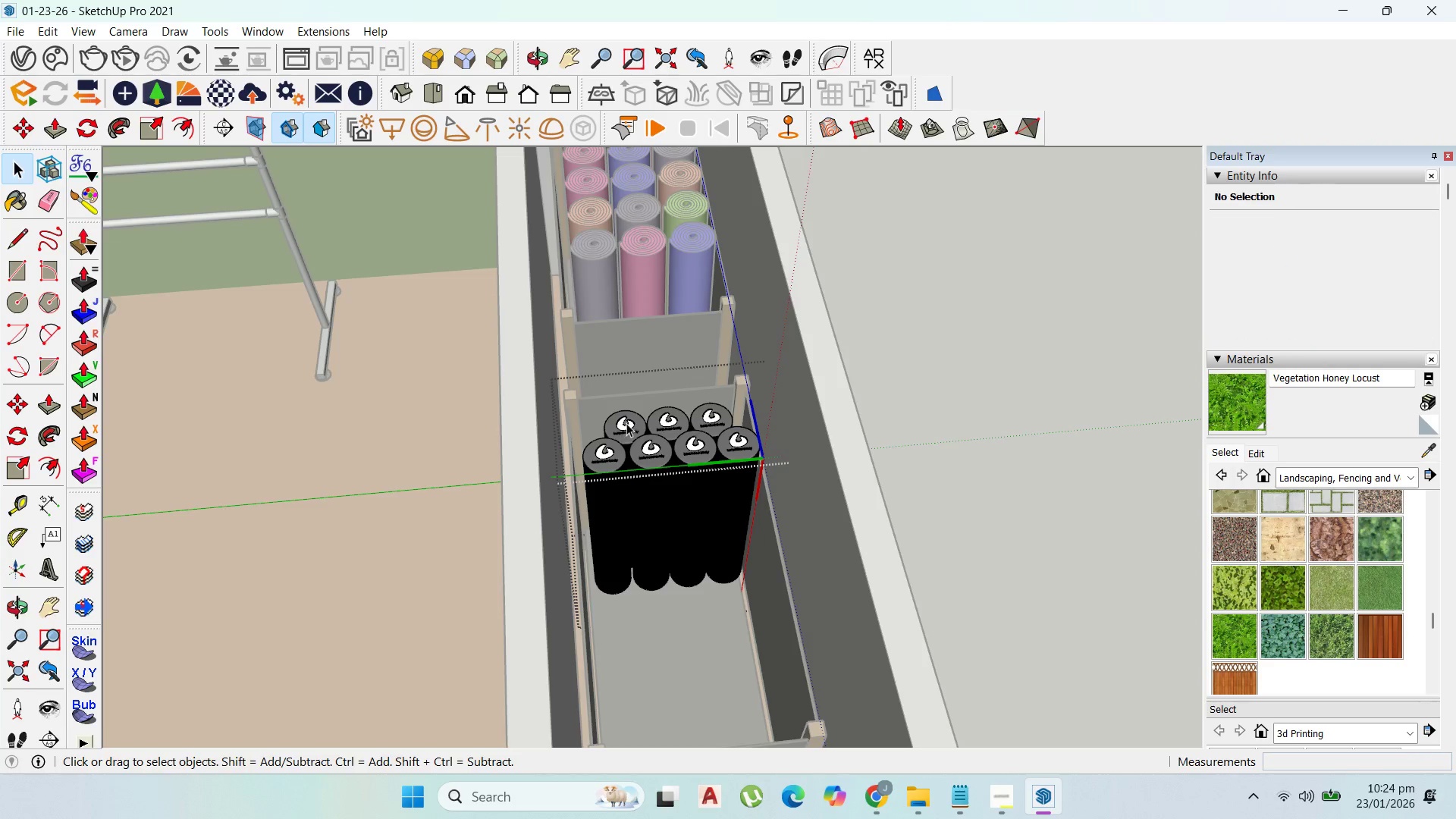 
left_click([627, 422])
 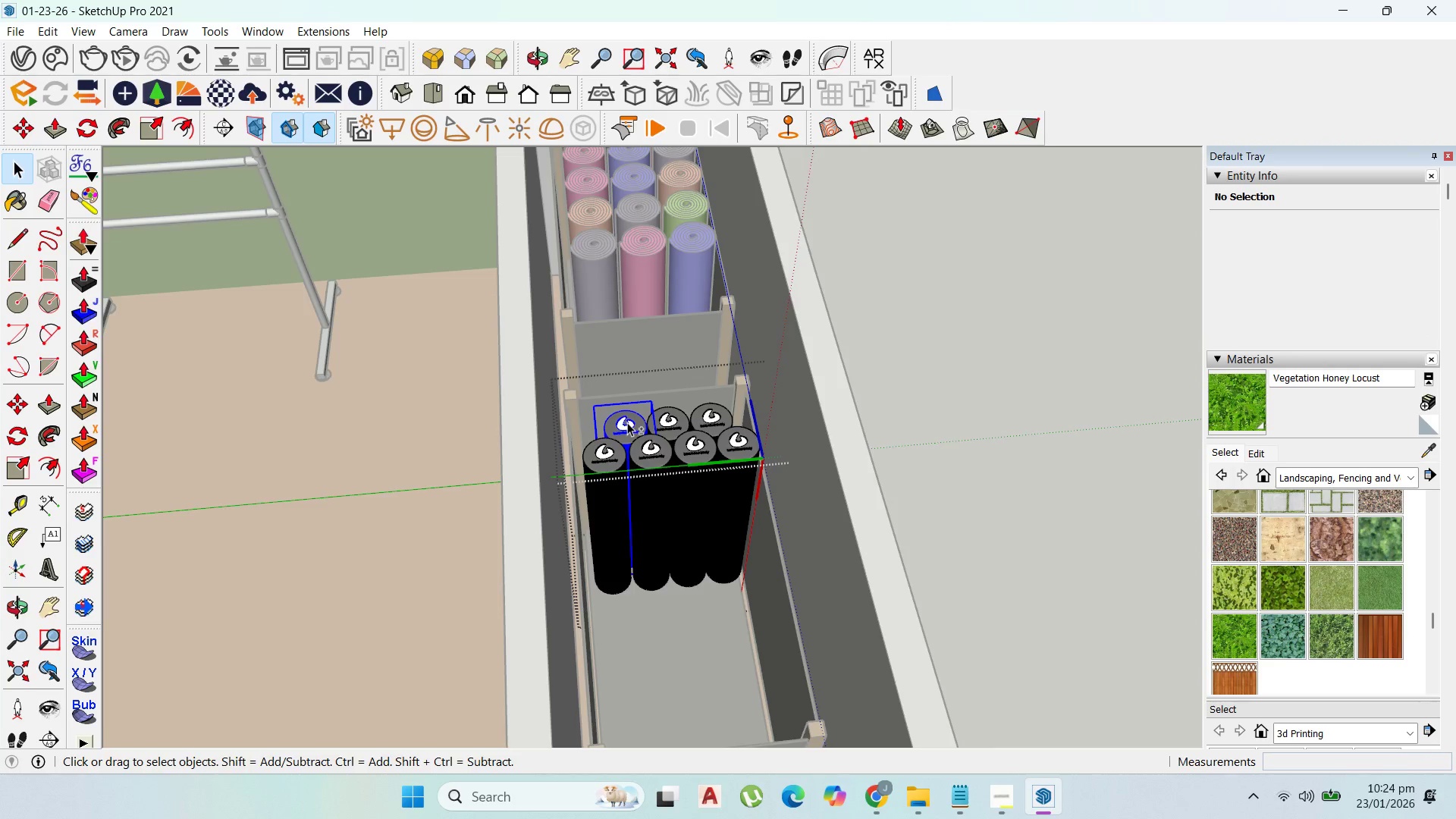 
hold_key(key=ShiftLeft, duration=1.5)
left_click([666, 421])
 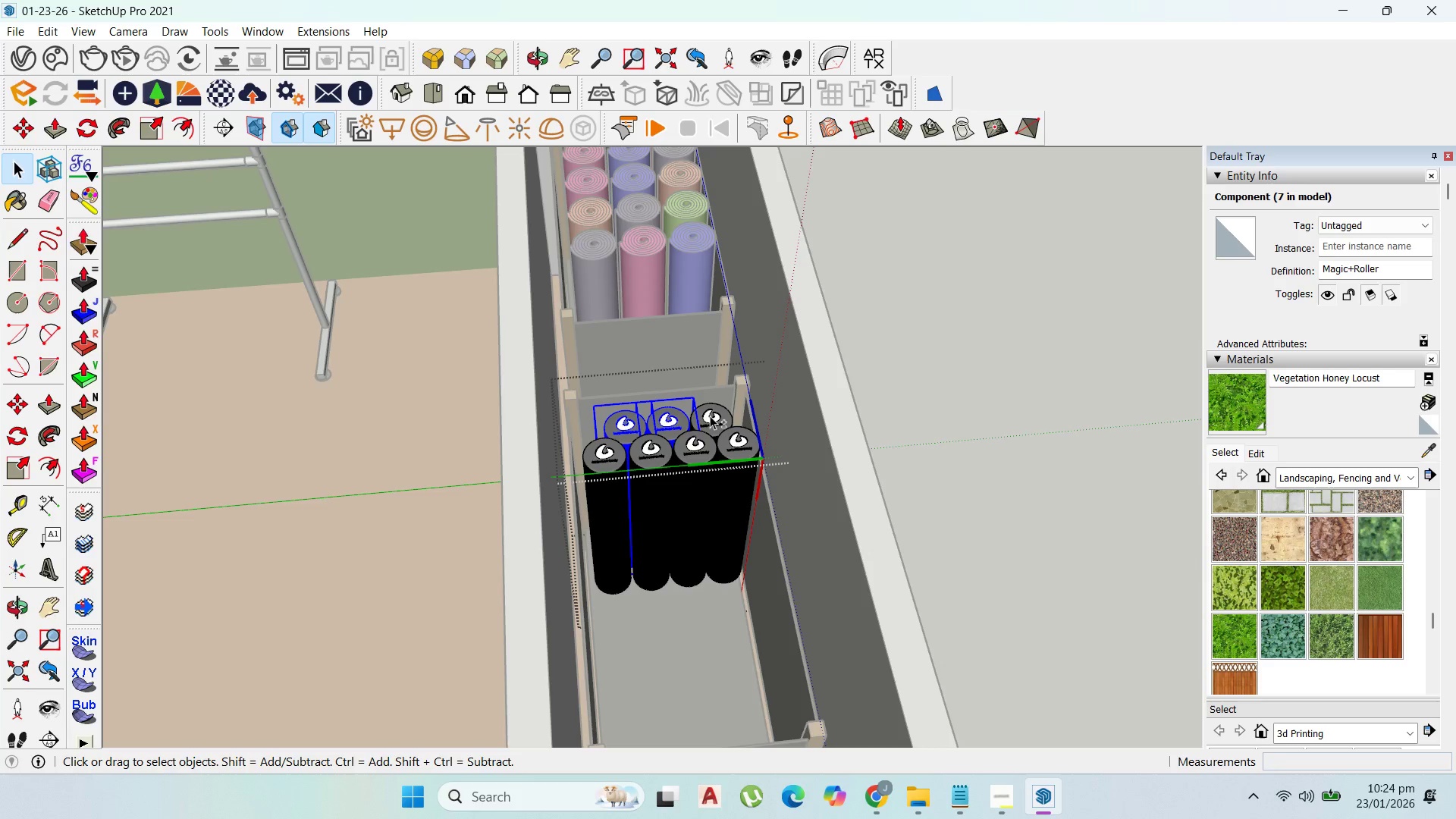 
left_click([711, 415])
 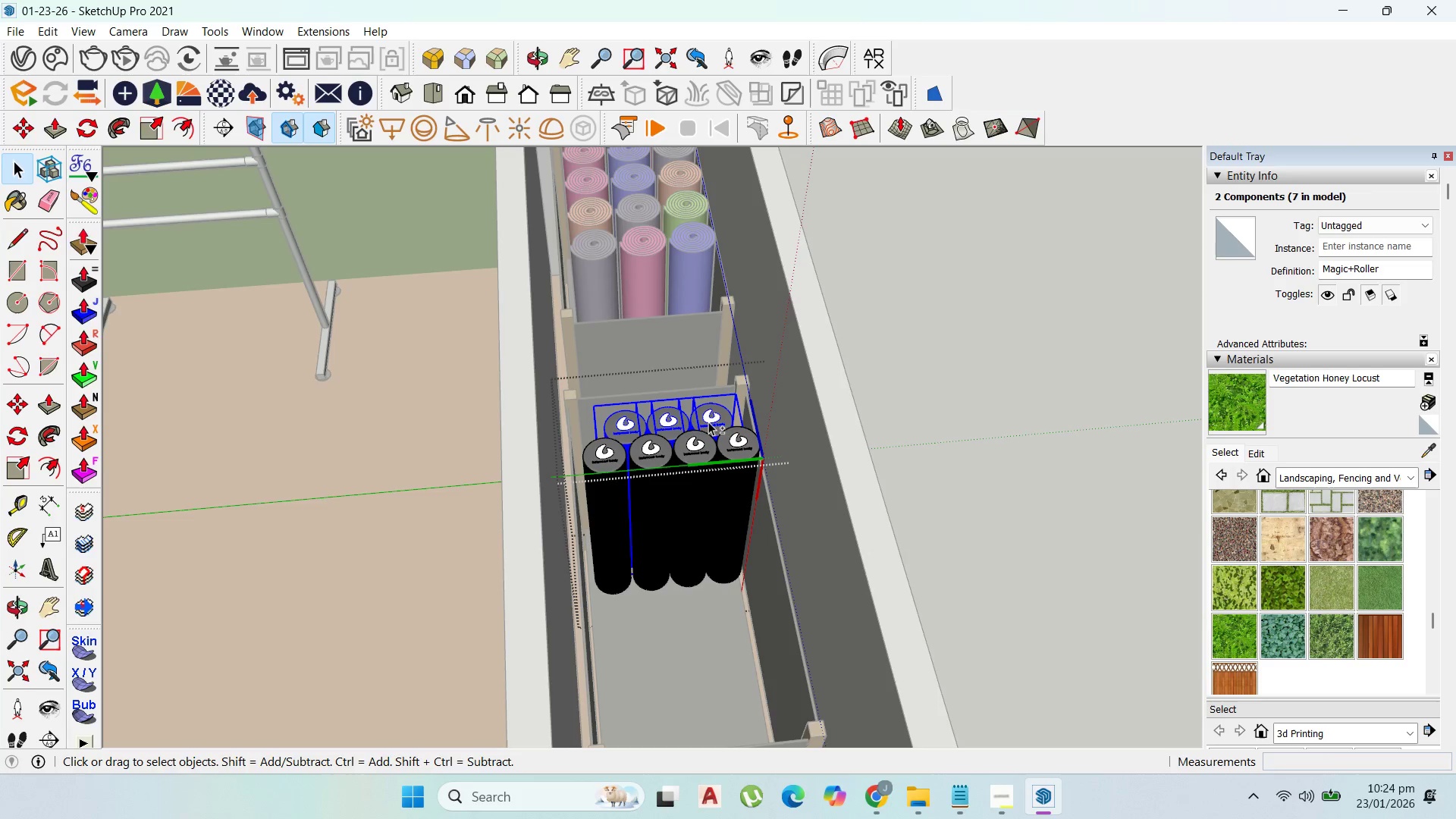 
key(Shift+ShiftLeft)
 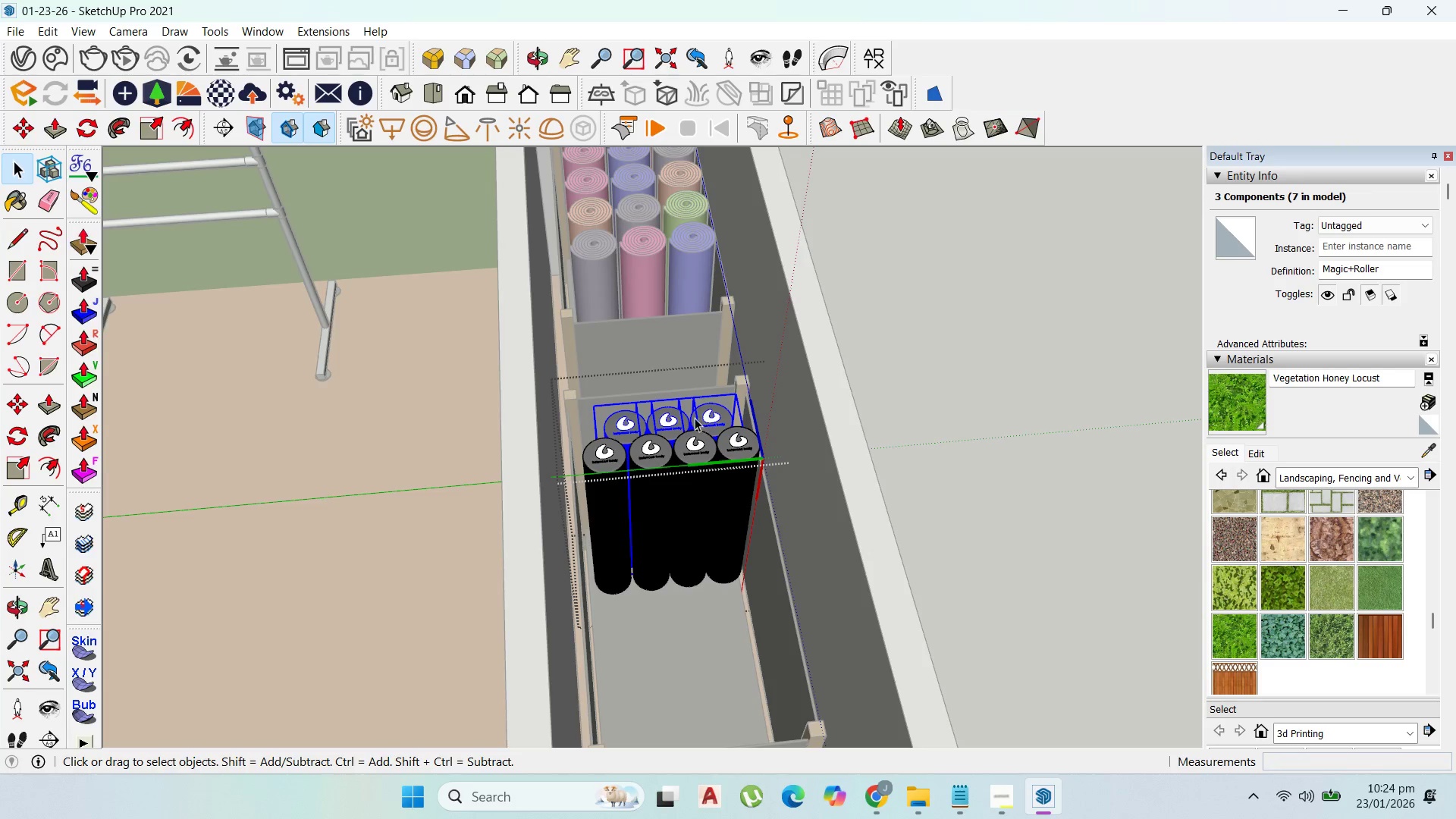 
key(M)
 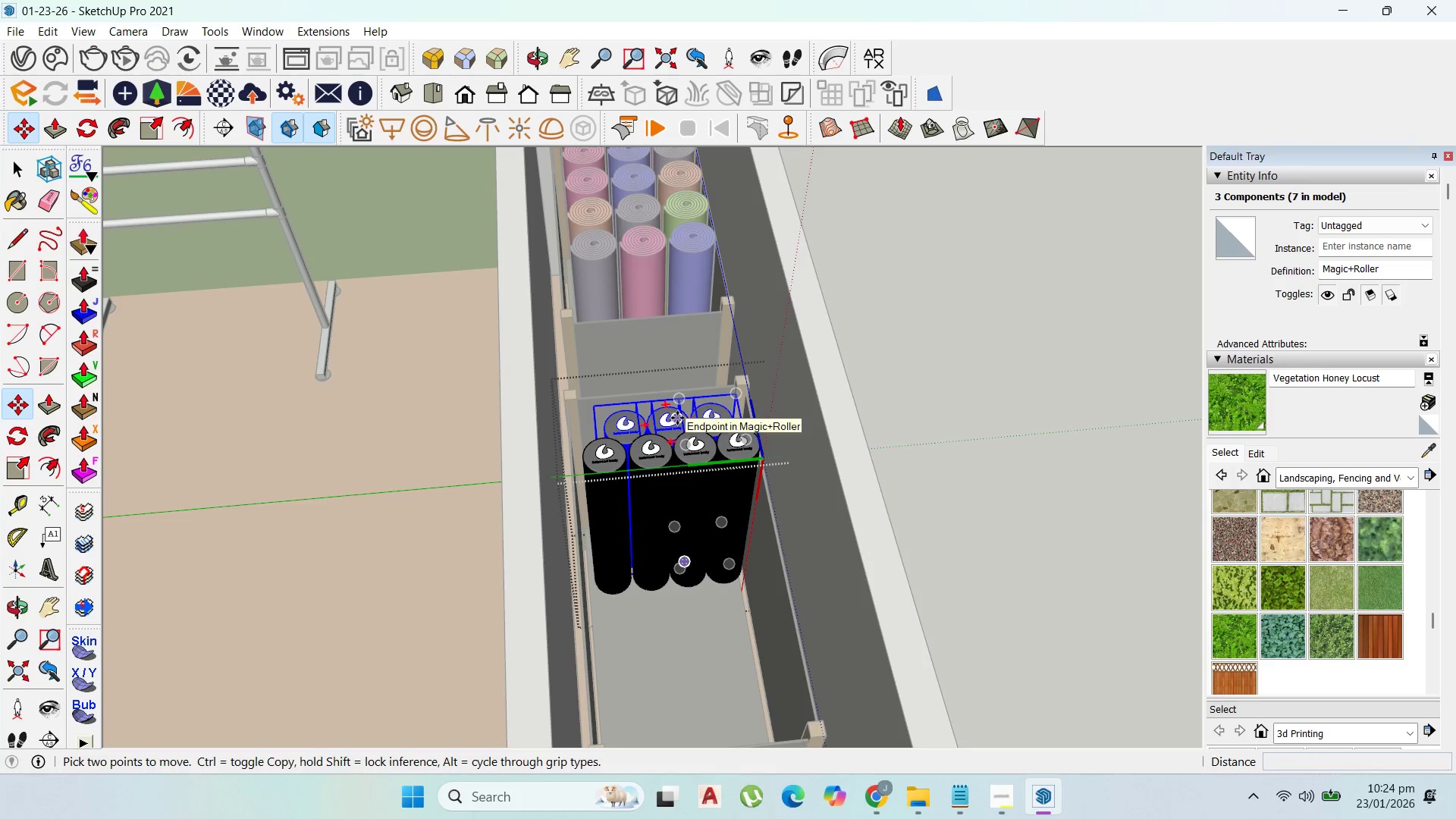 
key(Control+ControlLeft)
 